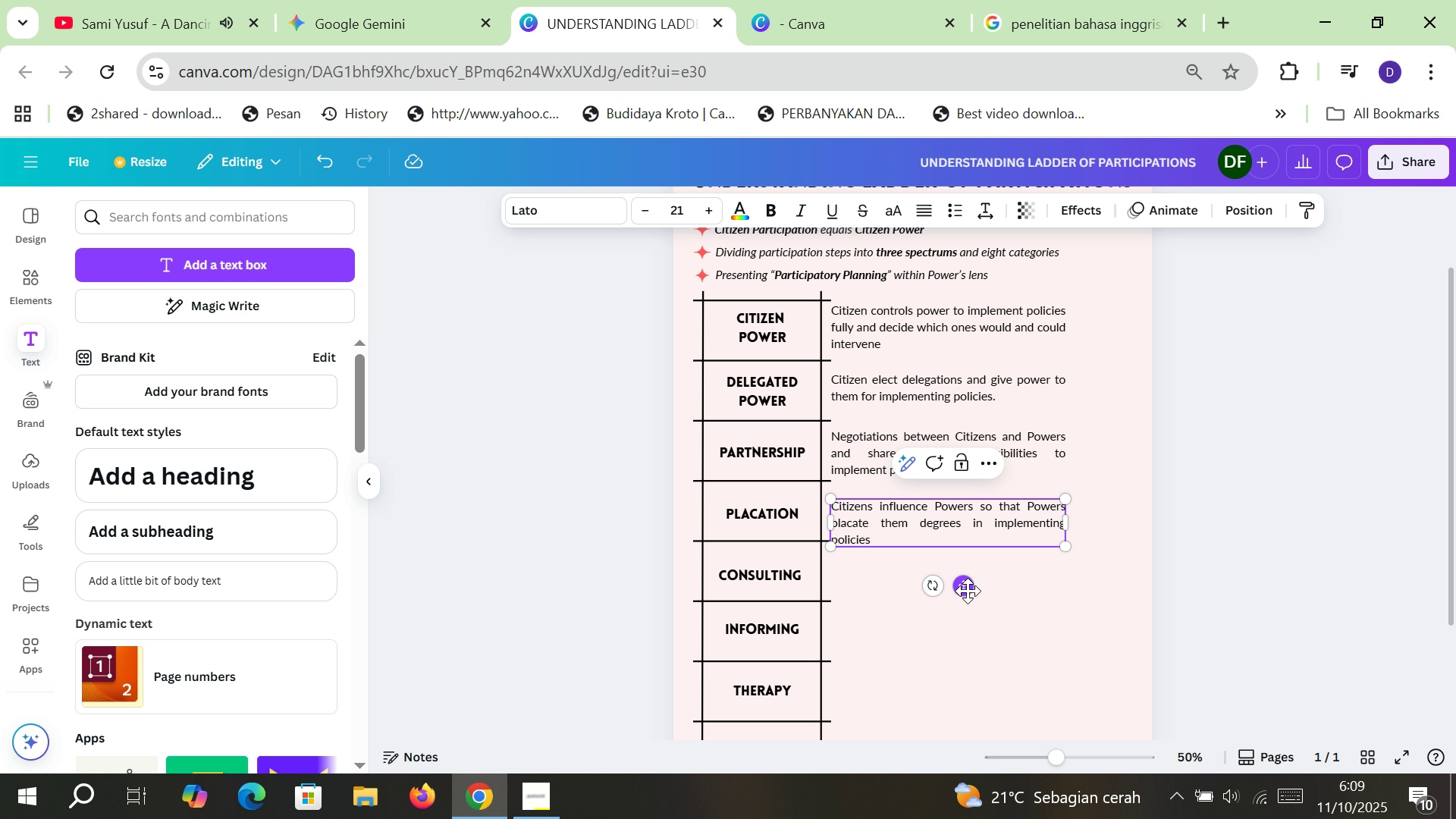 
left_click_drag(start_coordinate=[968, 587], to_coordinate=[971, 579])
 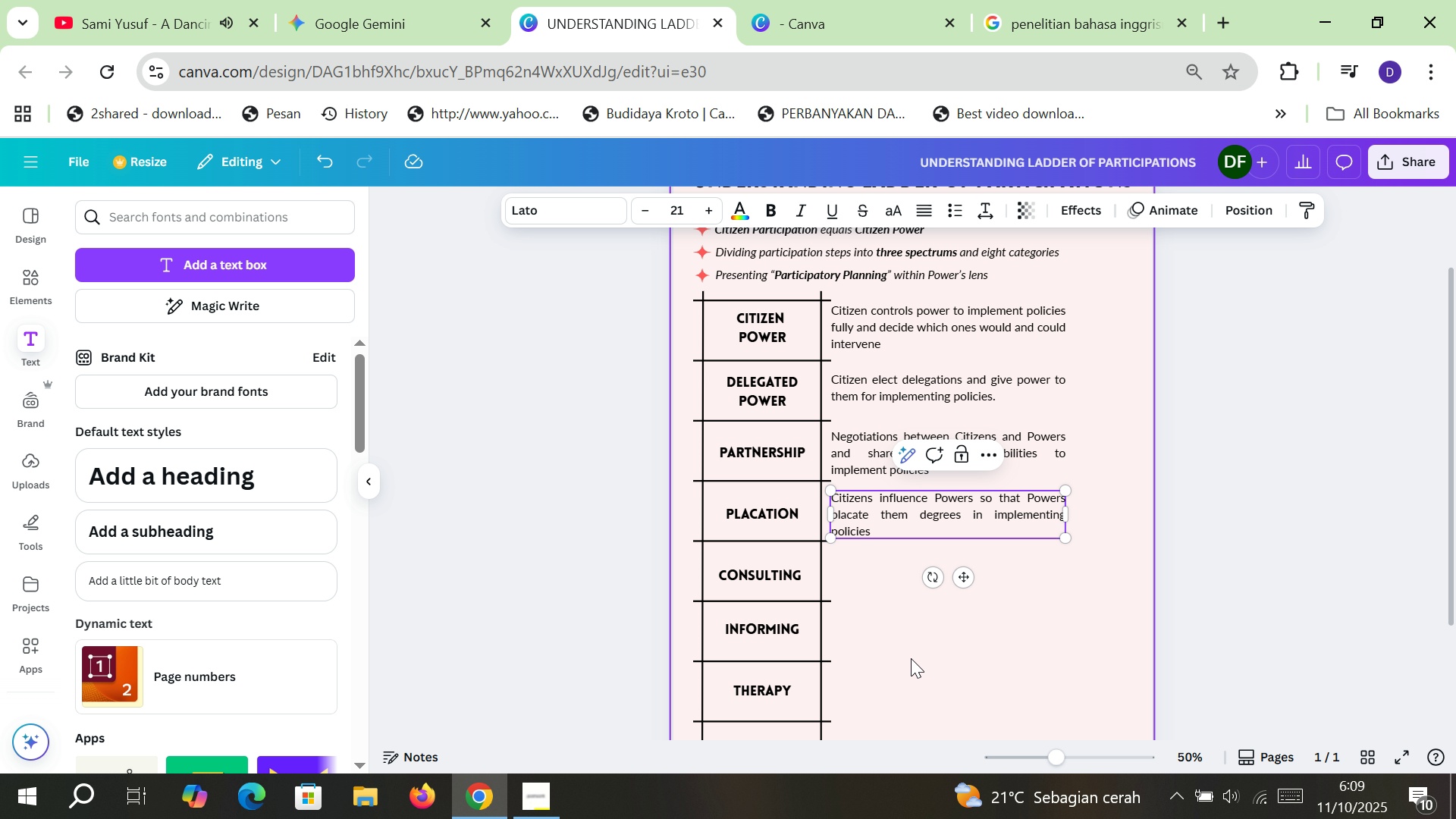 
left_click([911, 658])
 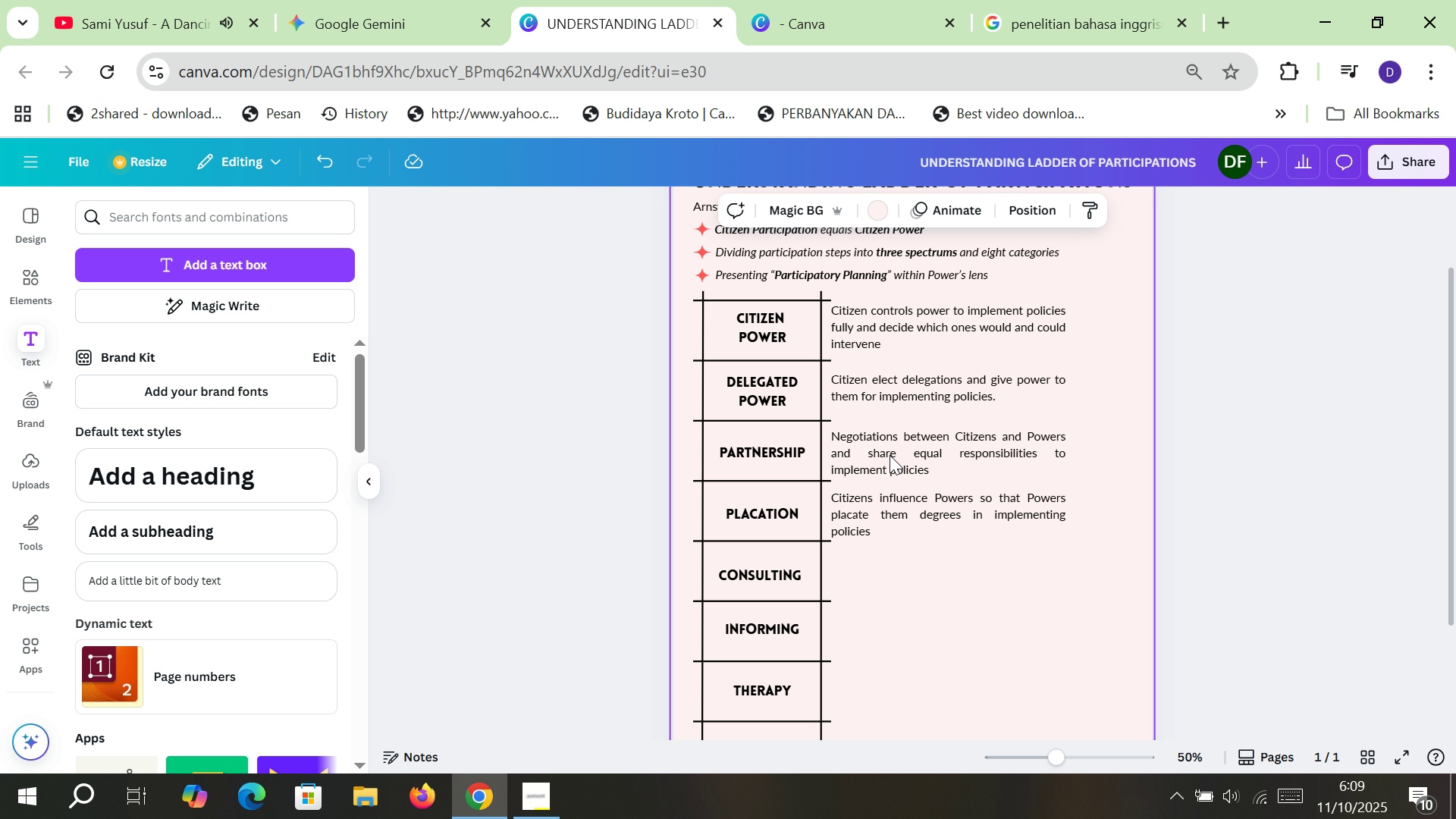 
left_click([890, 459])
 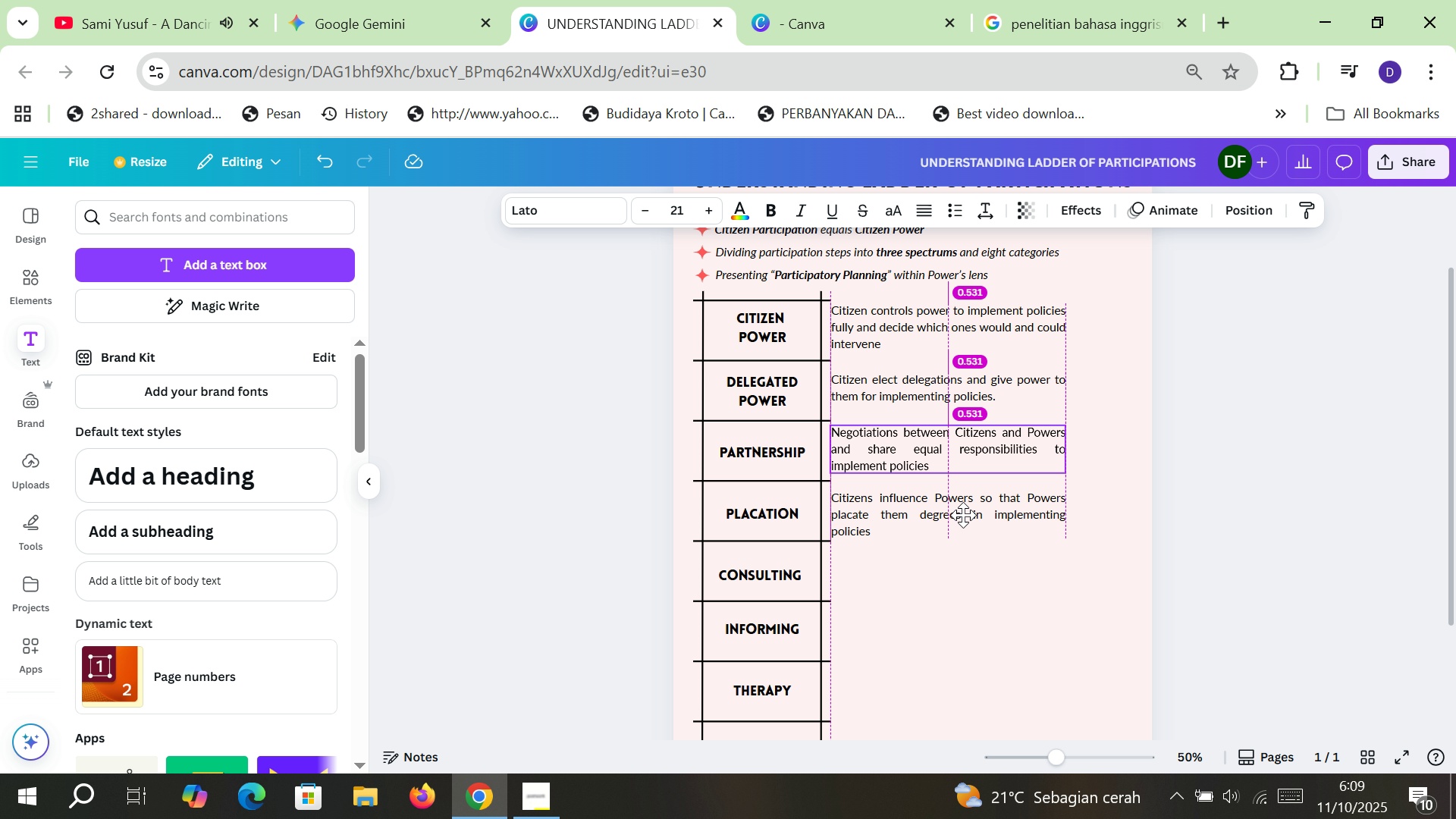 
wait(5.97)
 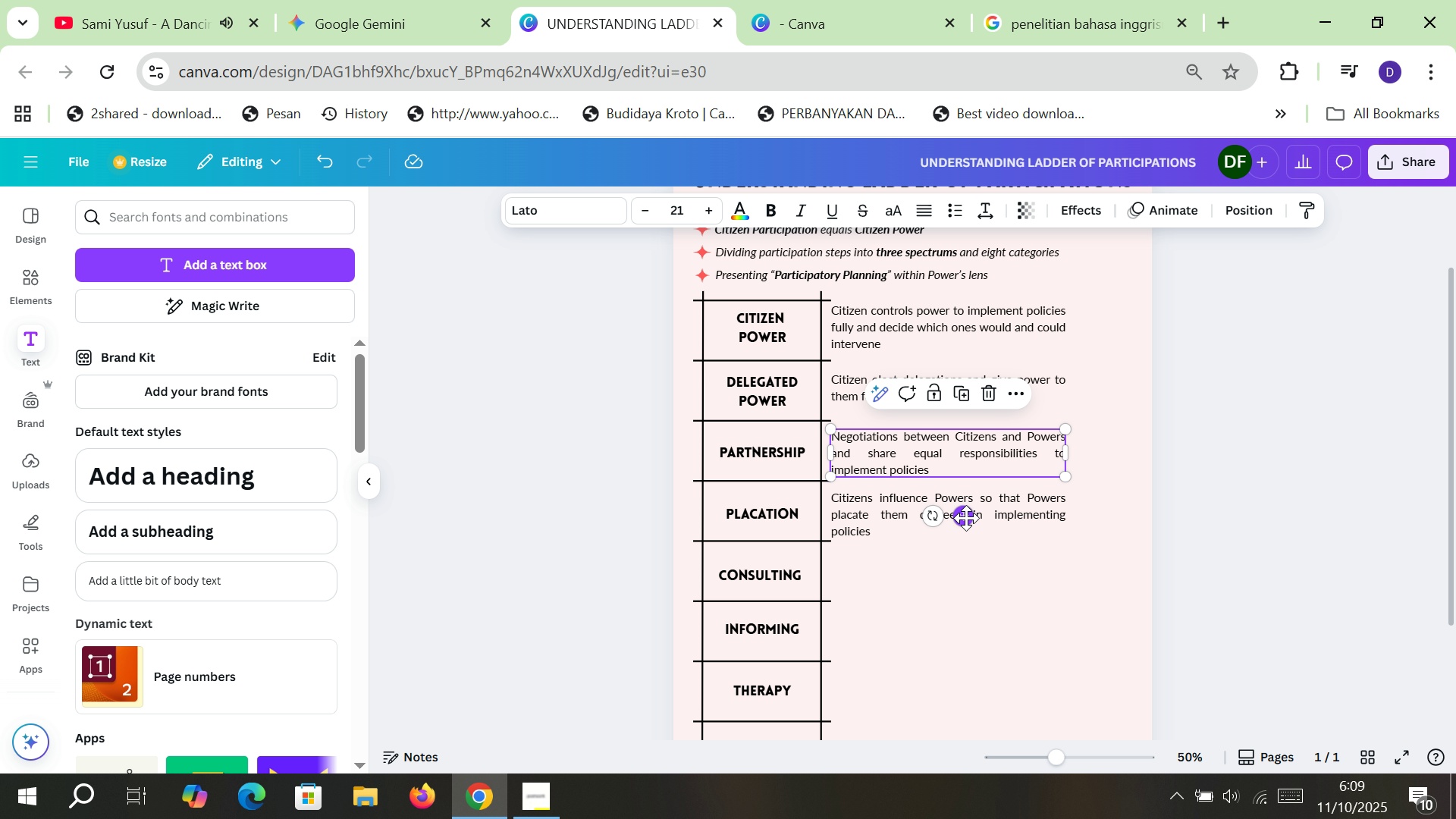 
left_click_drag(start_coordinate=[793, 450], to_coordinate=[794, 446])
 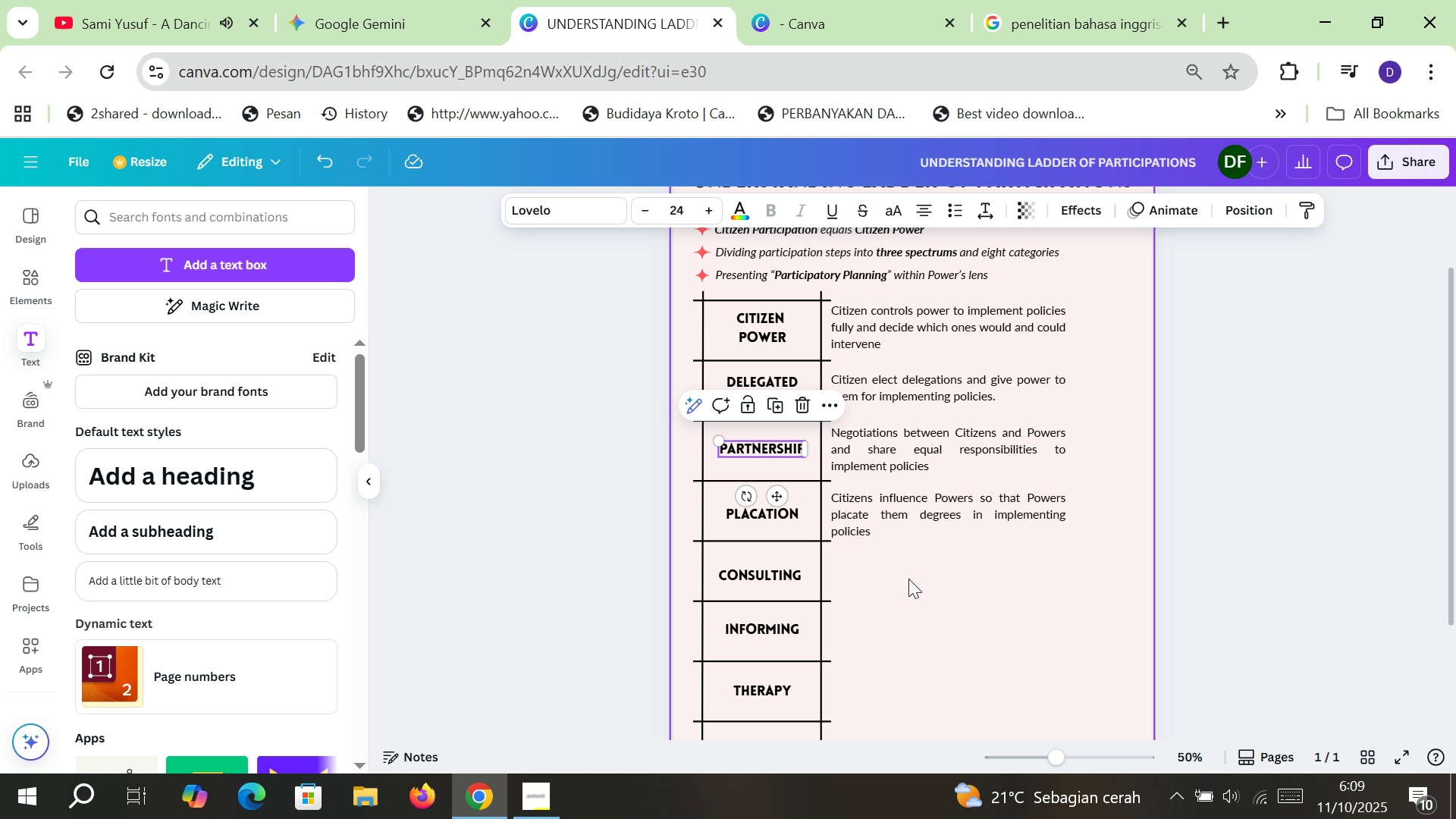 
left_click([908, 579])
 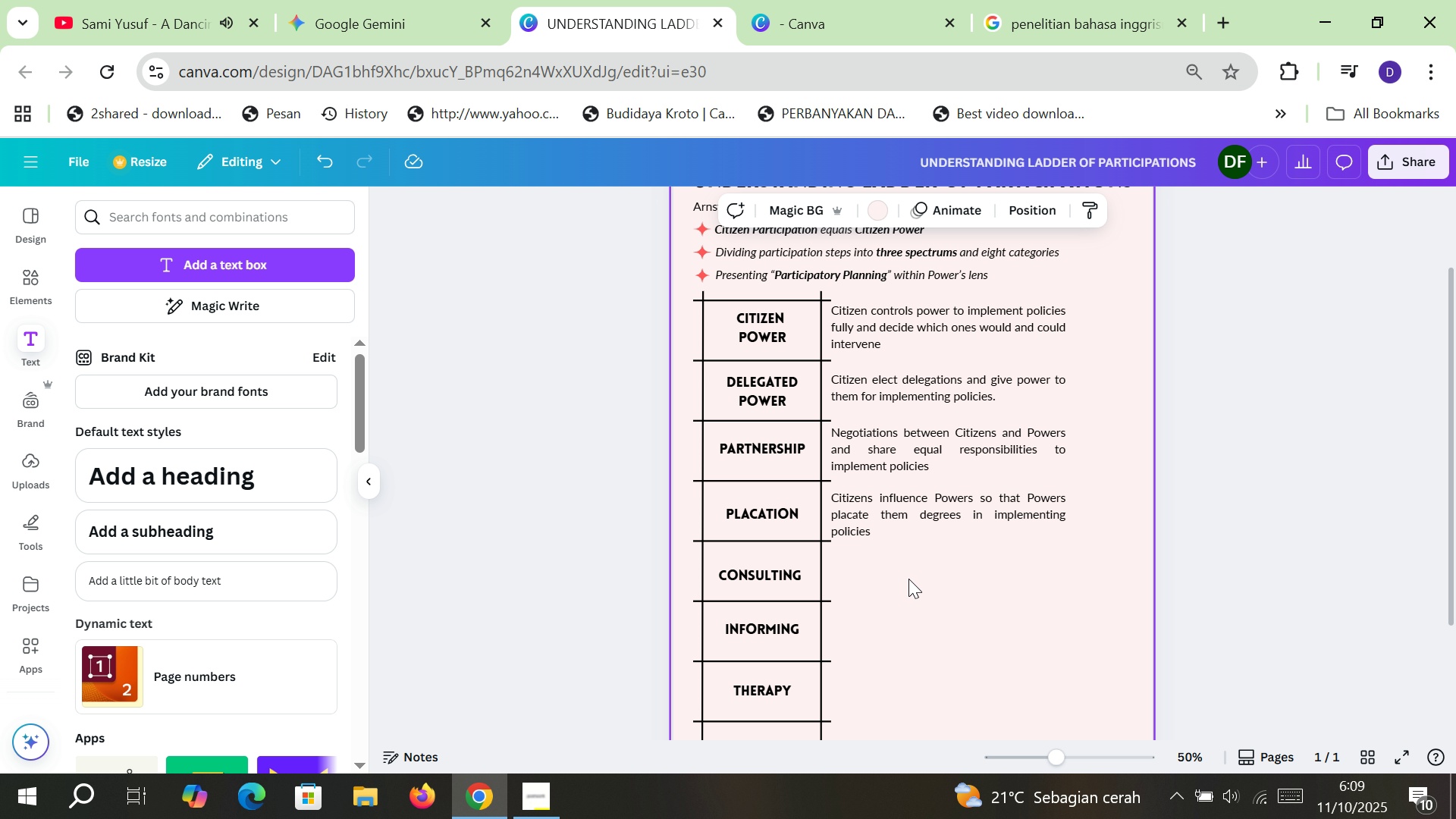 
key(Control+Z)
 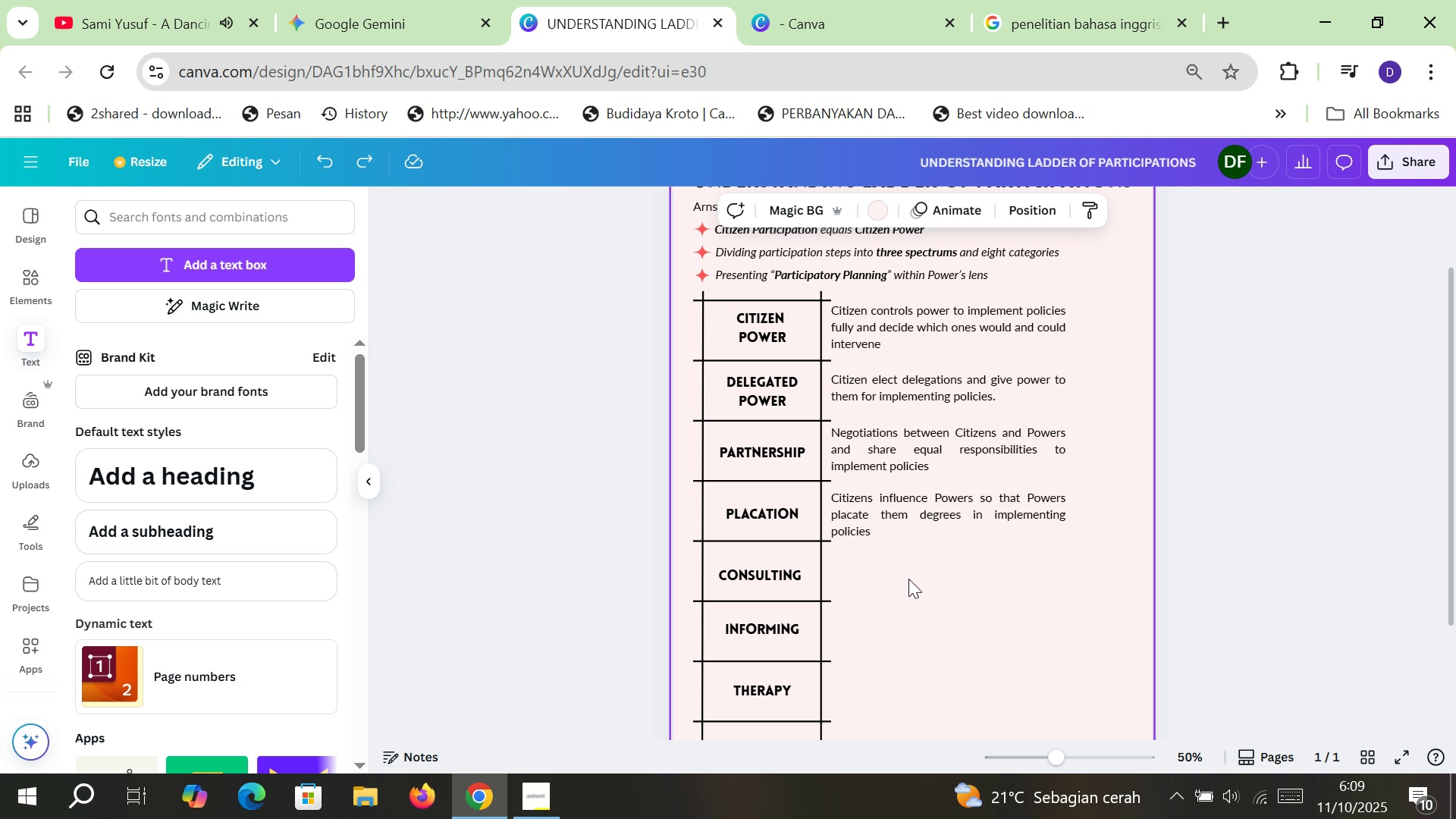 
key(Control+Z)
 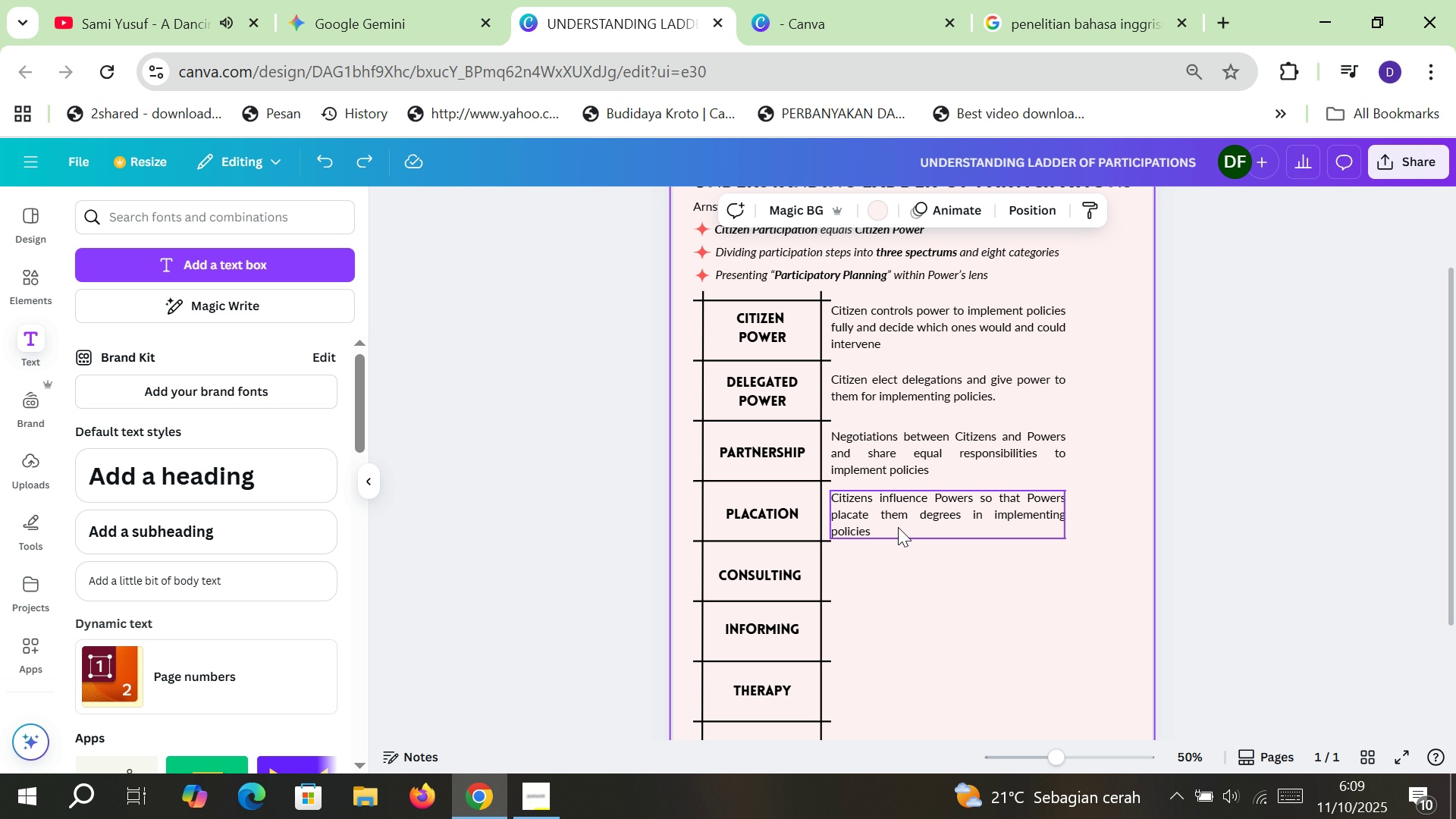 
left_click_drag(start_coordinate=[899, 510], to_coordinate=[900, 505])
 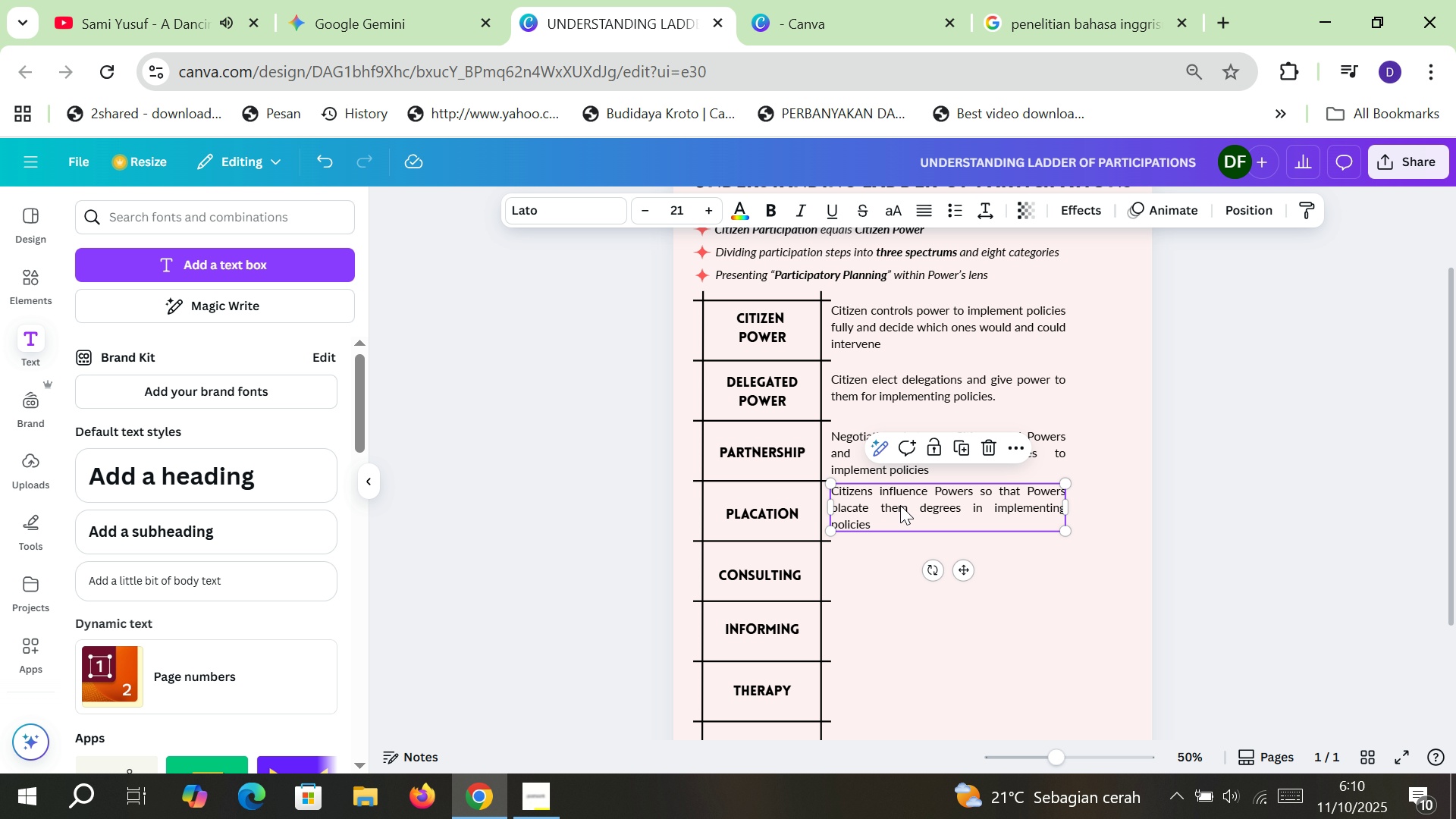 
key(ArrowDown)
 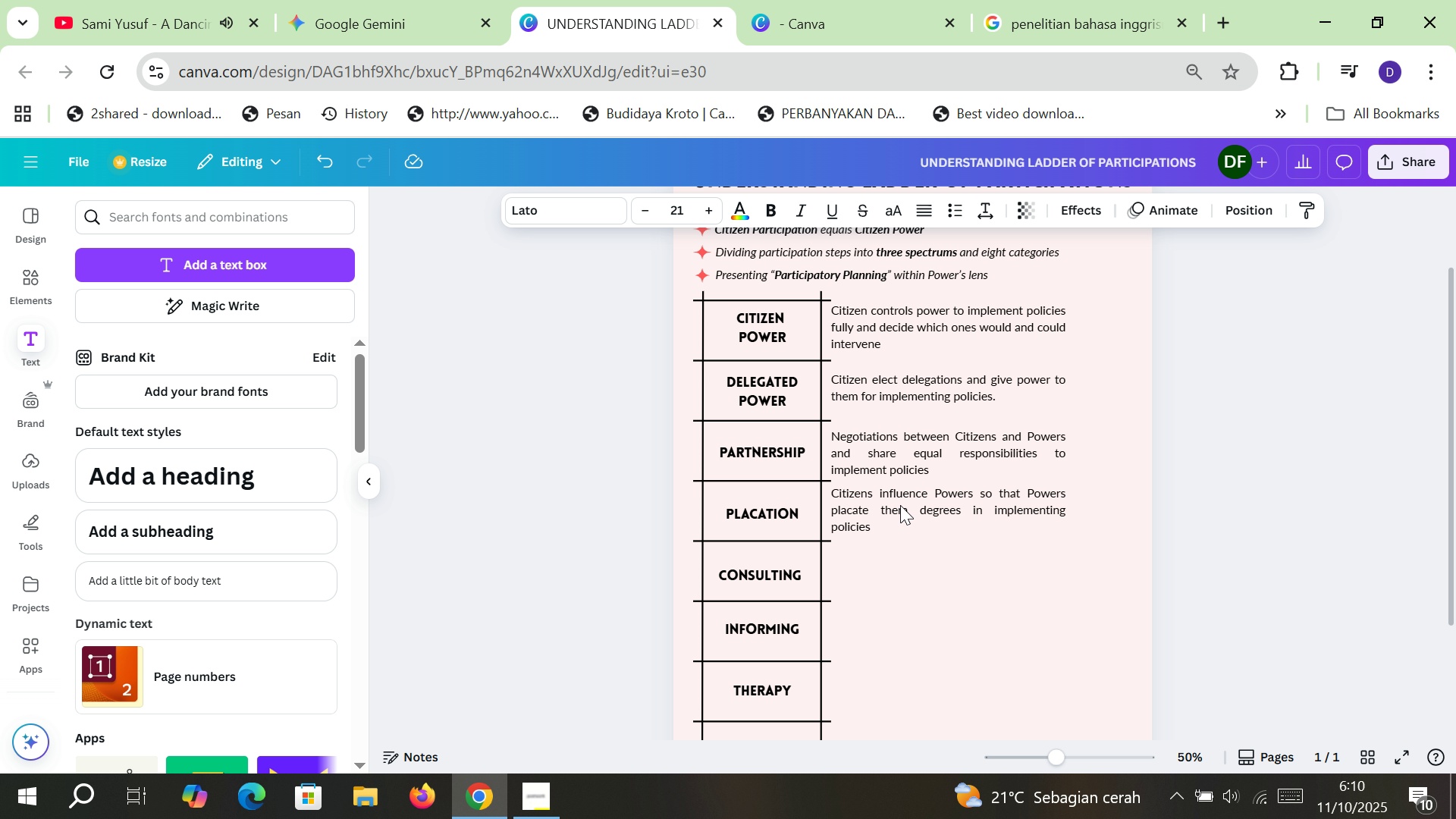 
key(ArrowDown)
 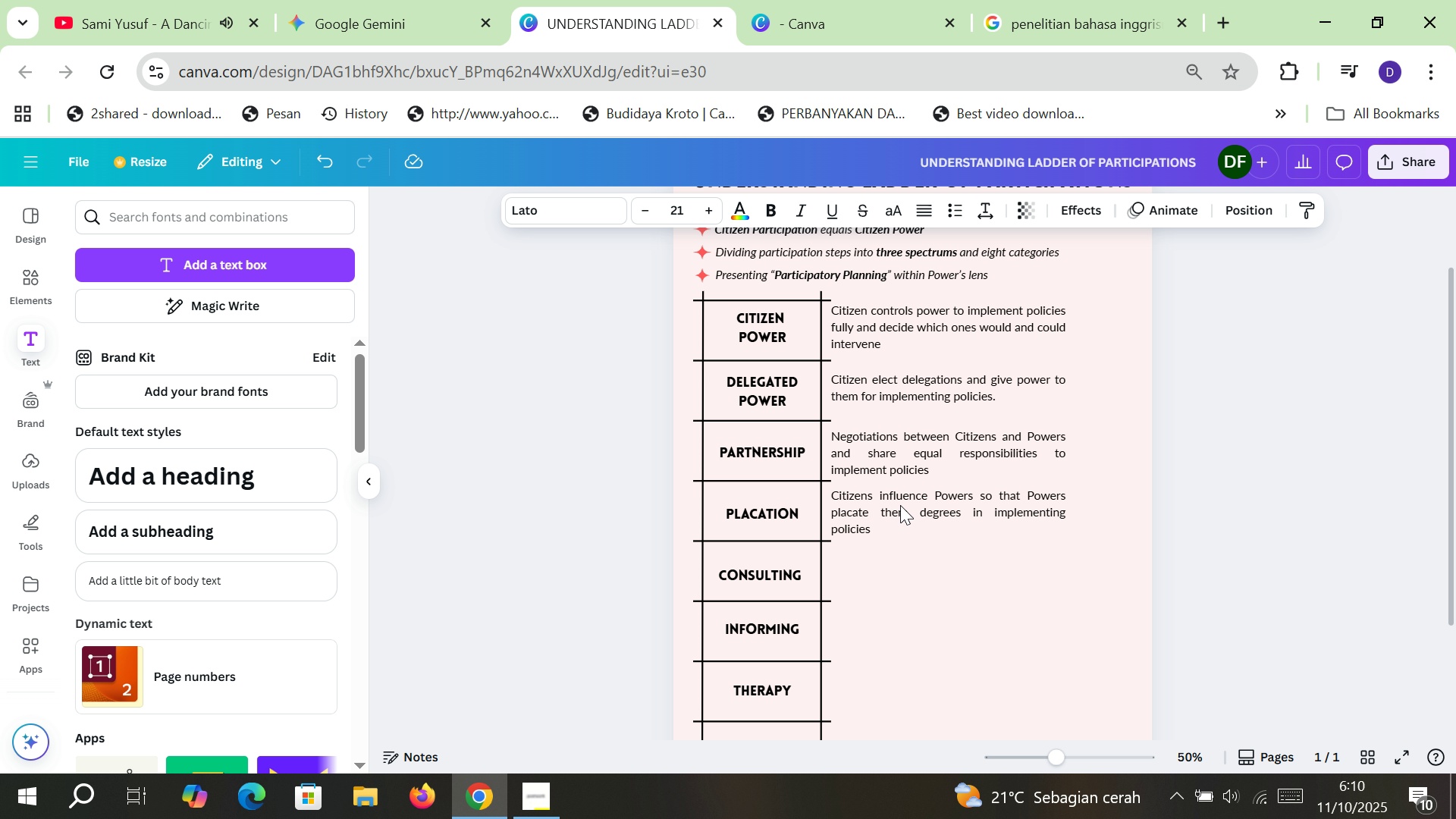 
key(ArrowUp)
 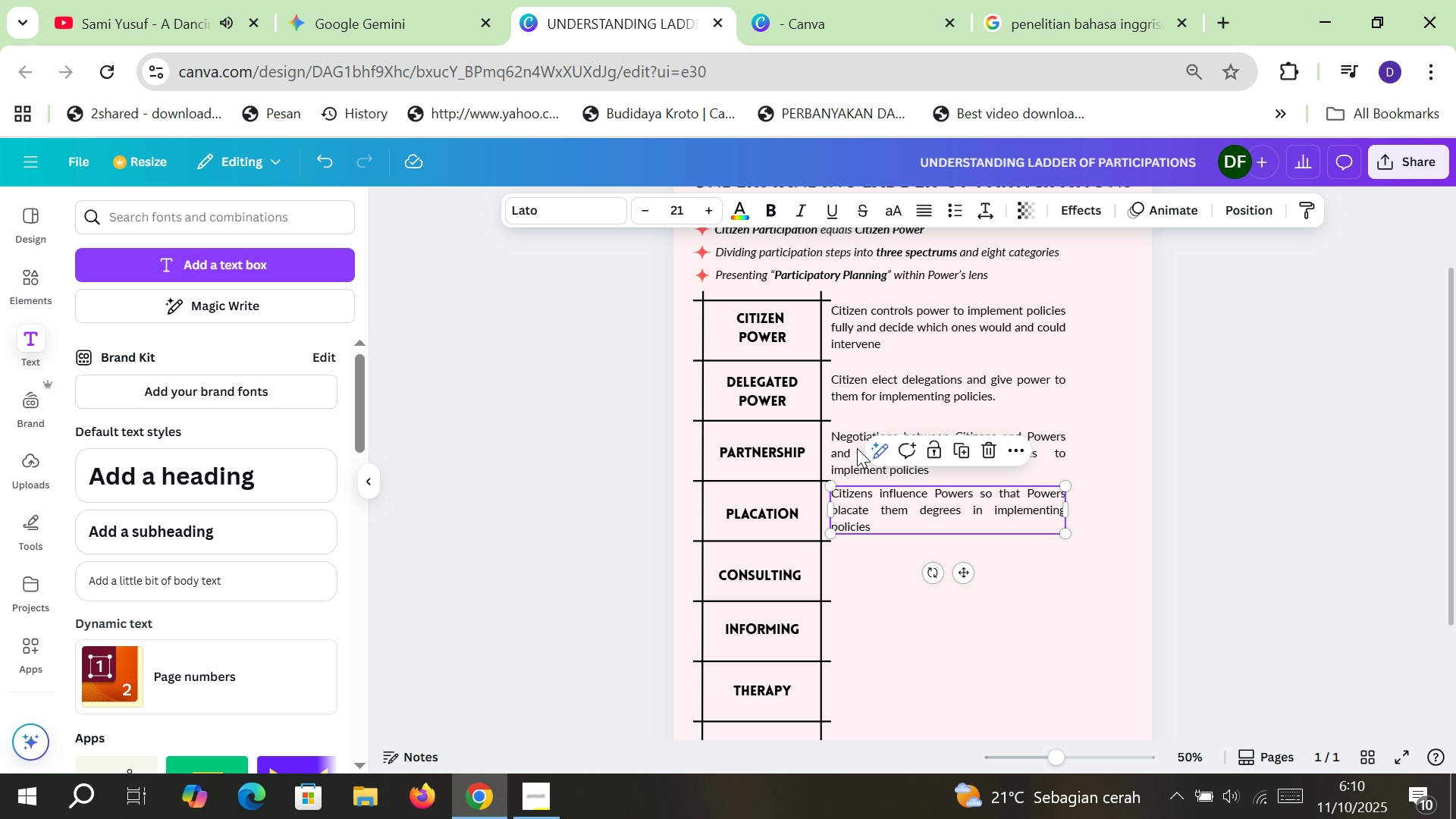 
left_click([846, 440])
 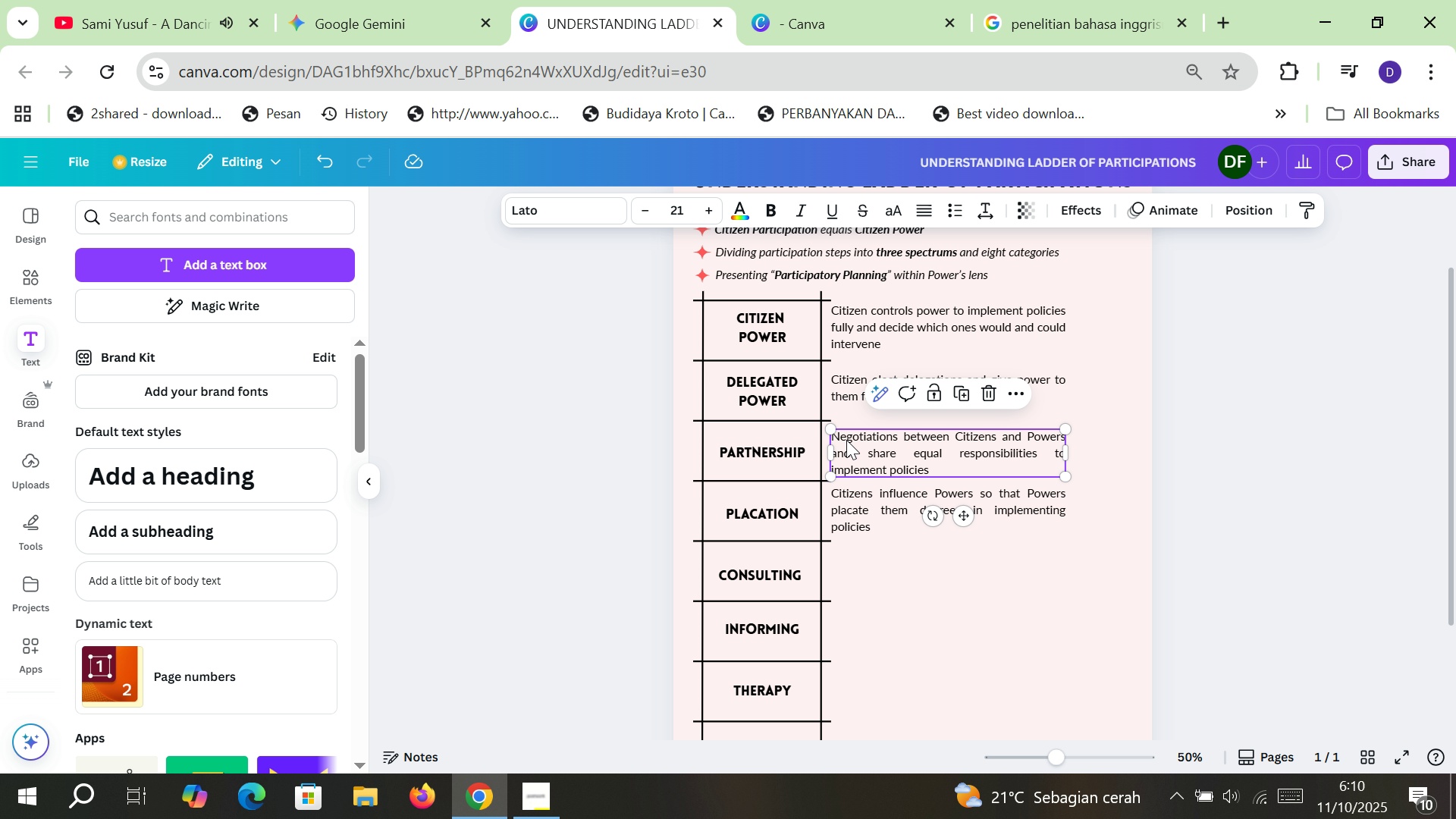 
key(ArrowUp)
 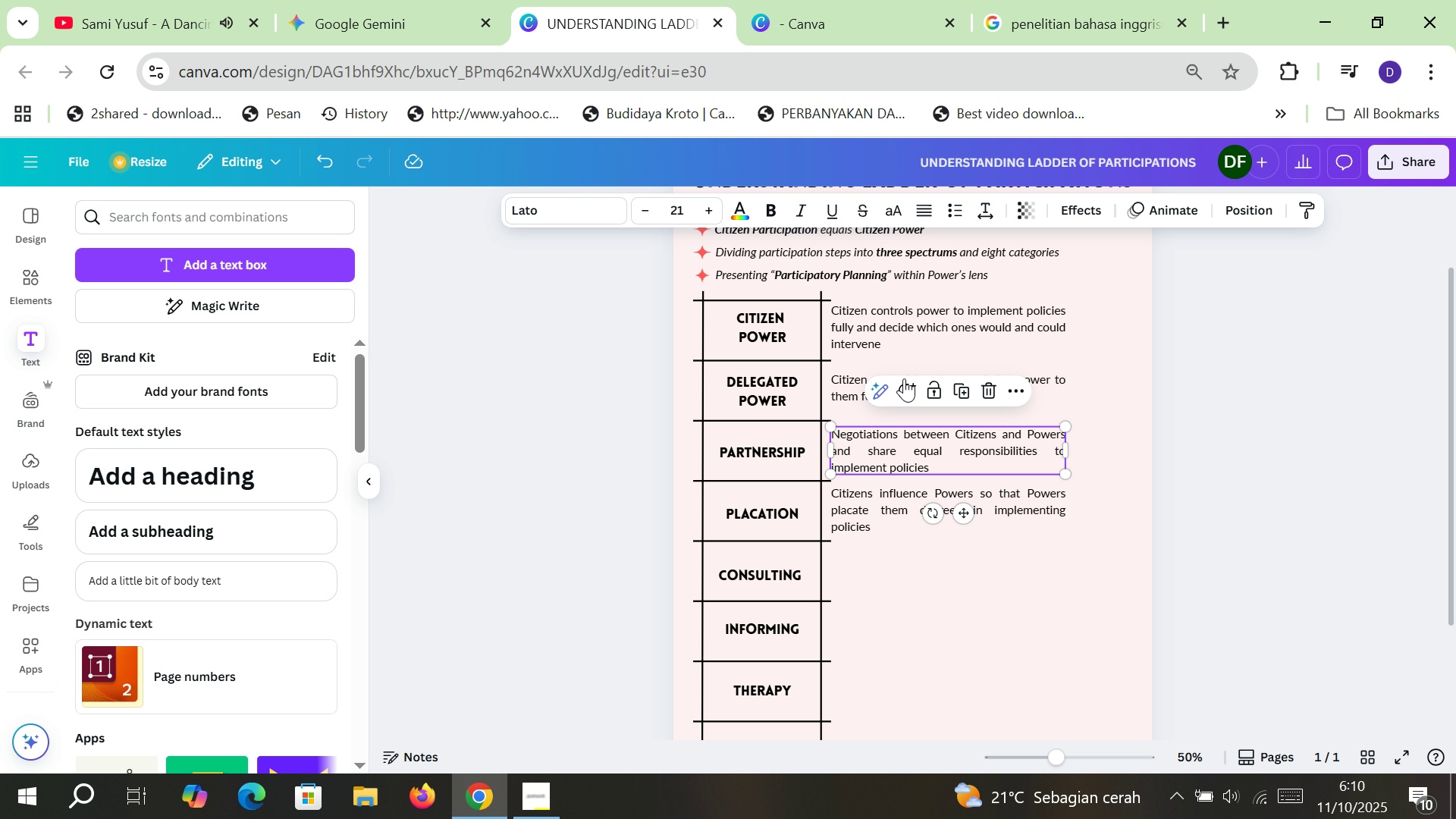 
left_click([867, 328])
 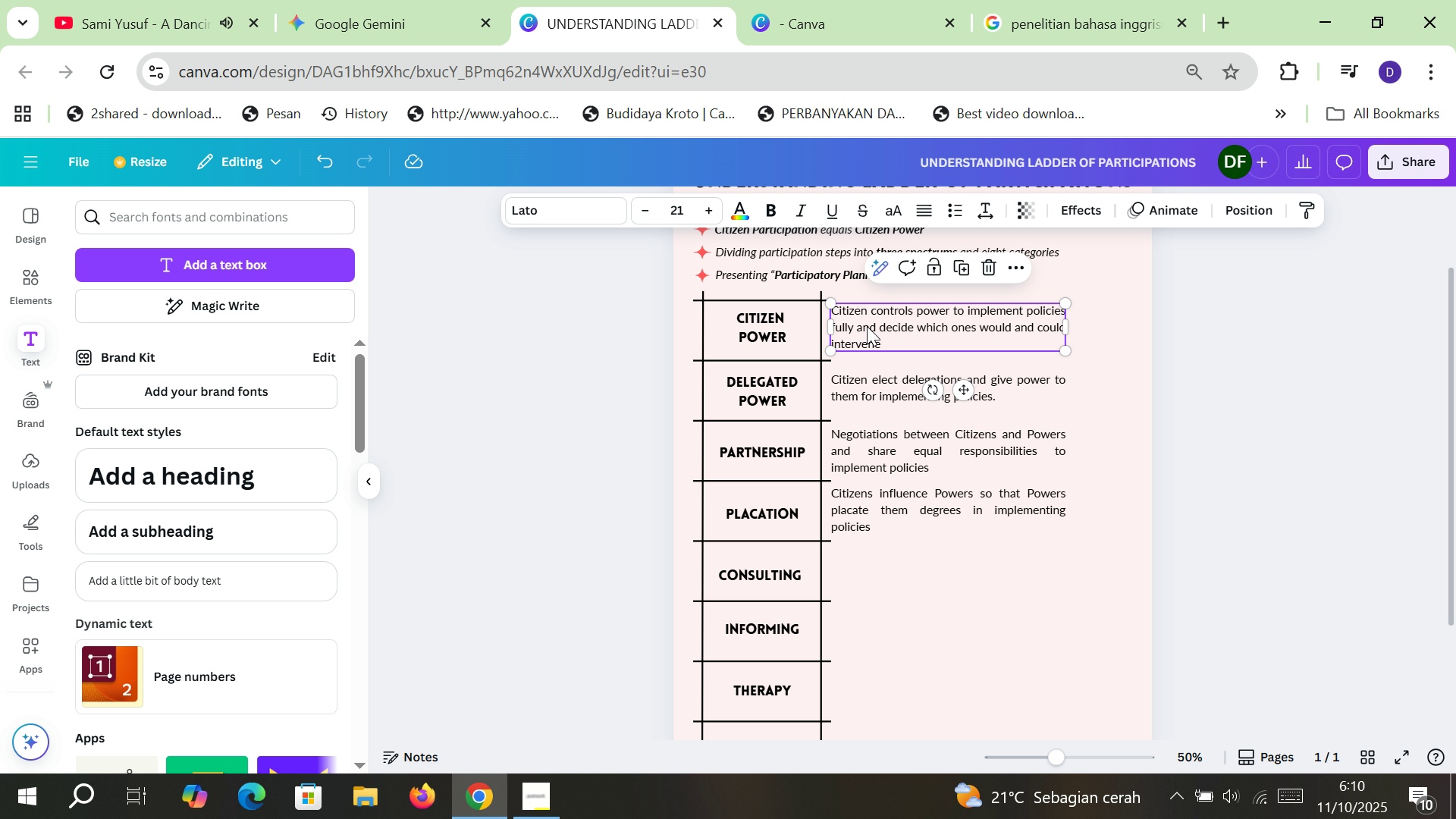 
key(ArrowDown)
 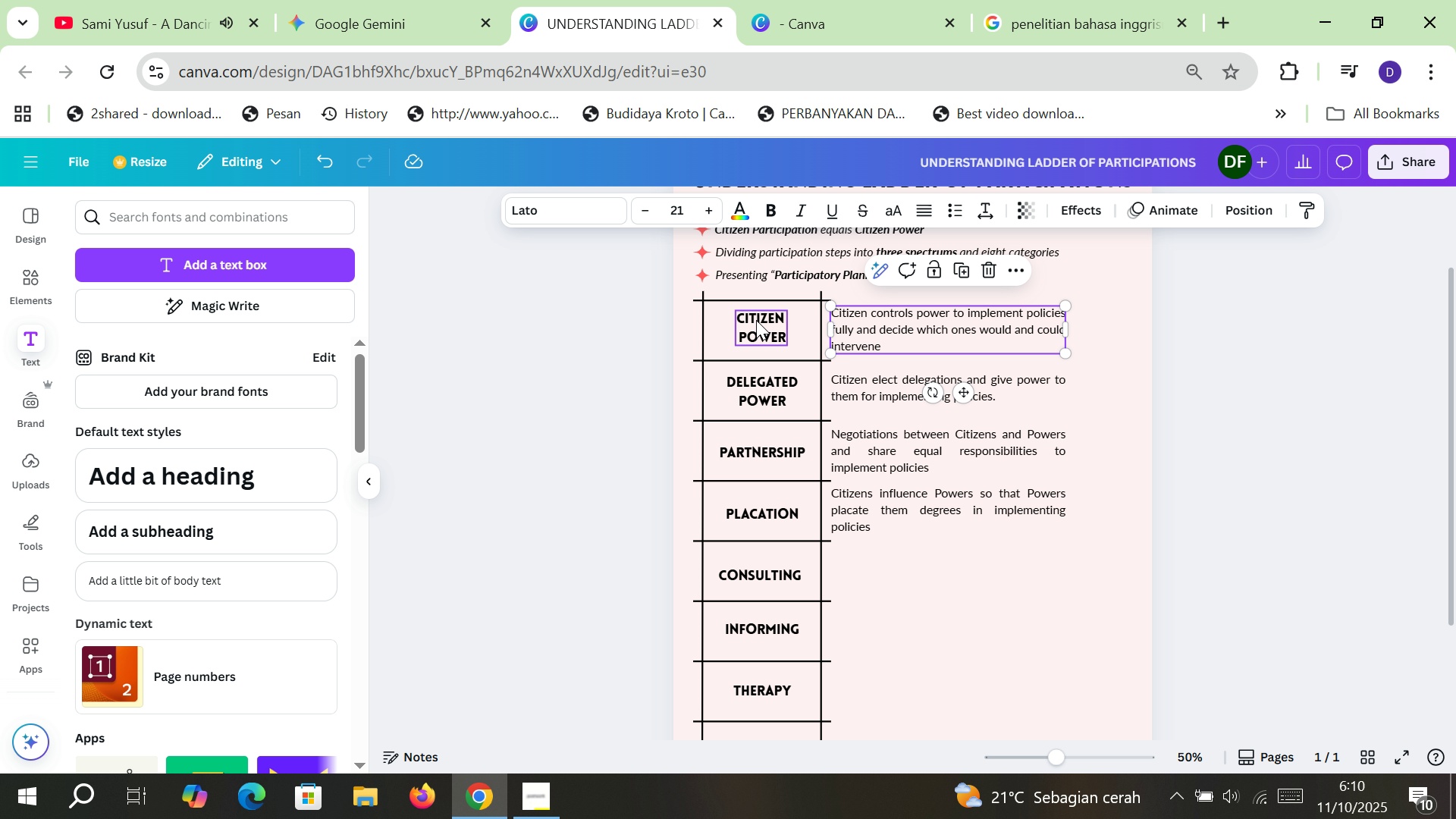 
left_click([758, 316])
 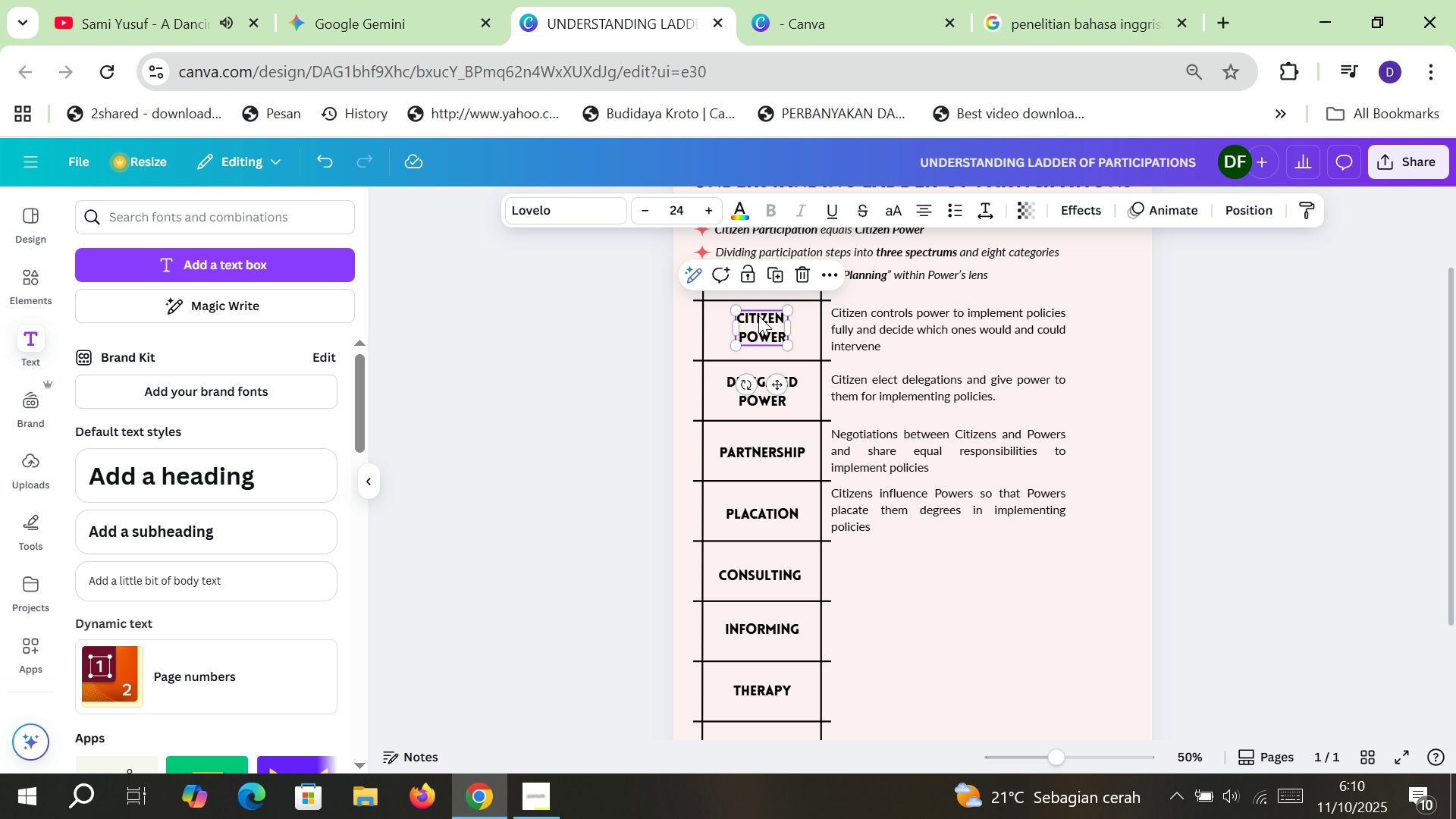 
key(ArrowDown)
 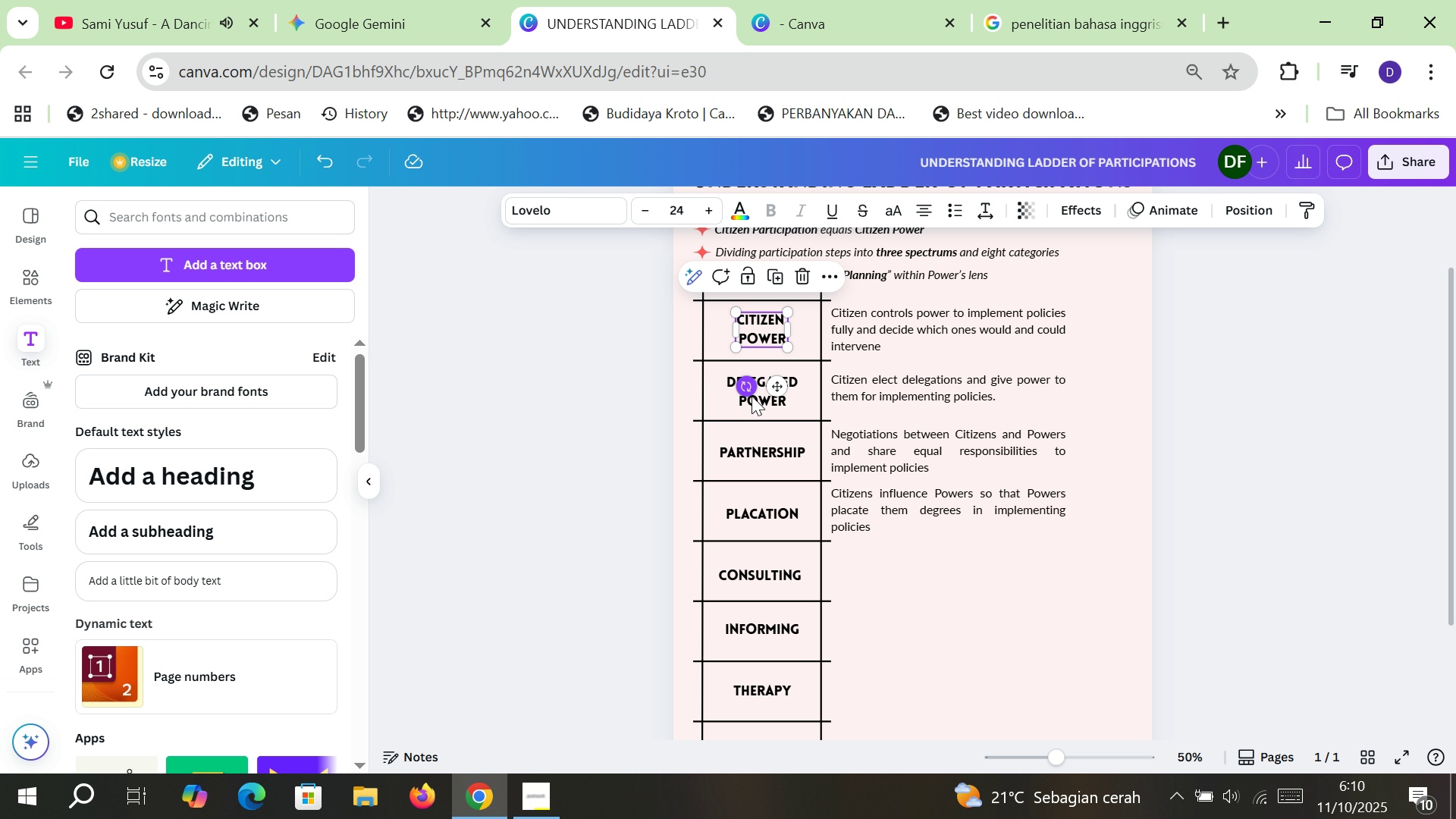 
left_click([759, 406])
 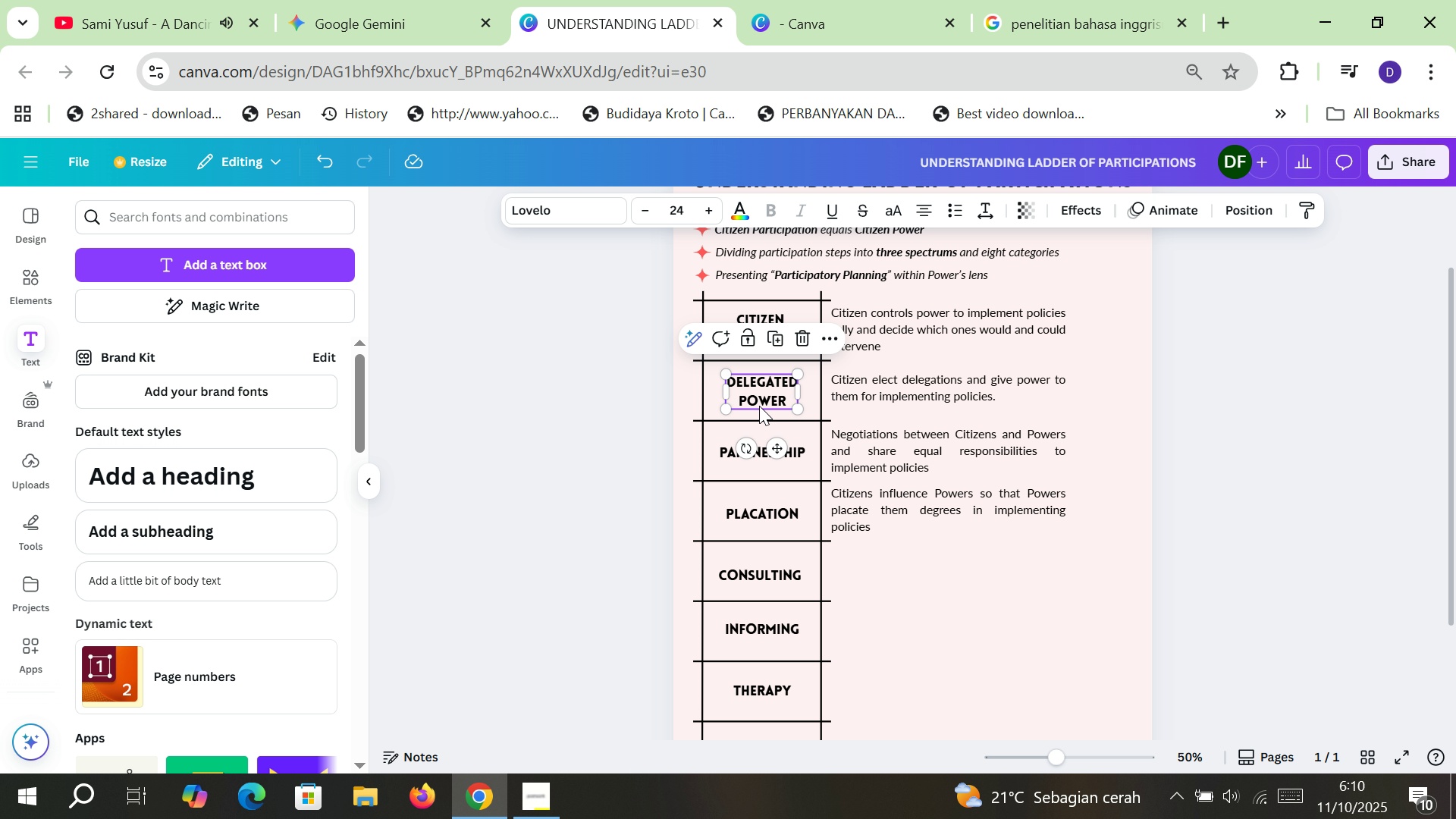 
key(ArrowUp)
 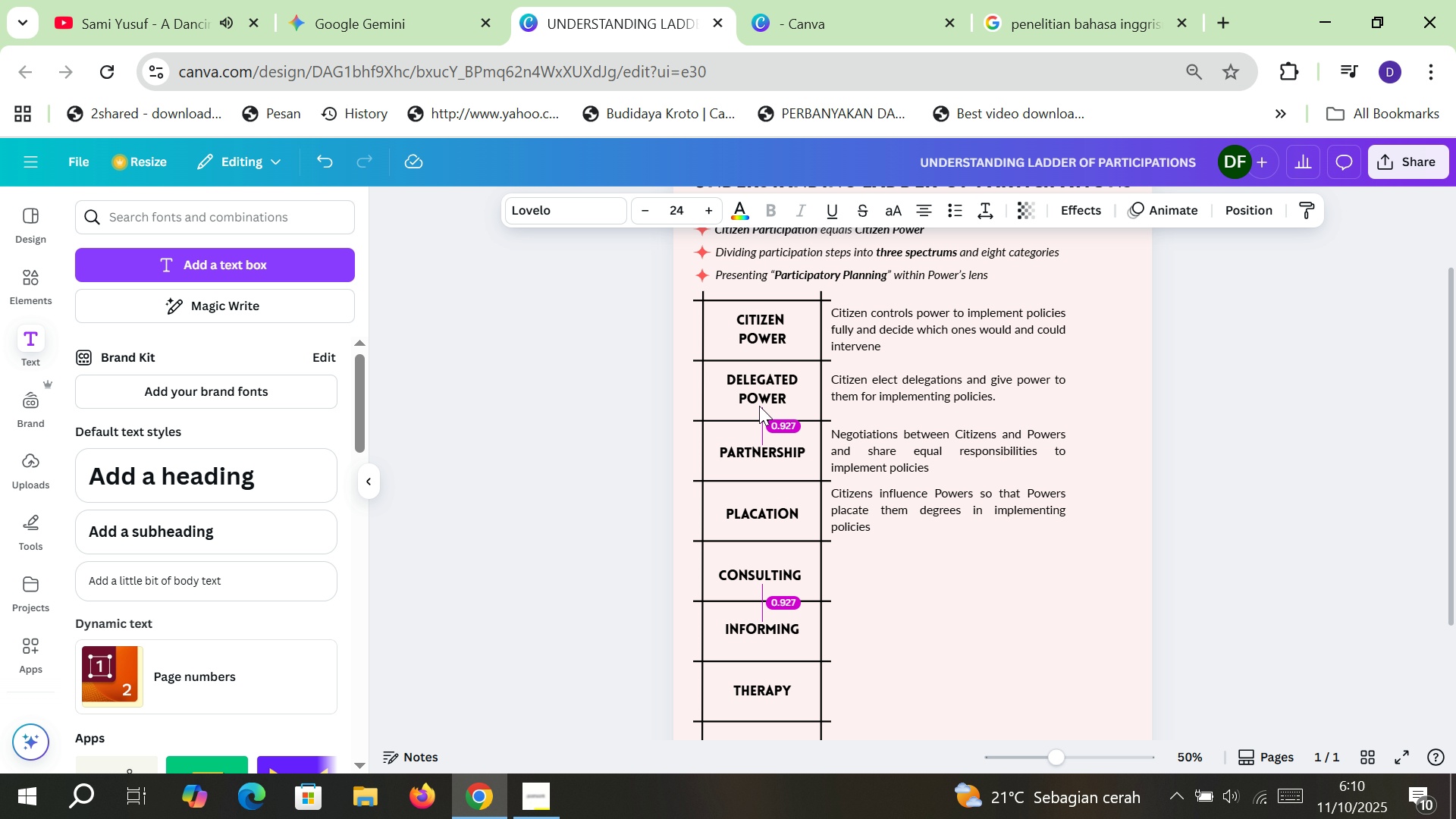 
key(ArrowDown)
 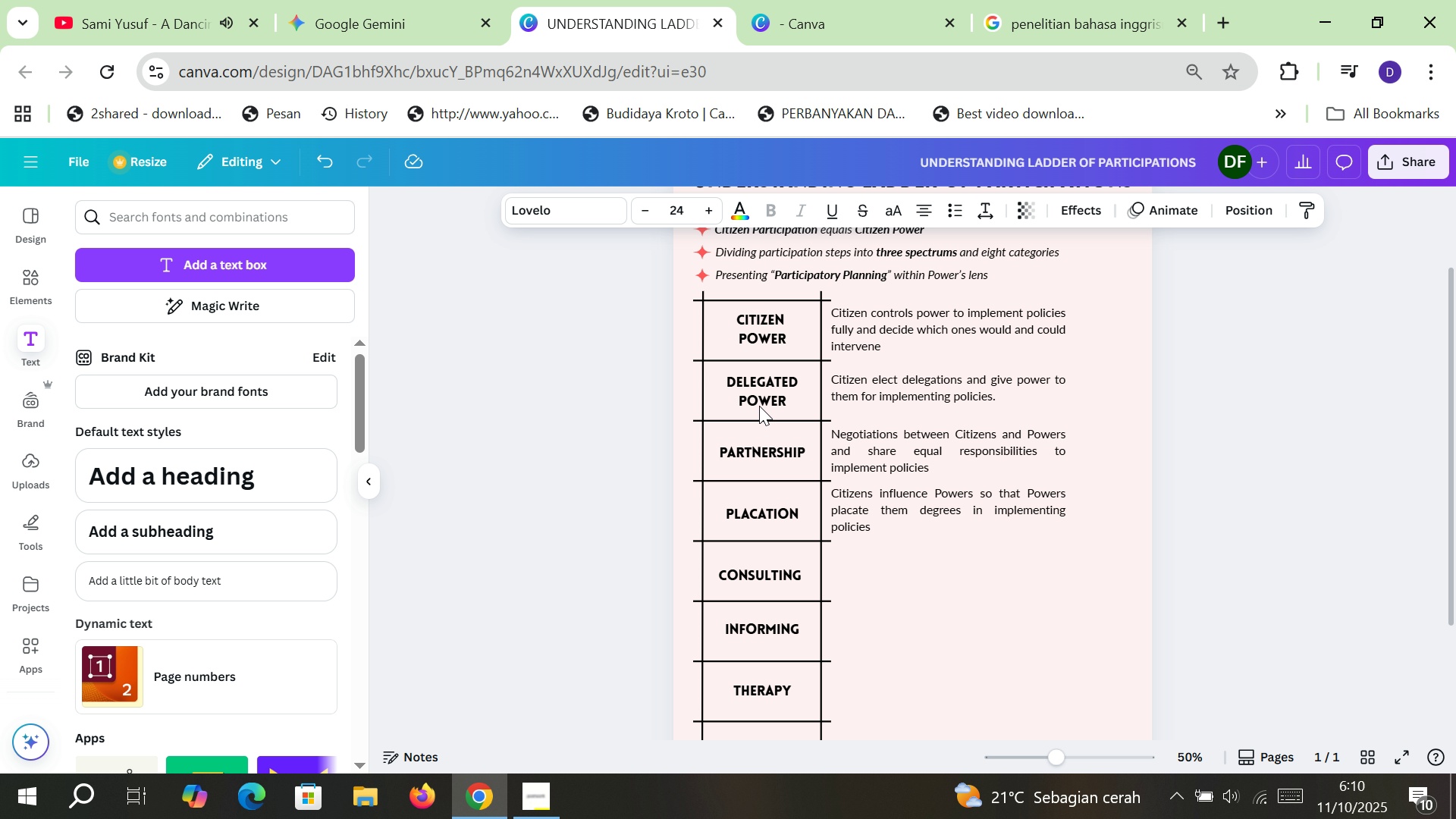 
key(ArrowDown)
 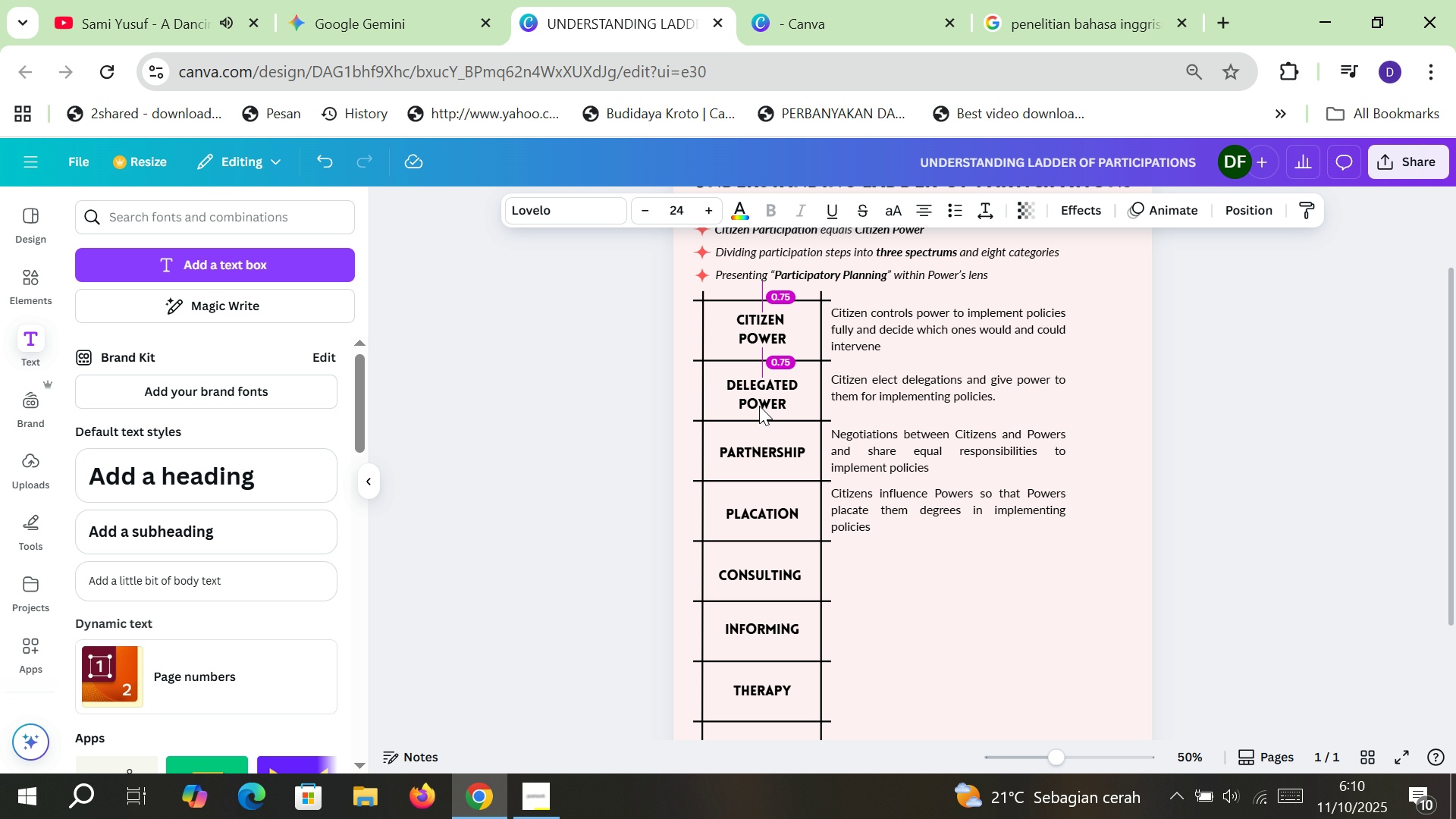 
key(ArrowUp)
 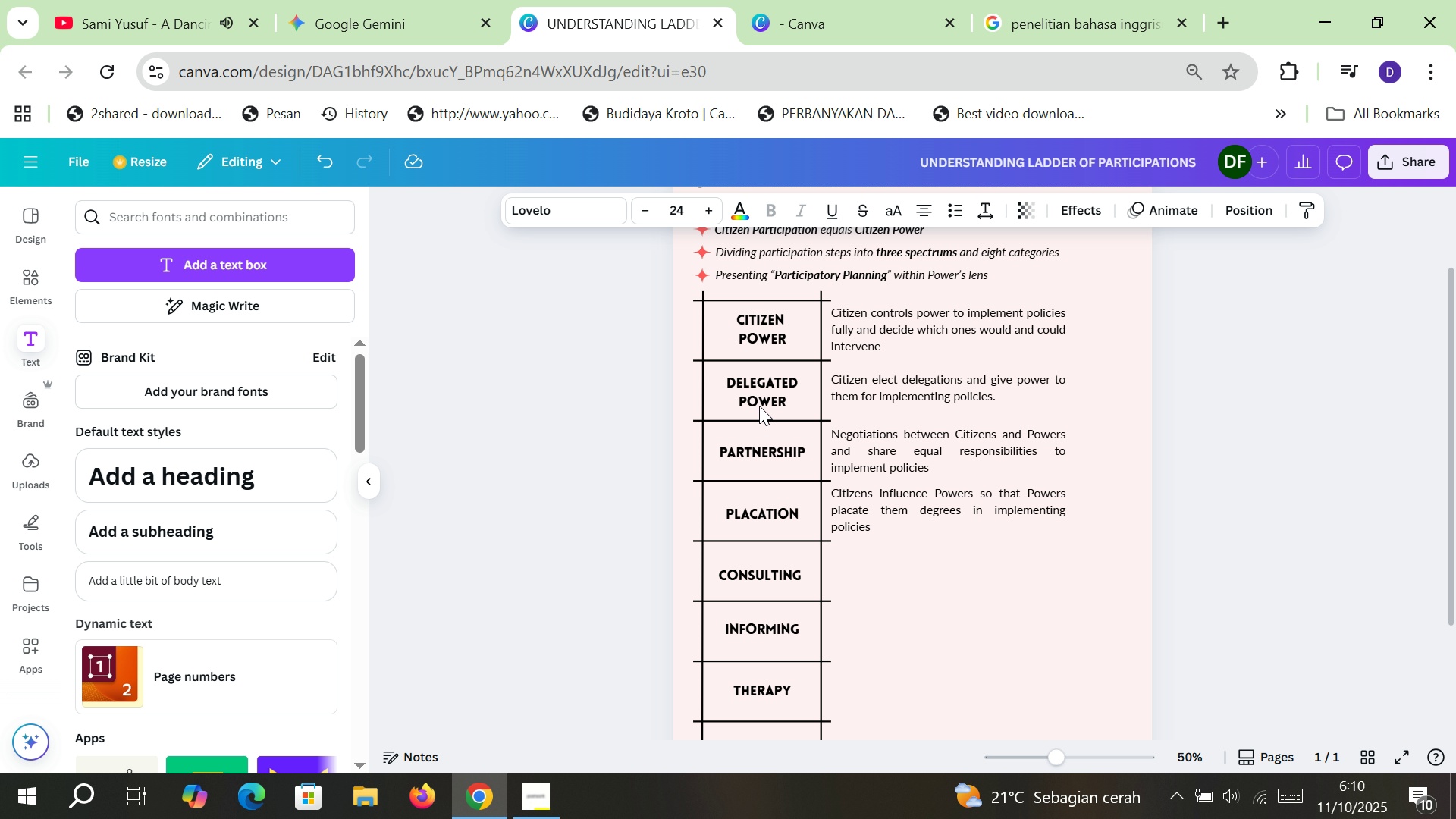 
key(ArrowUp)
 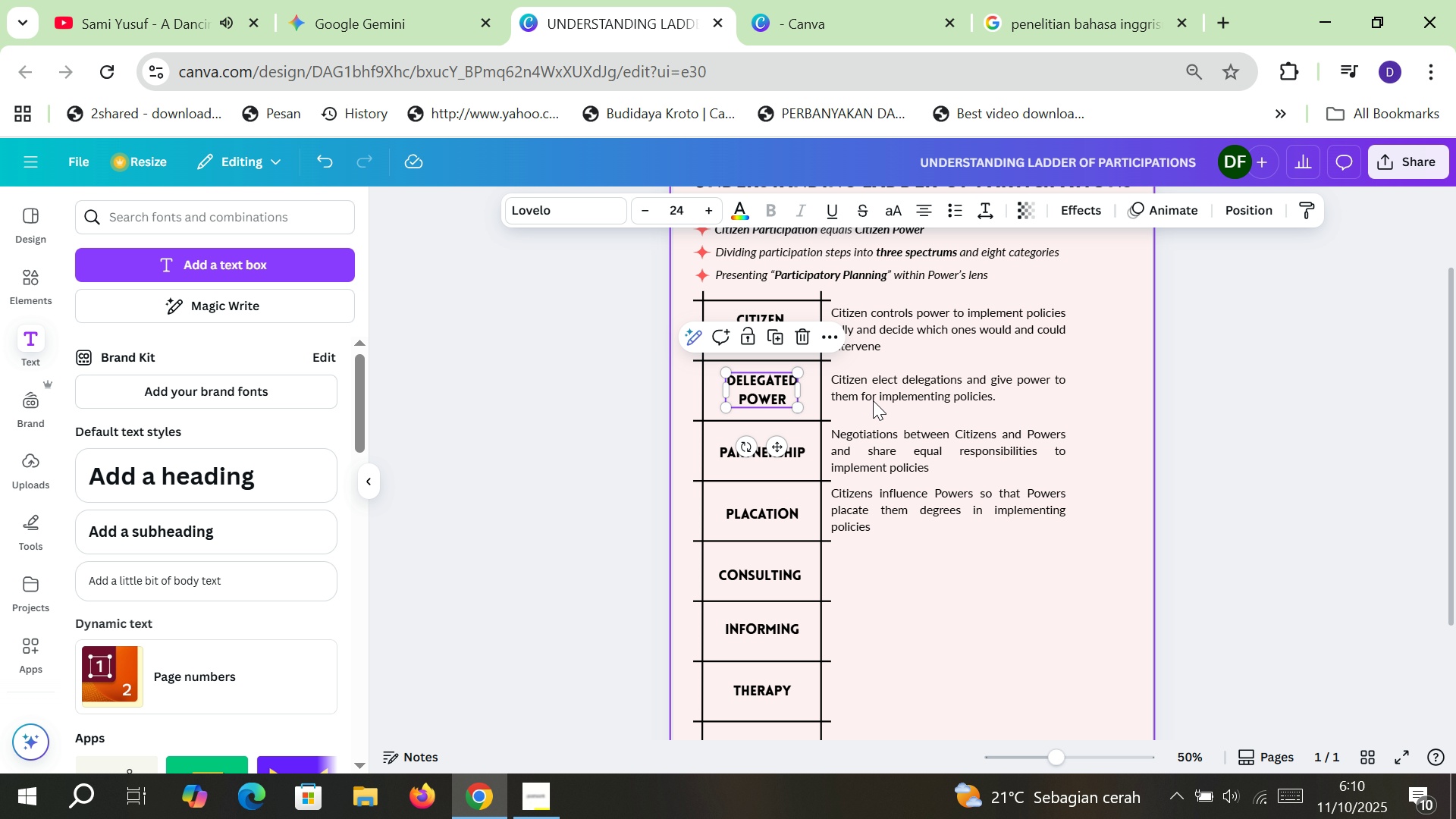 
mouse_move([880, 391])
 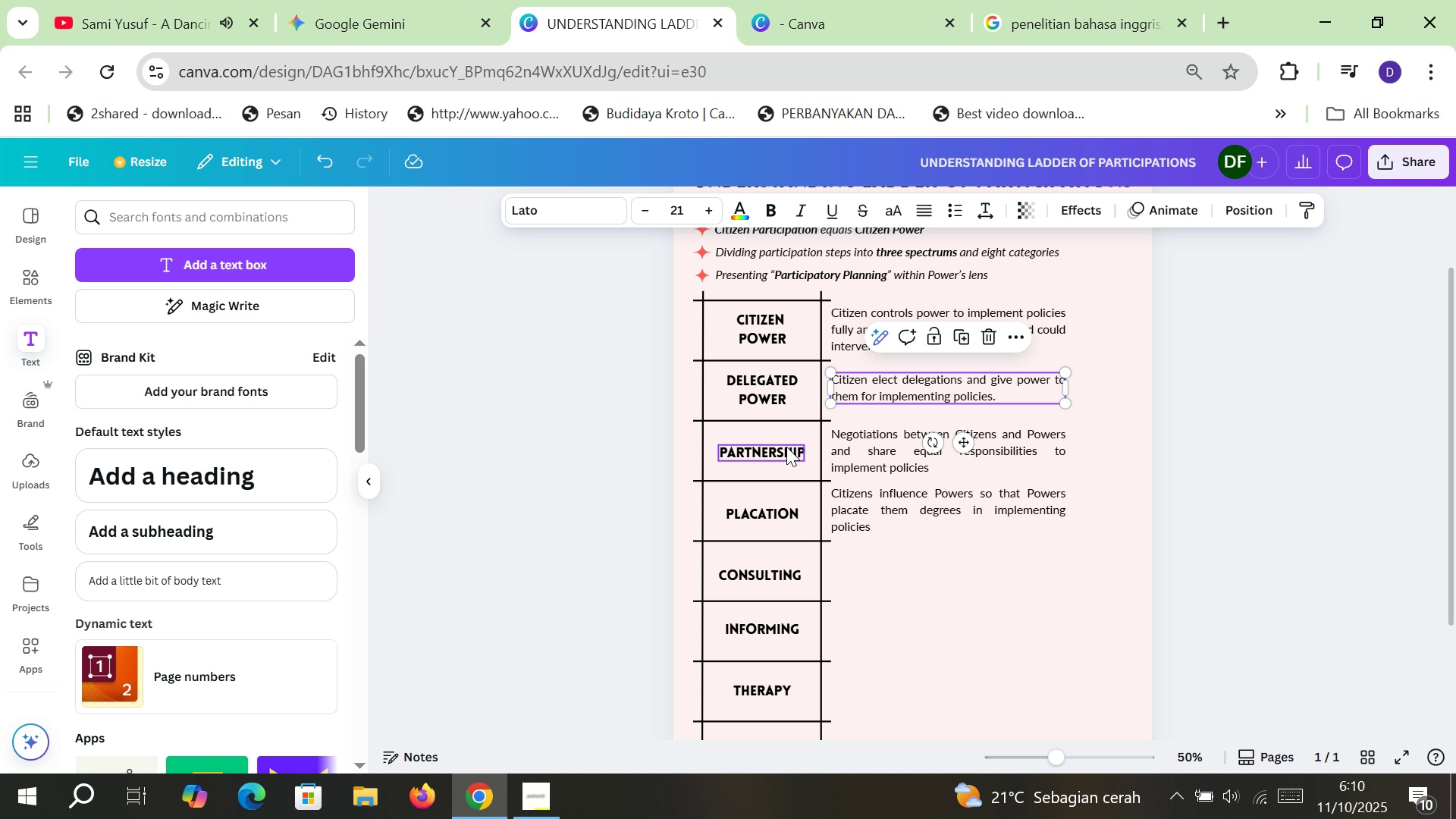 
left_click([786, 447])
 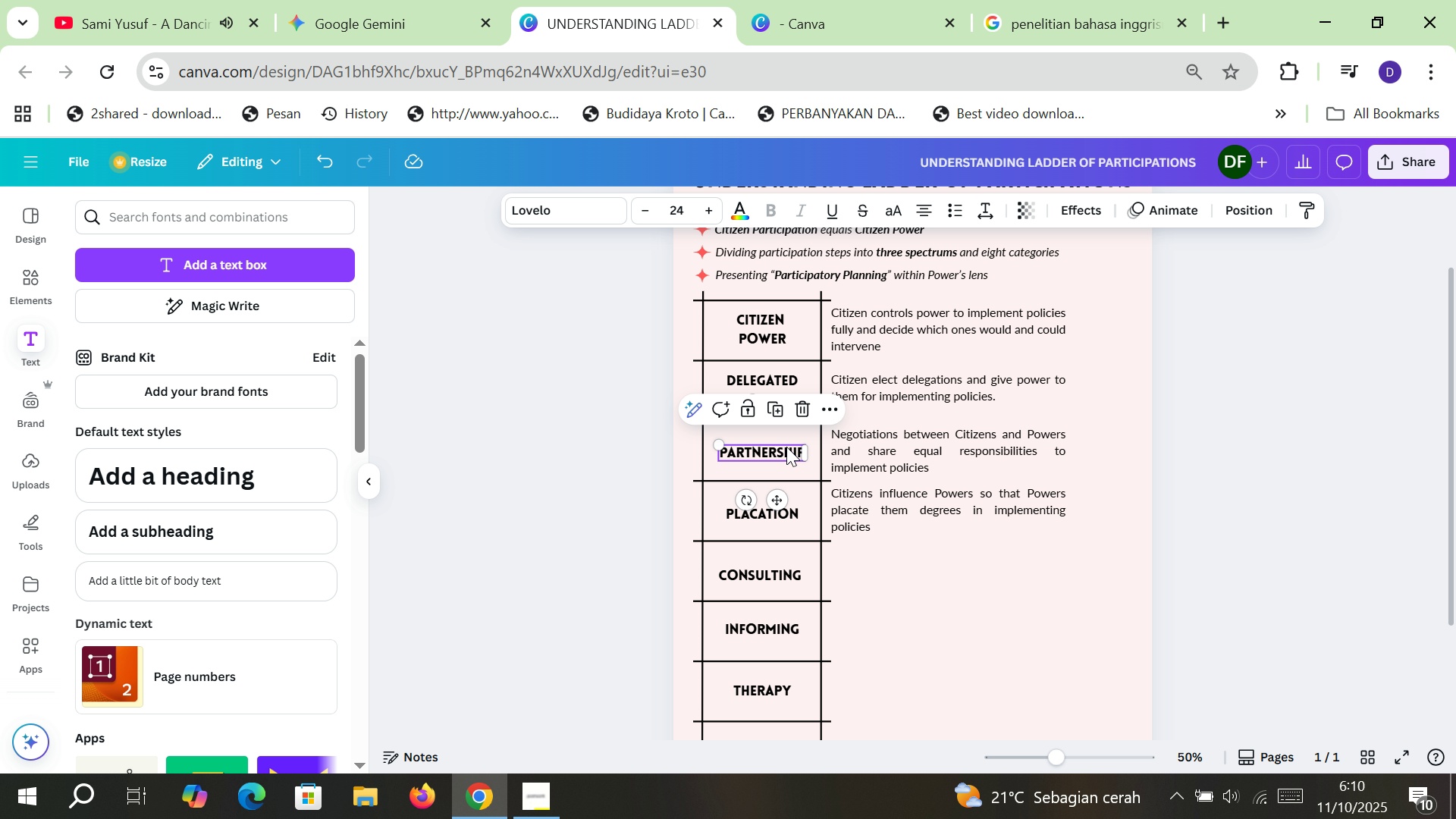 
key(ArrowUp)
 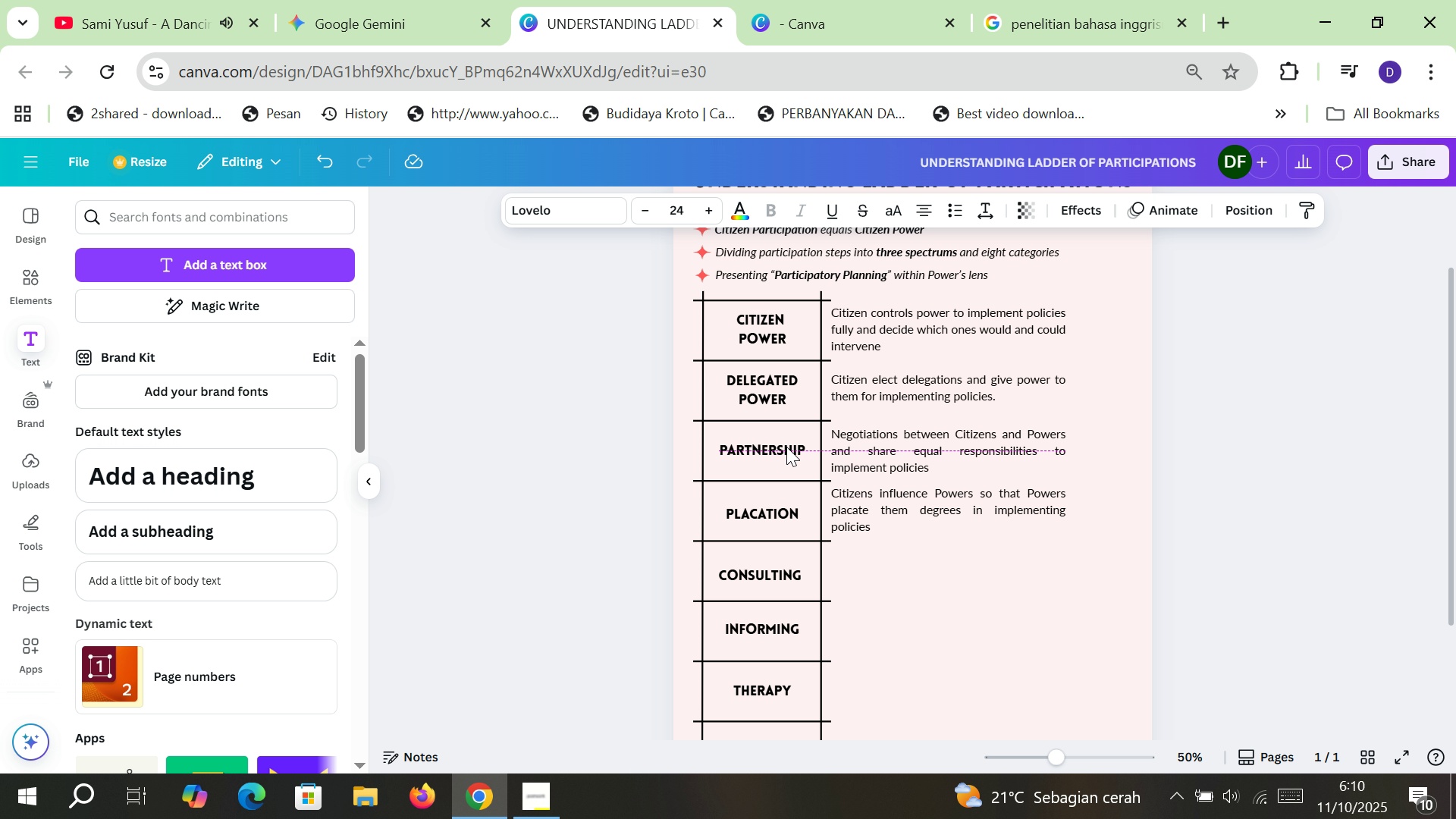 
key(ArrowDown)
 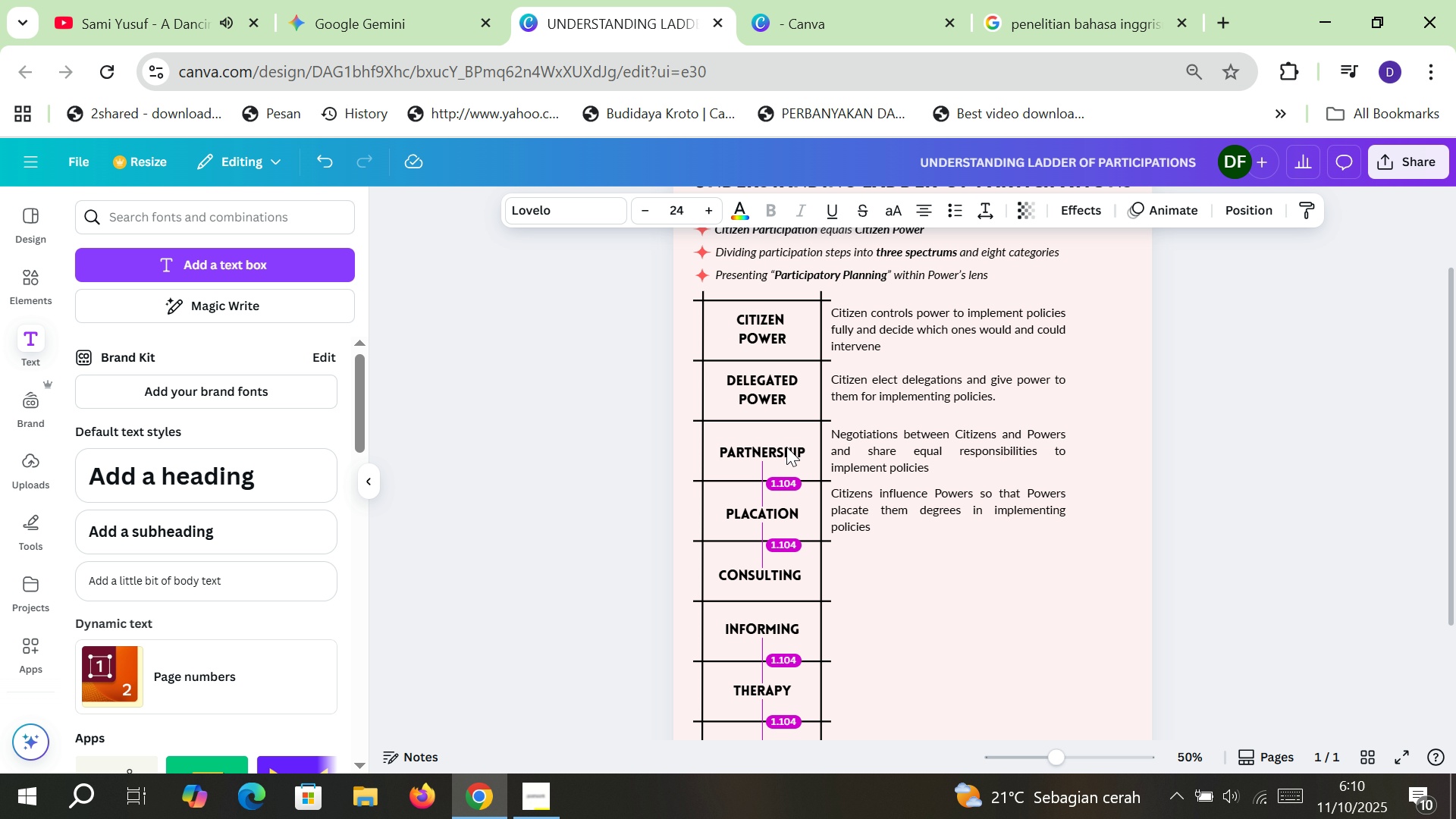 
key(ArrowUp)
 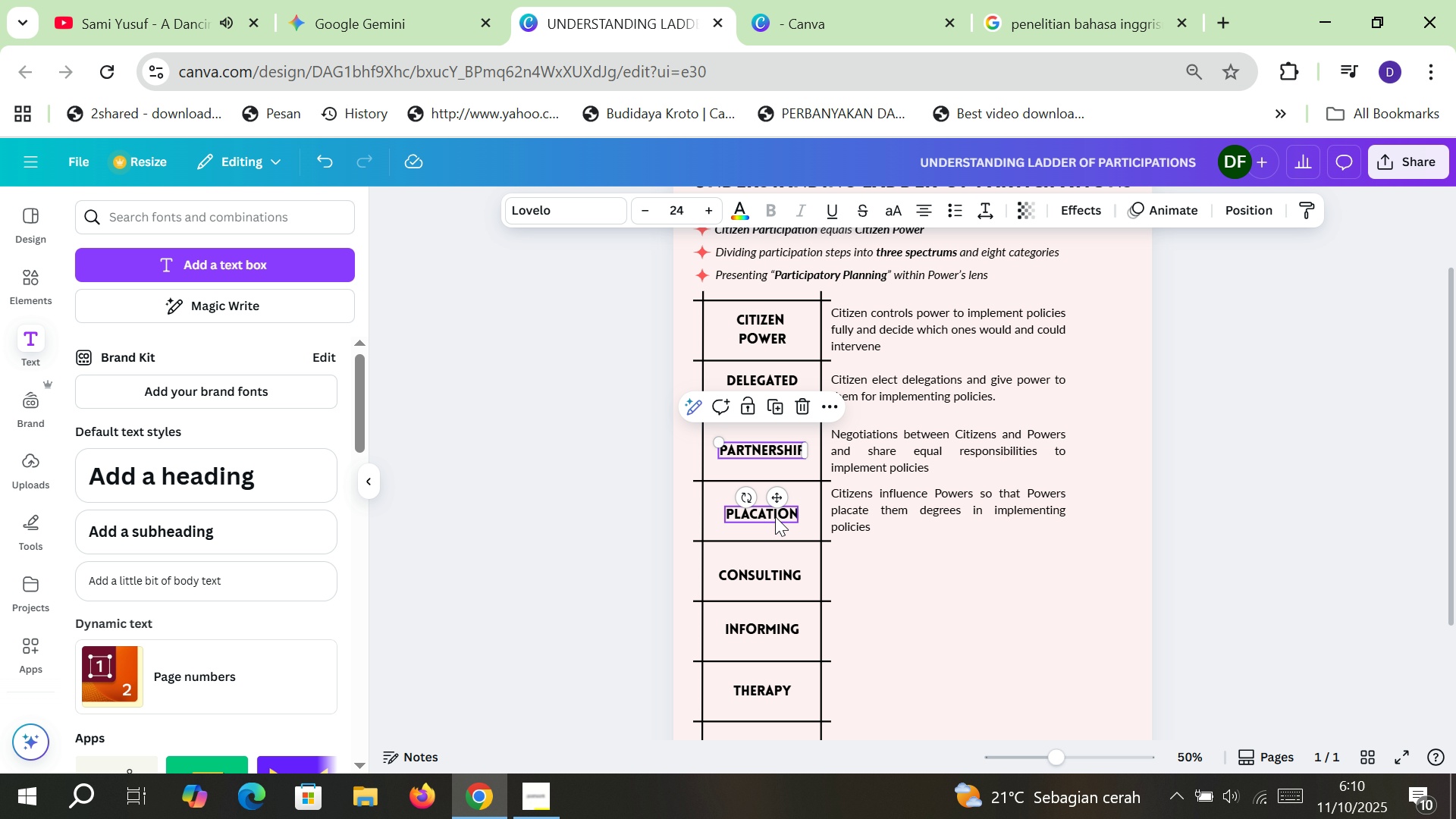 
left_click([775, 516])
 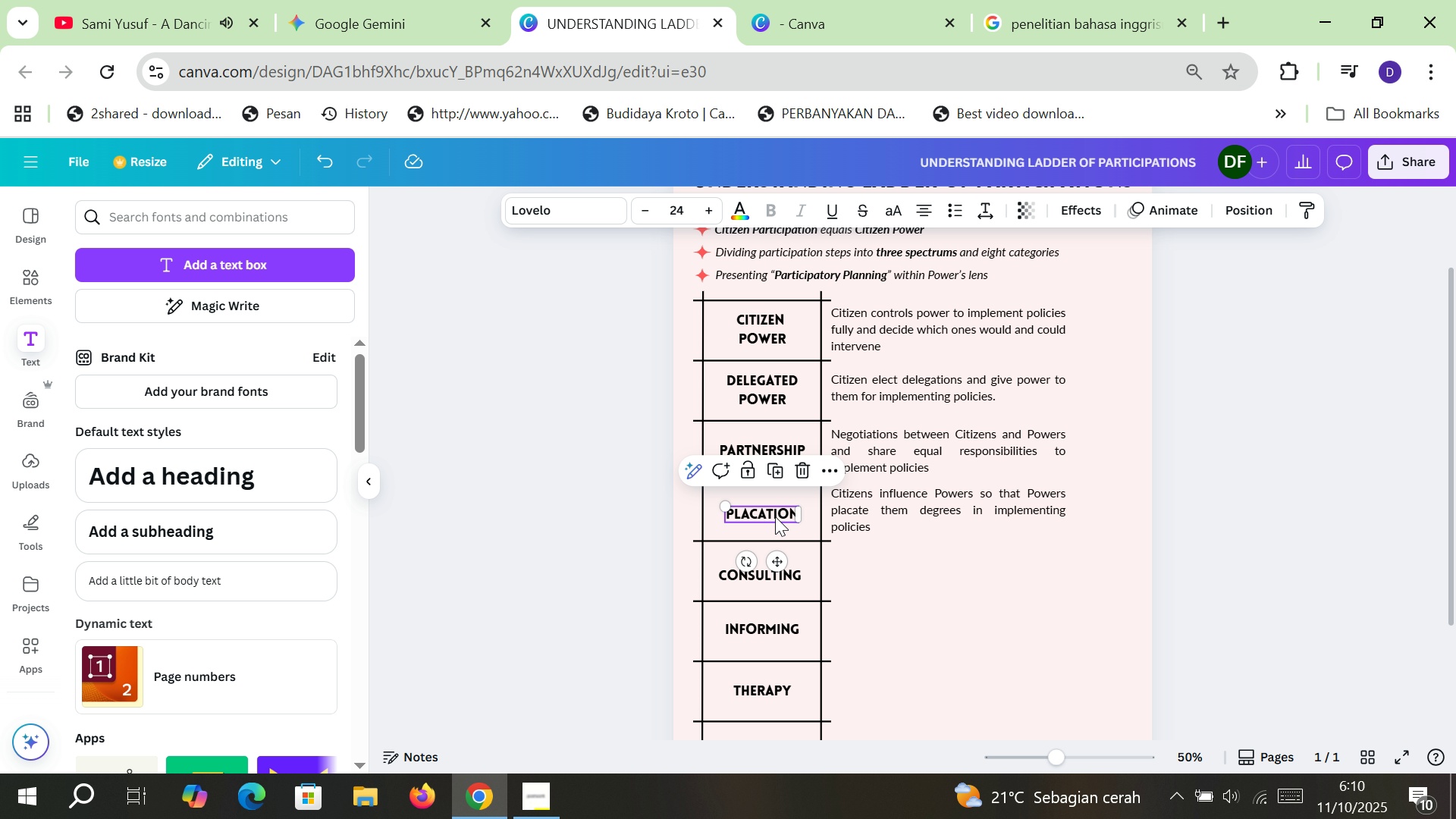 
key(ArrowUp)
 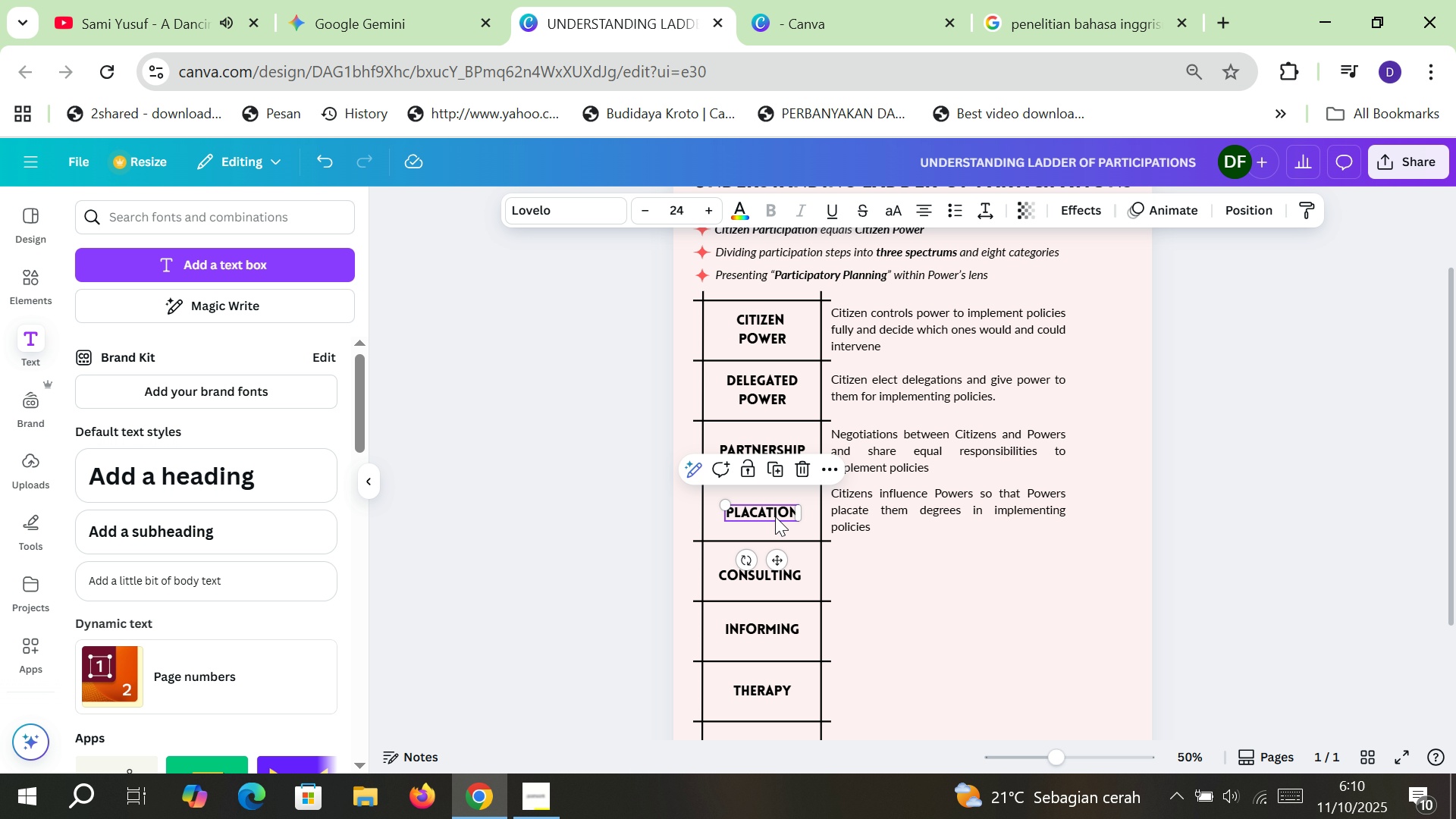 
key(ArrowUp)
 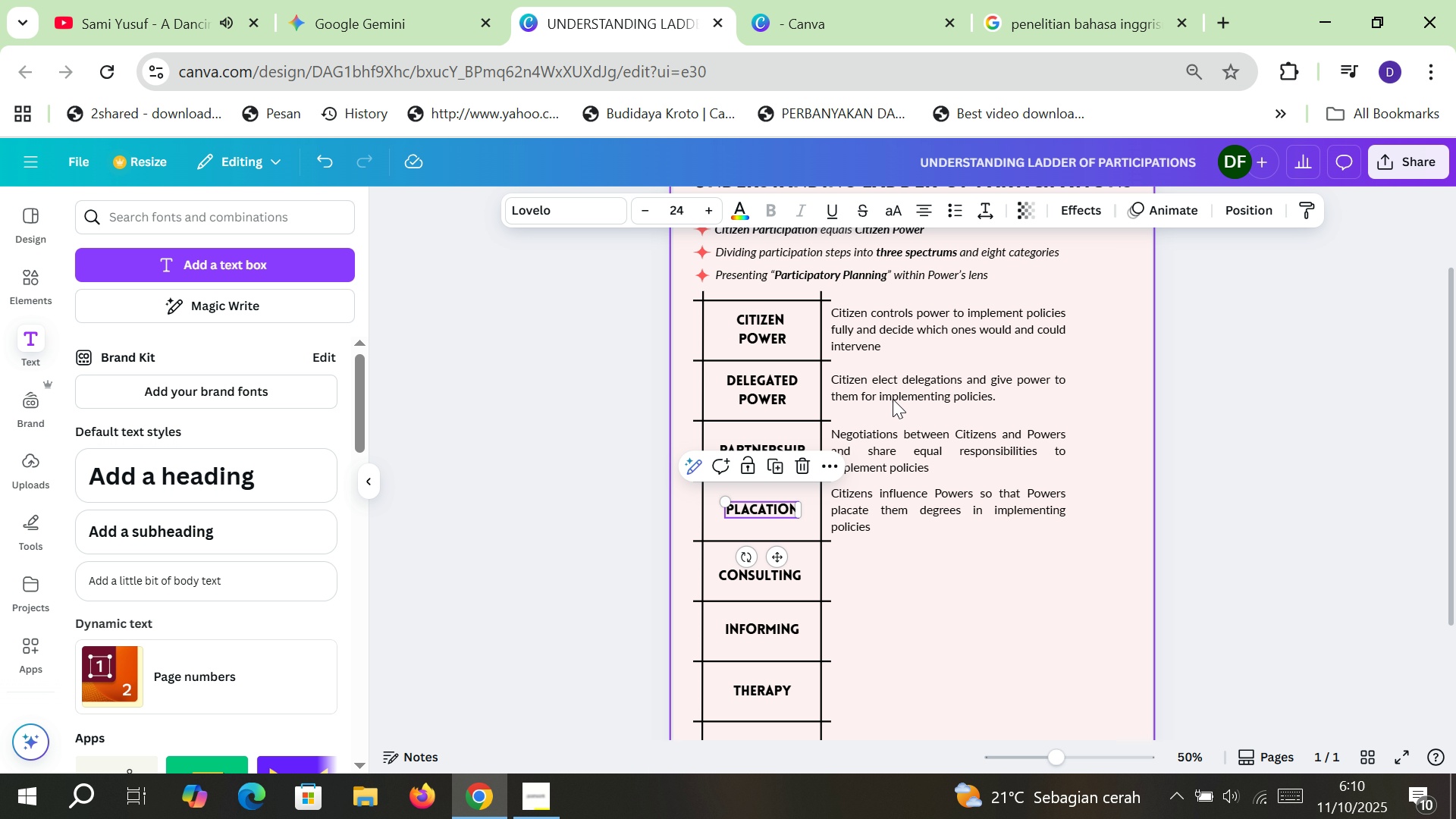 
left_click([770, 384])
 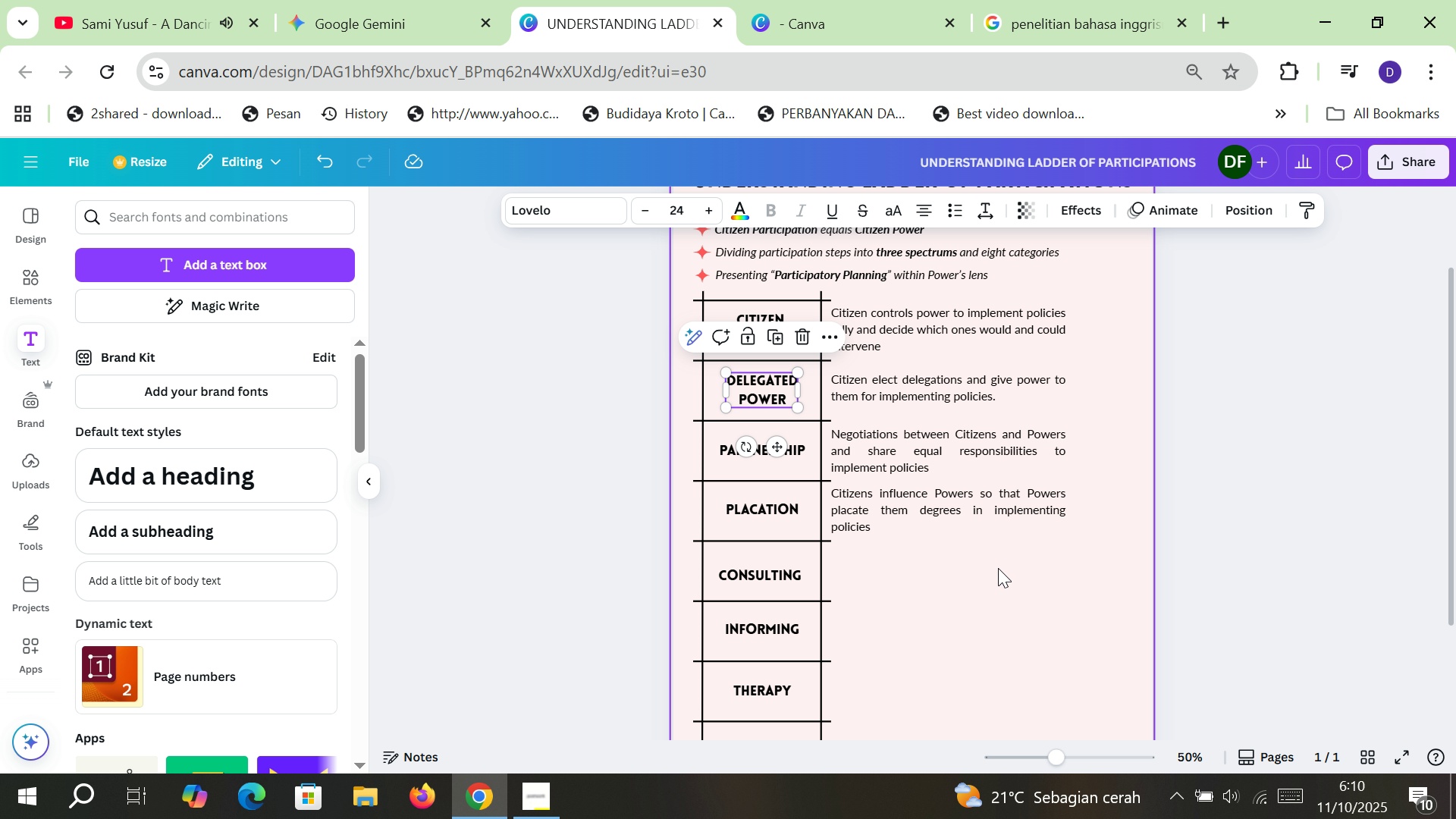 
left_click([1059, 575])
 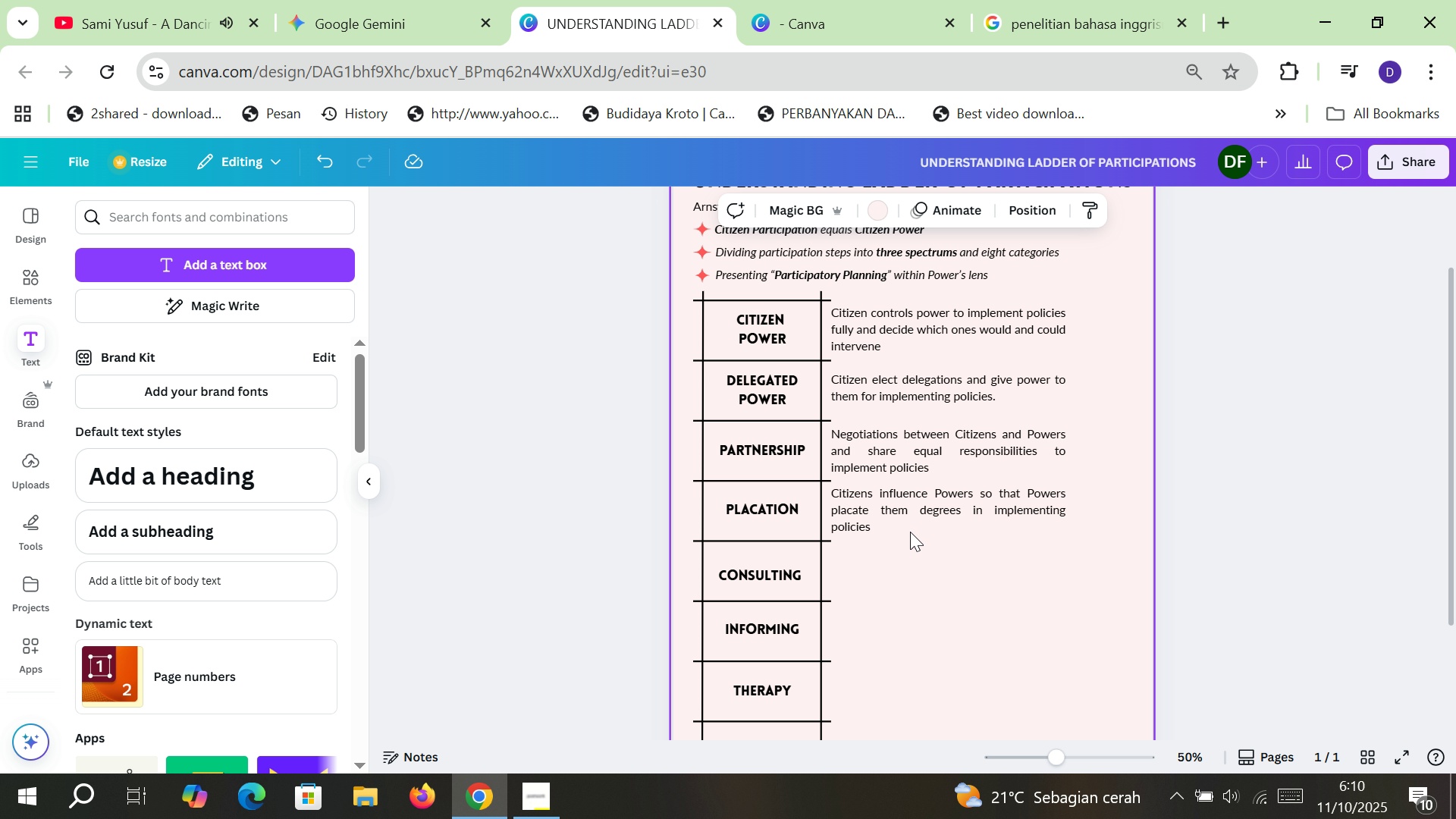 
double_click([922, 507])
 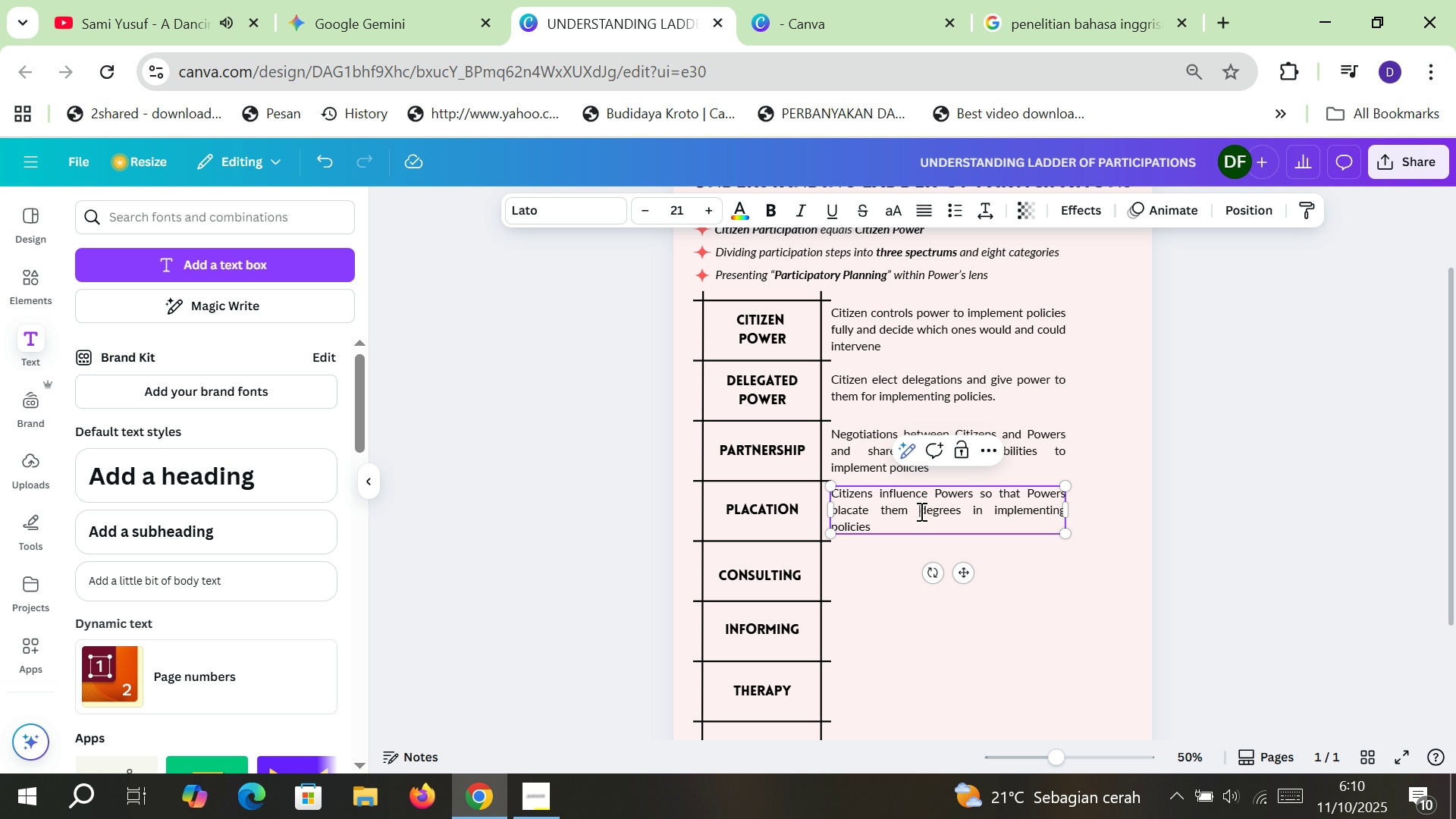 
left_click([920, 511])
 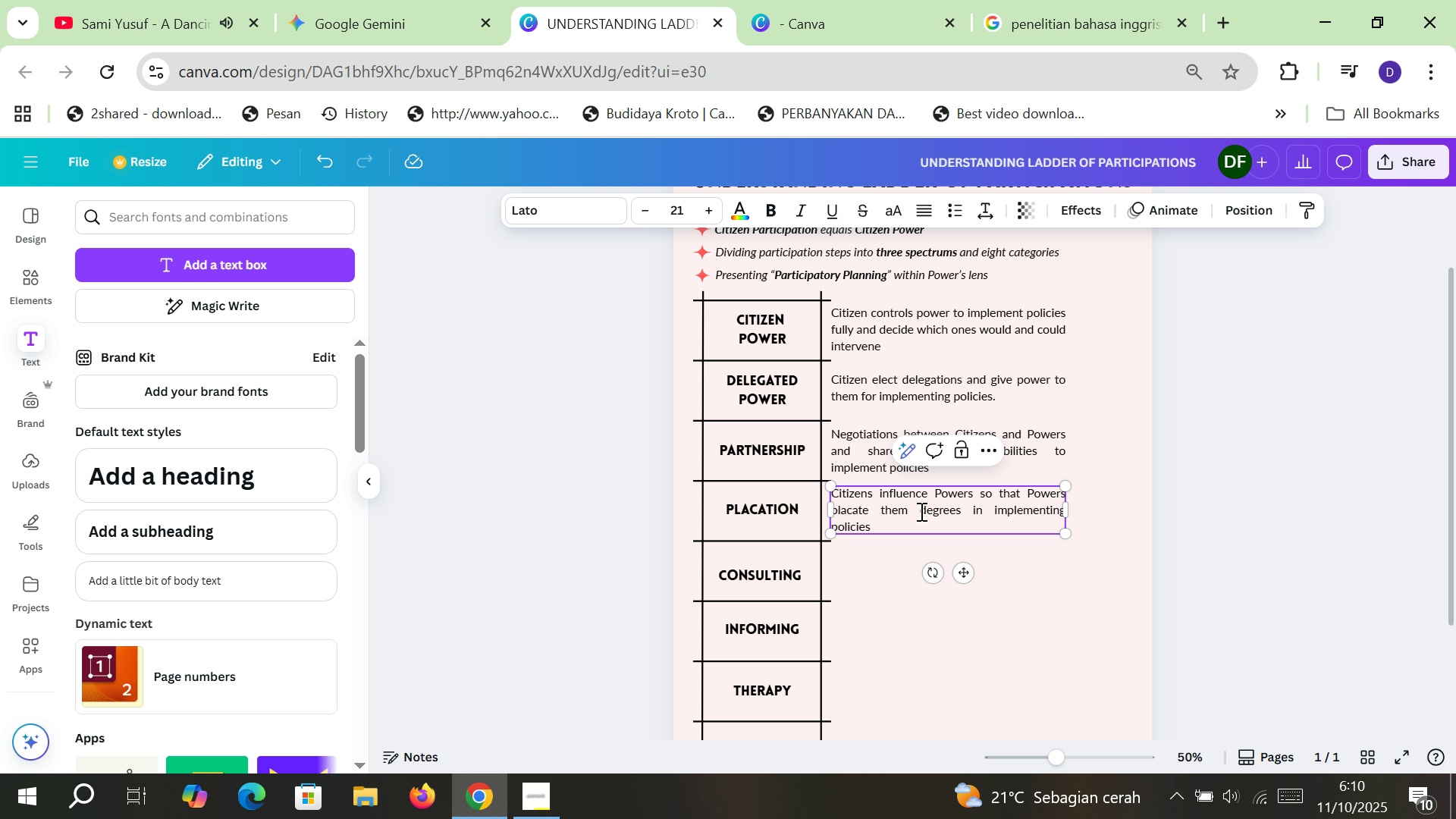 
type(some )
 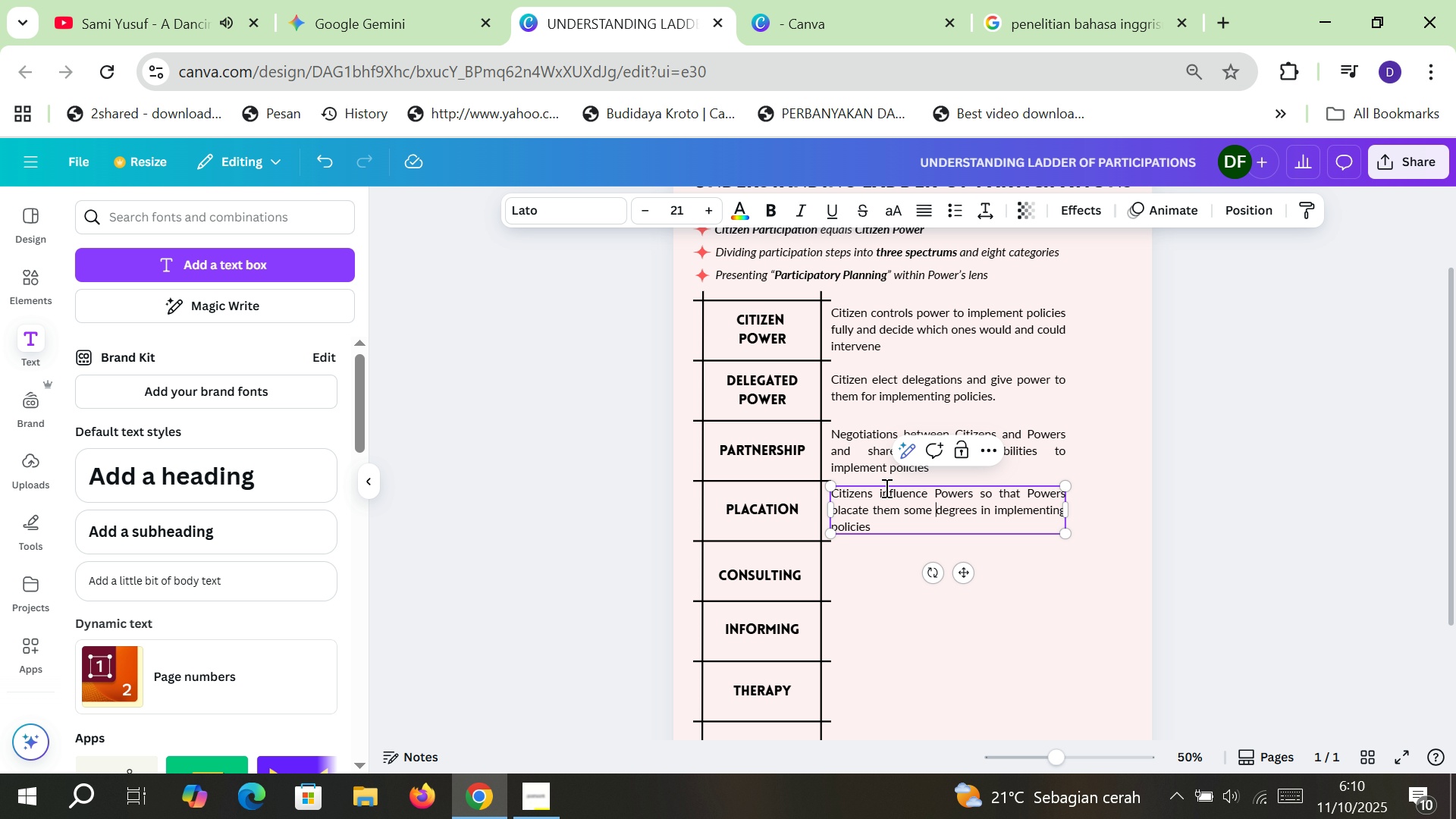 
left_click([874, 497])
 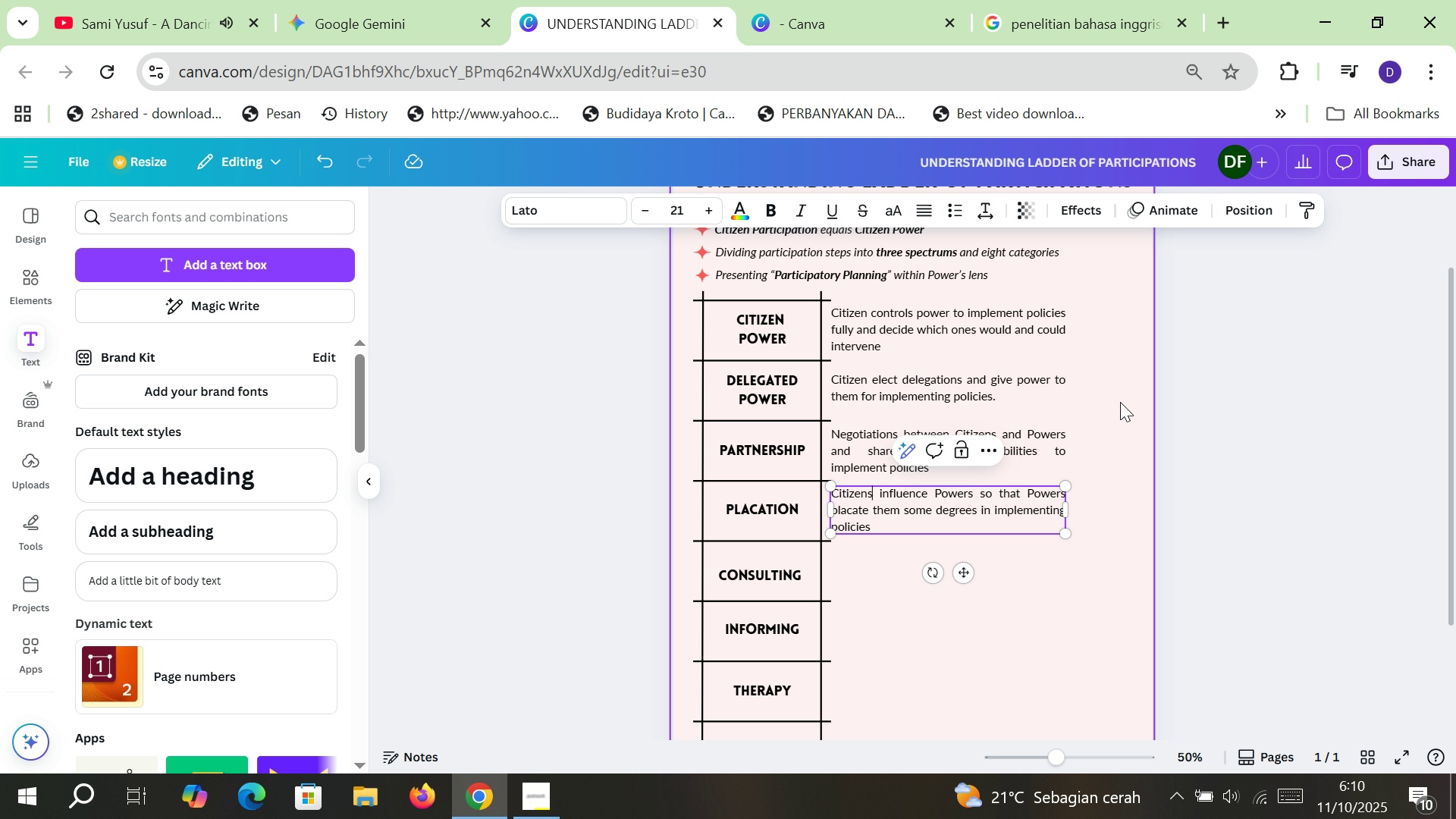 
left_click([1203, 401])
 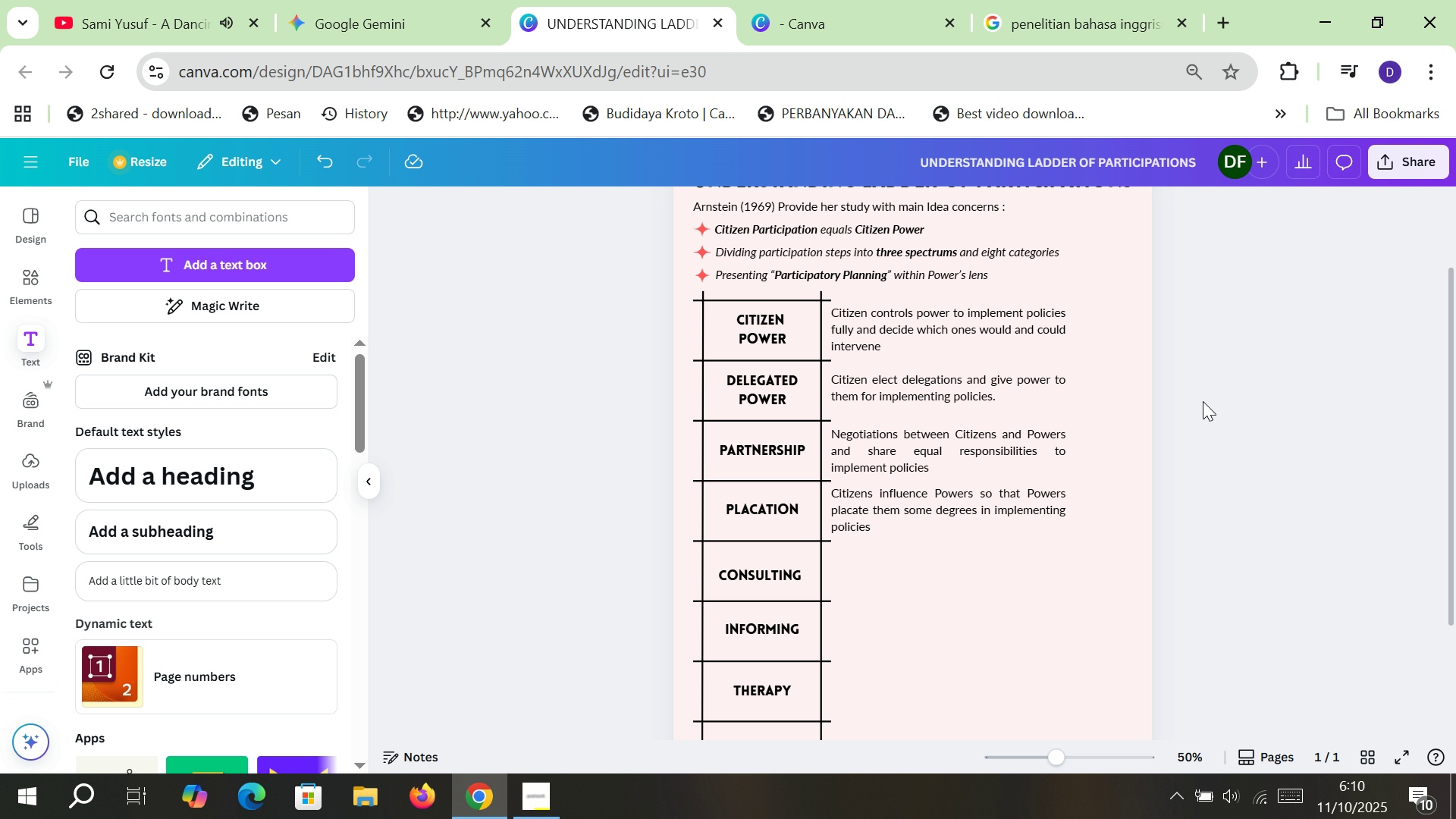 
wait(6.95)
 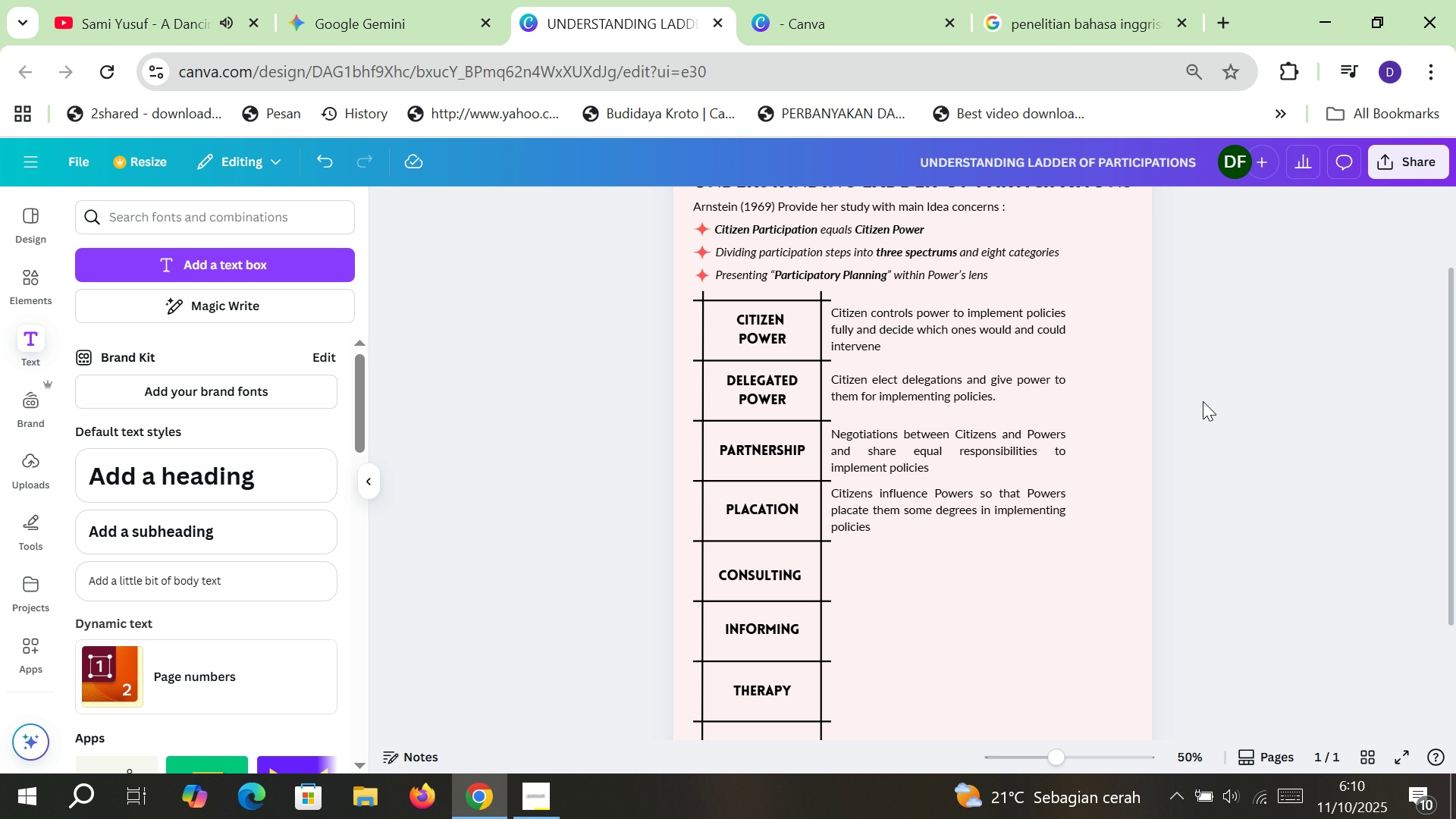 
left_click([388, 0])
 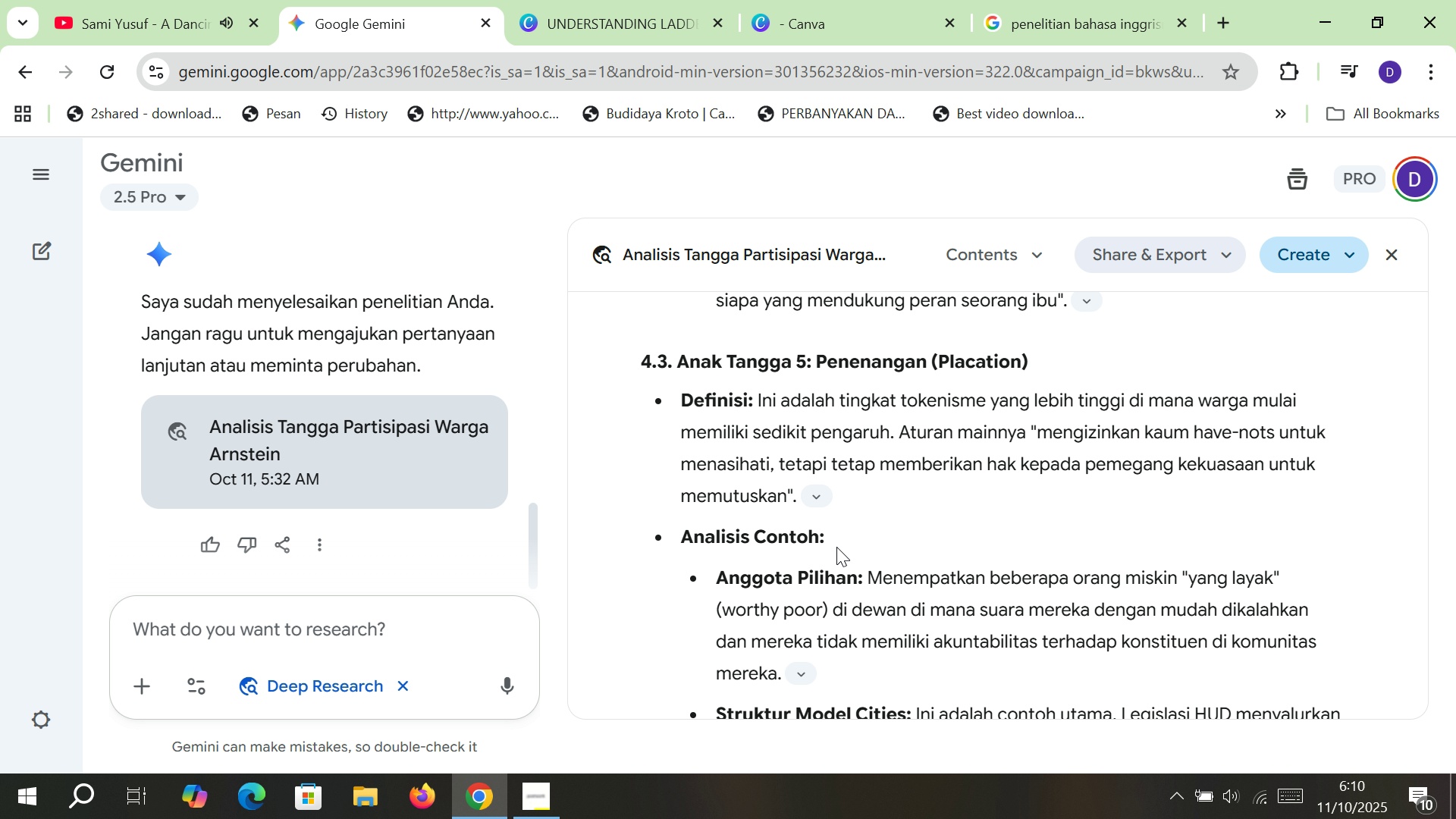 
scroll: coordinate [836, 547], scroll_direction: down, amount: 8.0
 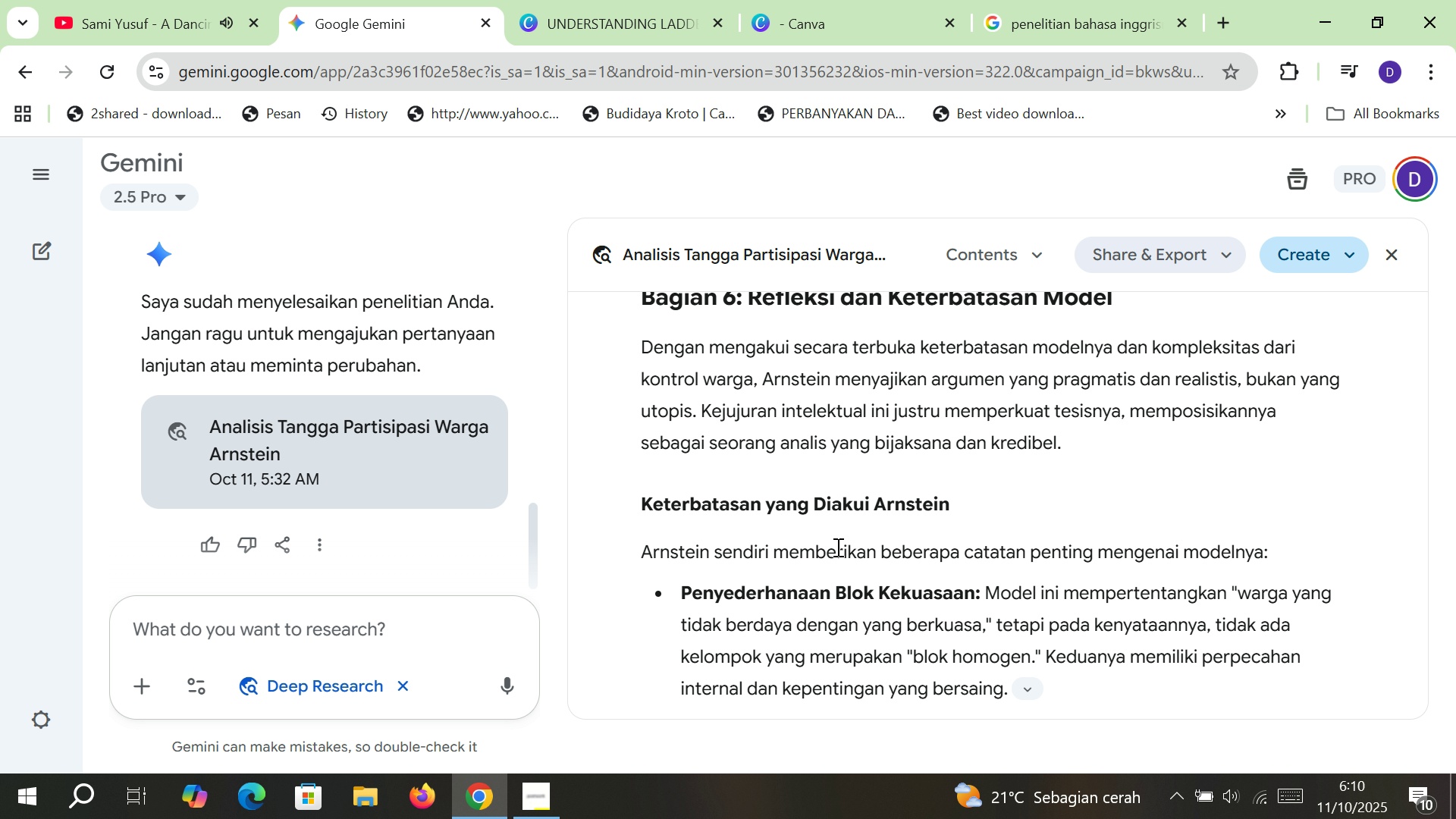 
scroll: coordinate [836, 547], scroll_direction: up, amount: 11.0
 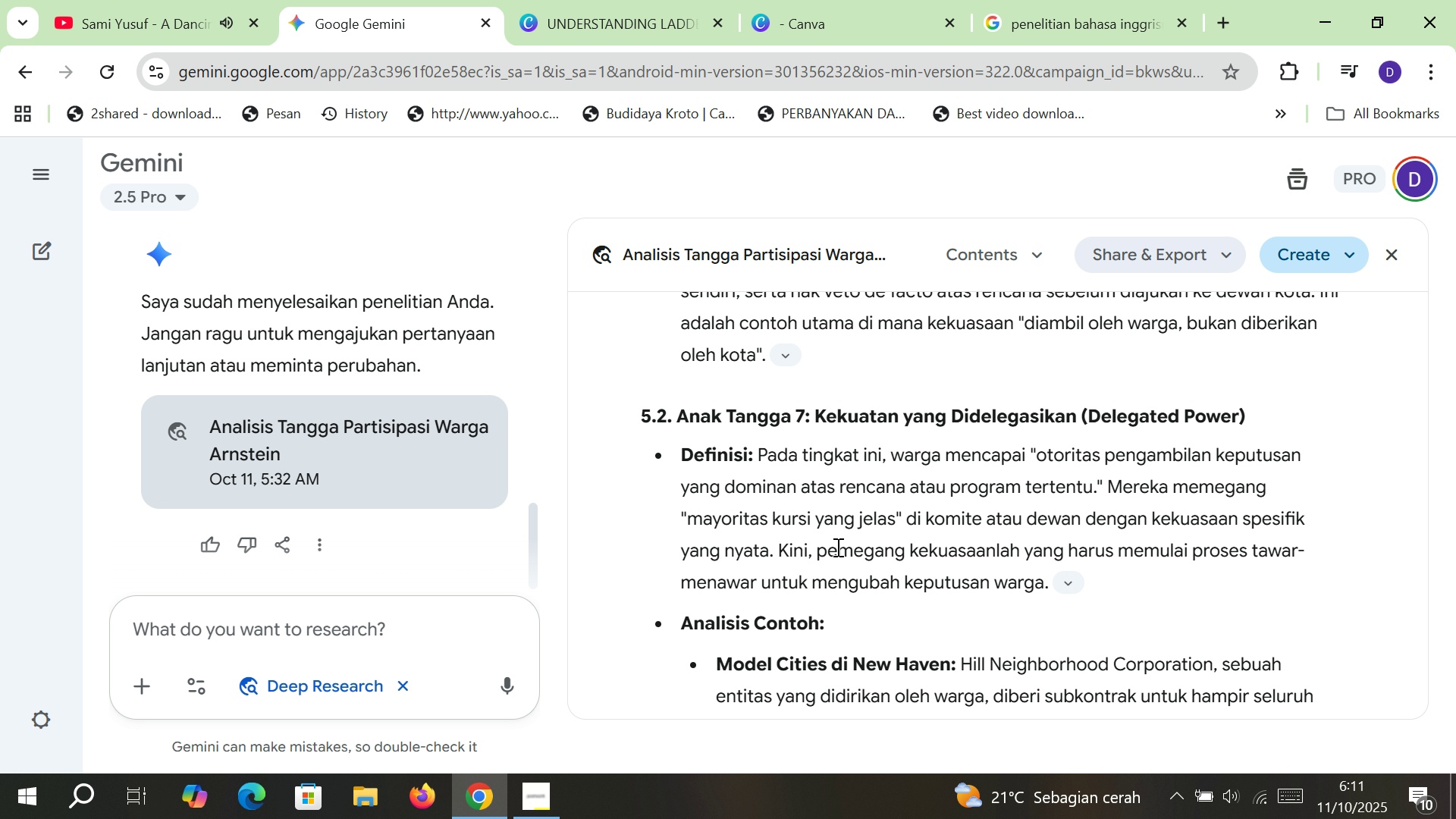 
wait(6.07)
 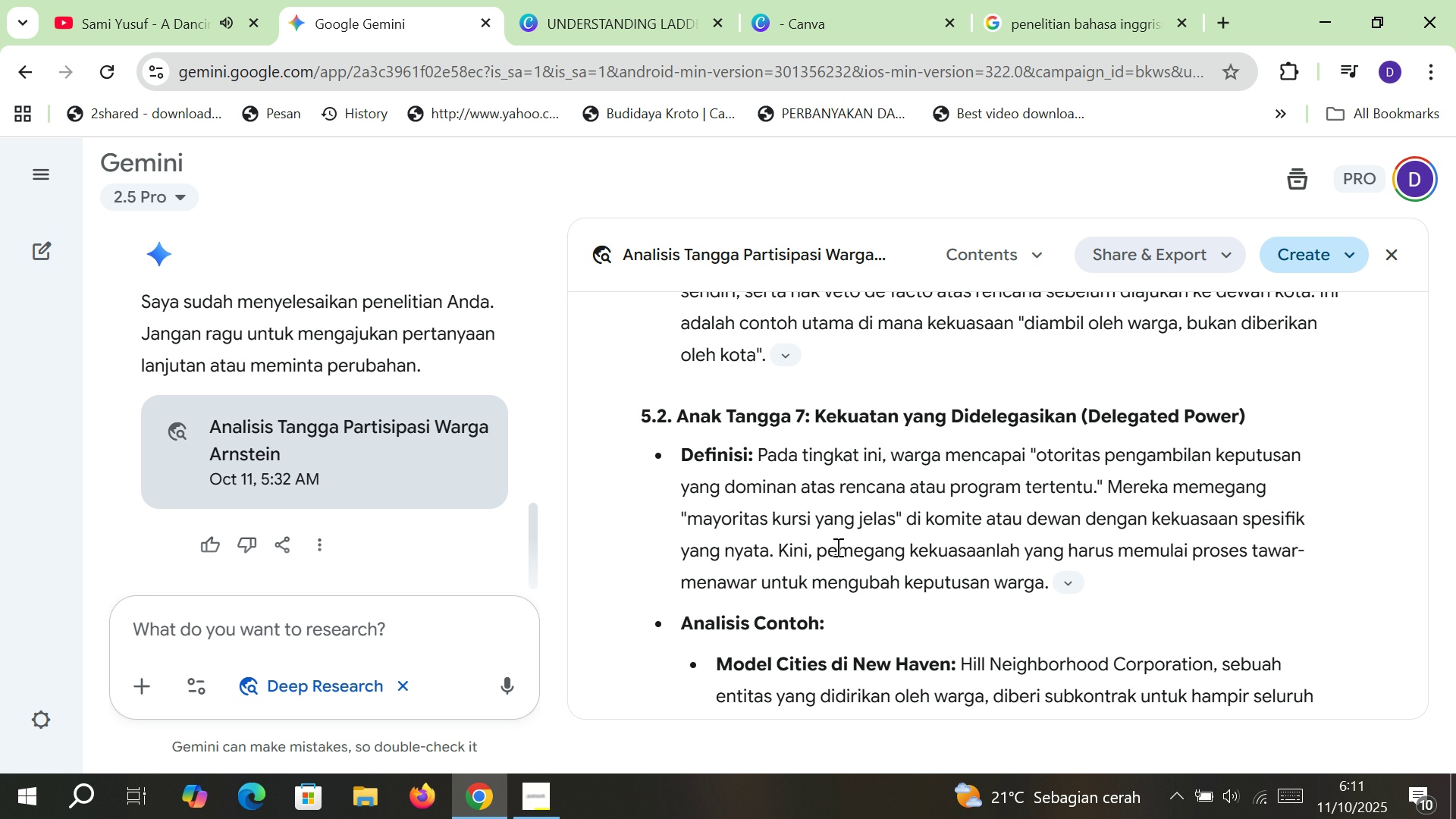 
scroll: coordinate [836, 547], scroll_direction: down, amount: 2.0
 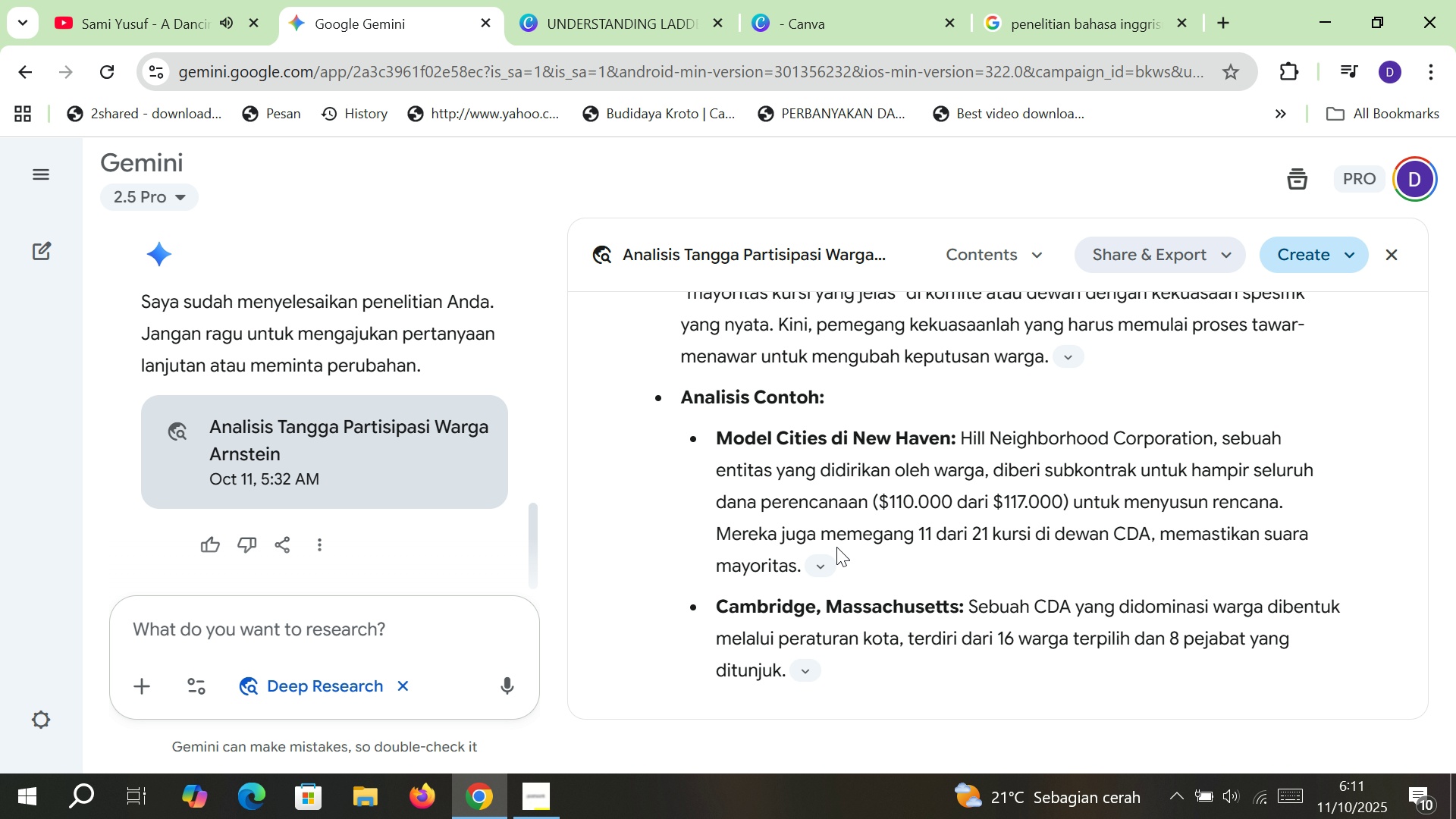 
scroll: coordinate [836, 547], scroll_direction: up, amount: 1.0
 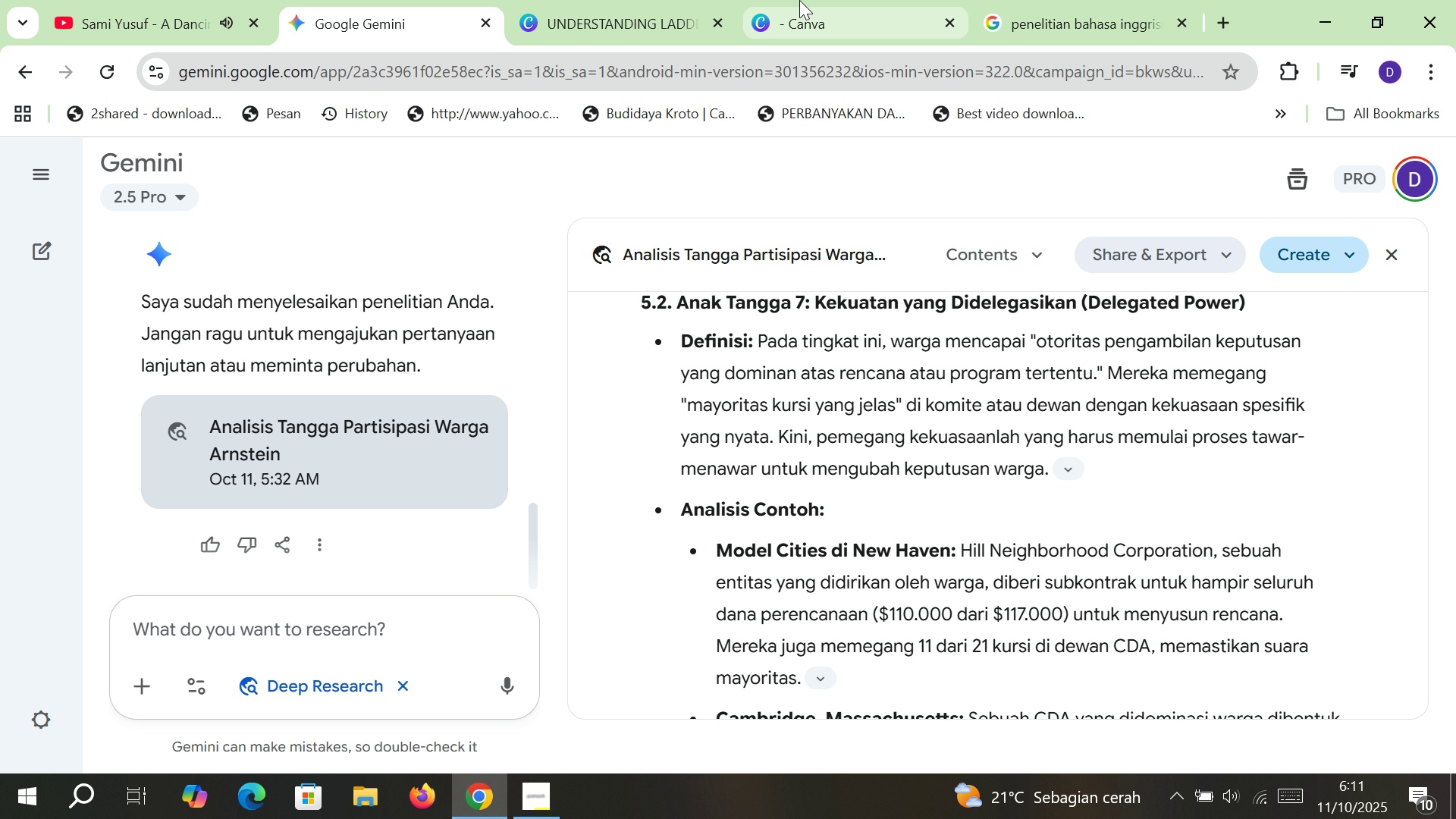 
left_click([799, 0])
 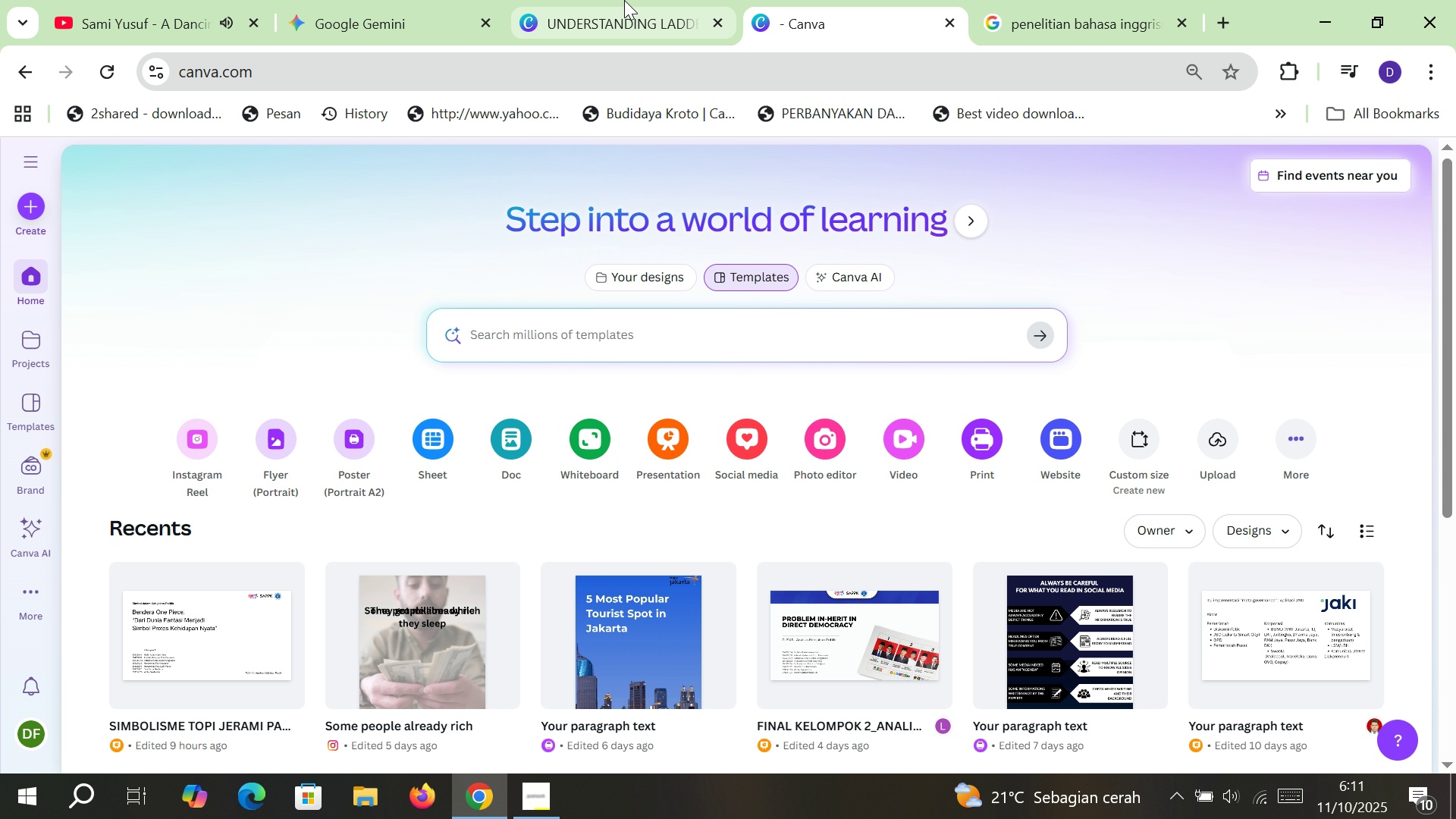 
left_click([624, 0])
 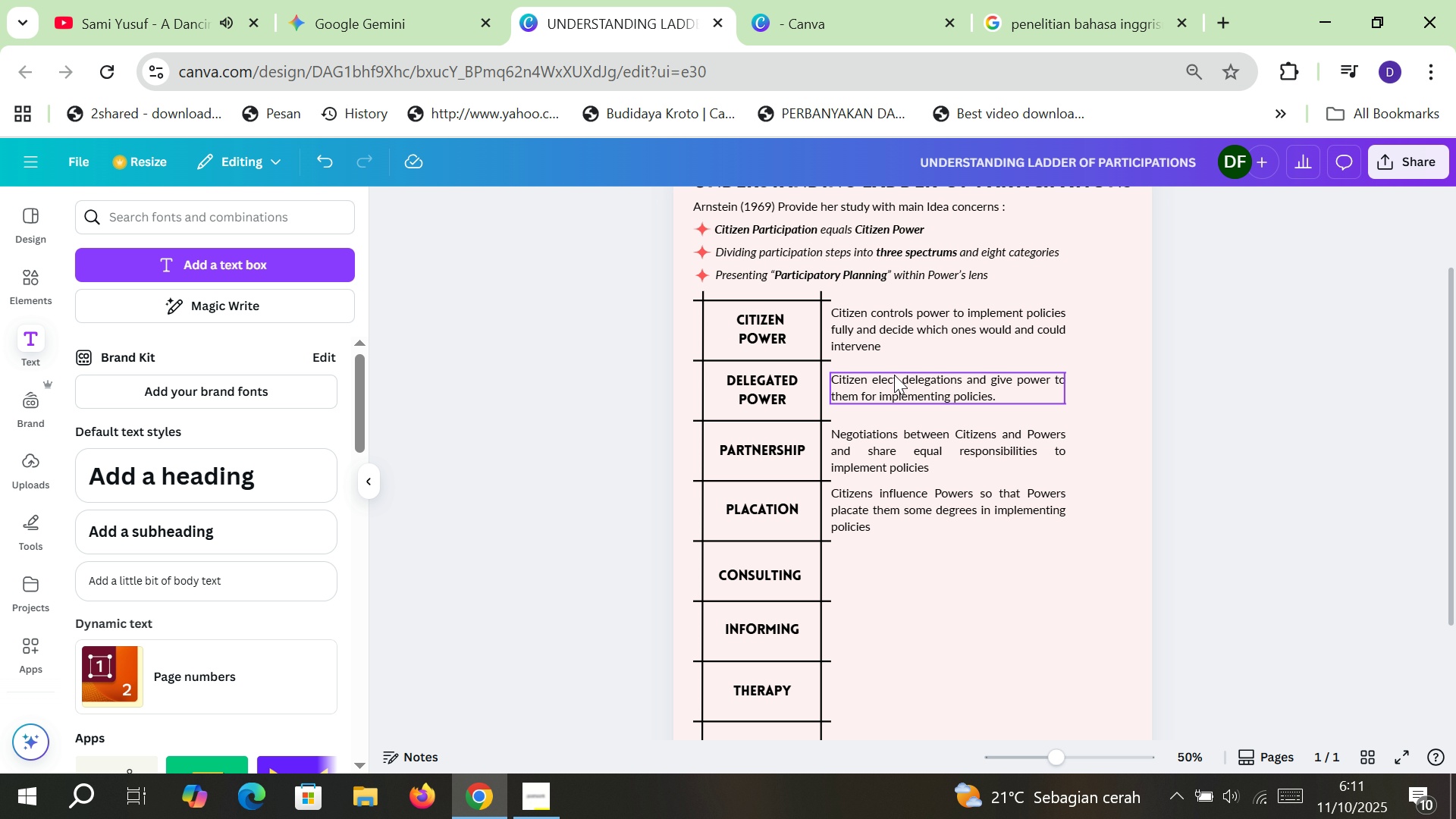 
double_click([894, 375])
 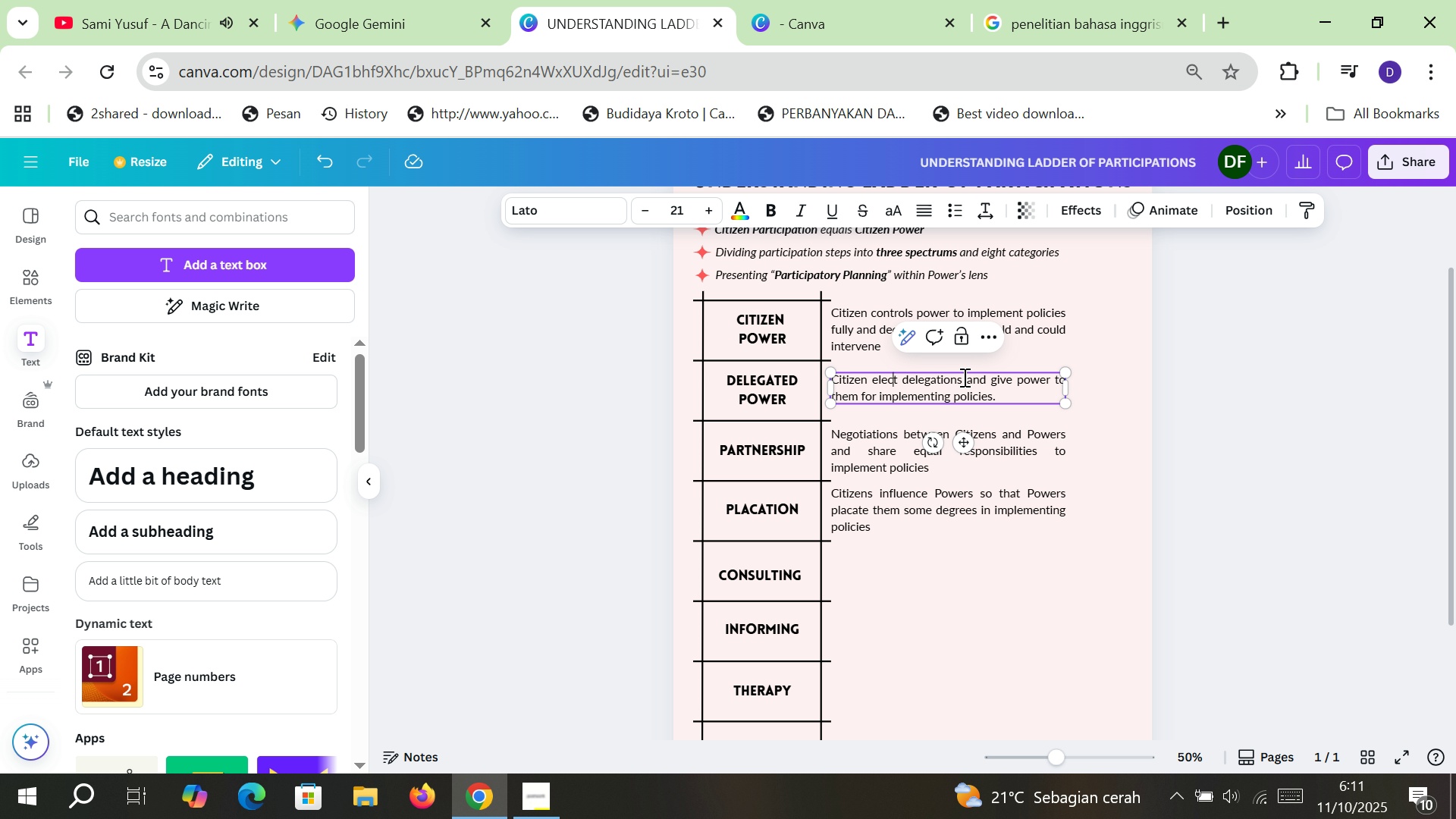 
left_click_drag(start_coordinate=[963, 377], to_coordinate=[874, 377])
 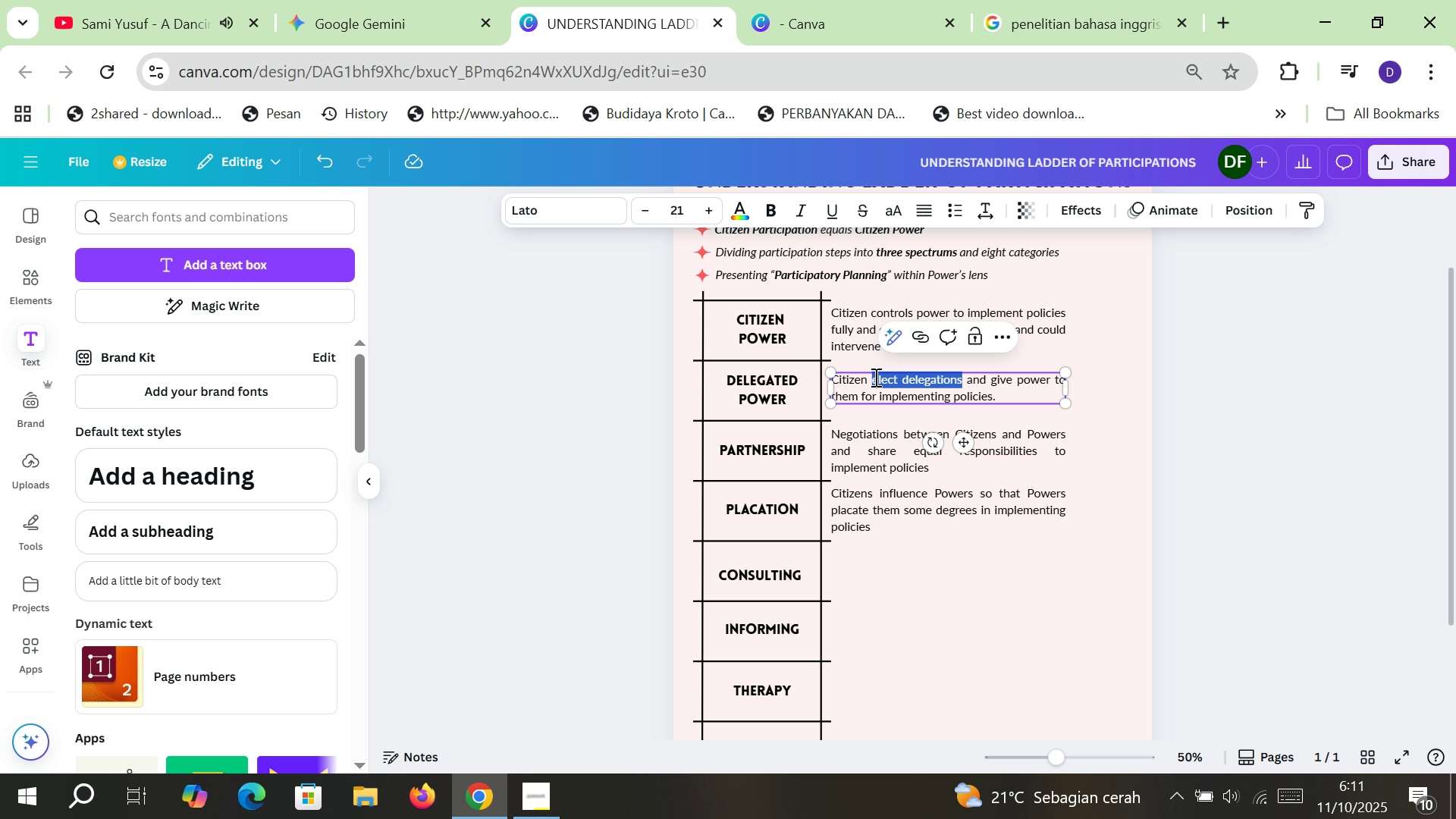 
left_click([878, 452])
 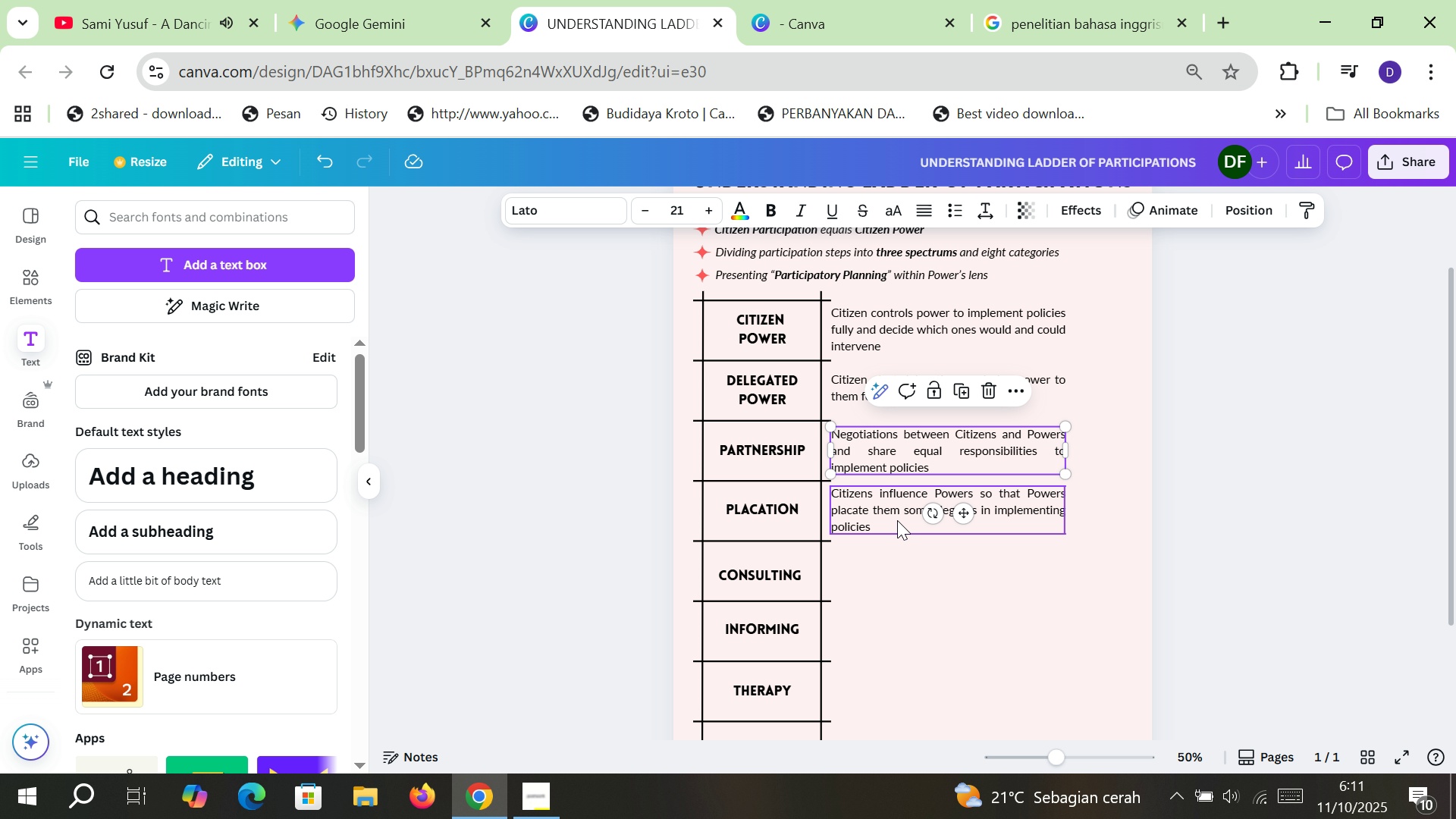 
left_click([851, 601])
 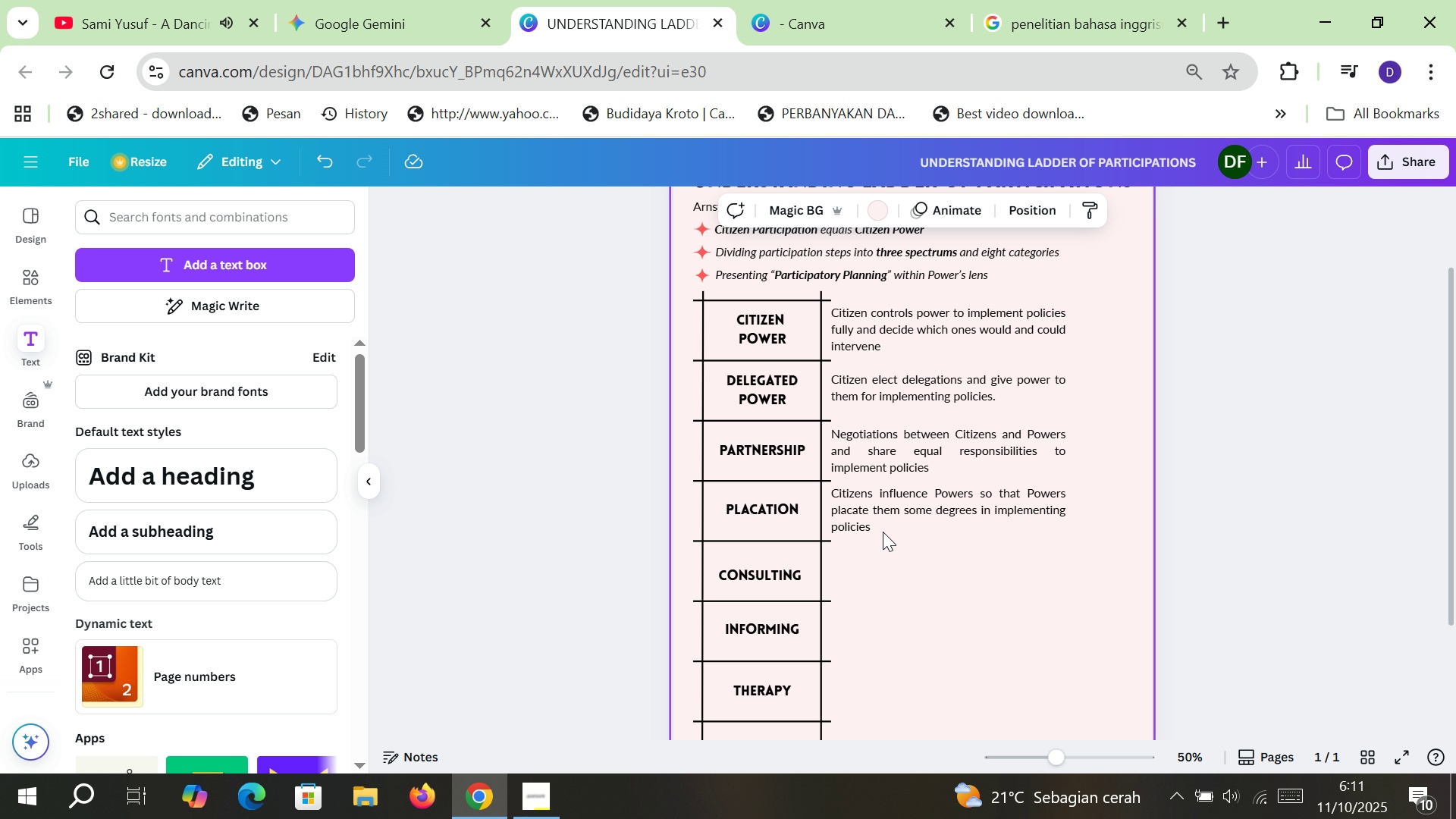 
scroll: coordinate [896, 485], scroll_direction: up, amount: 1.0
 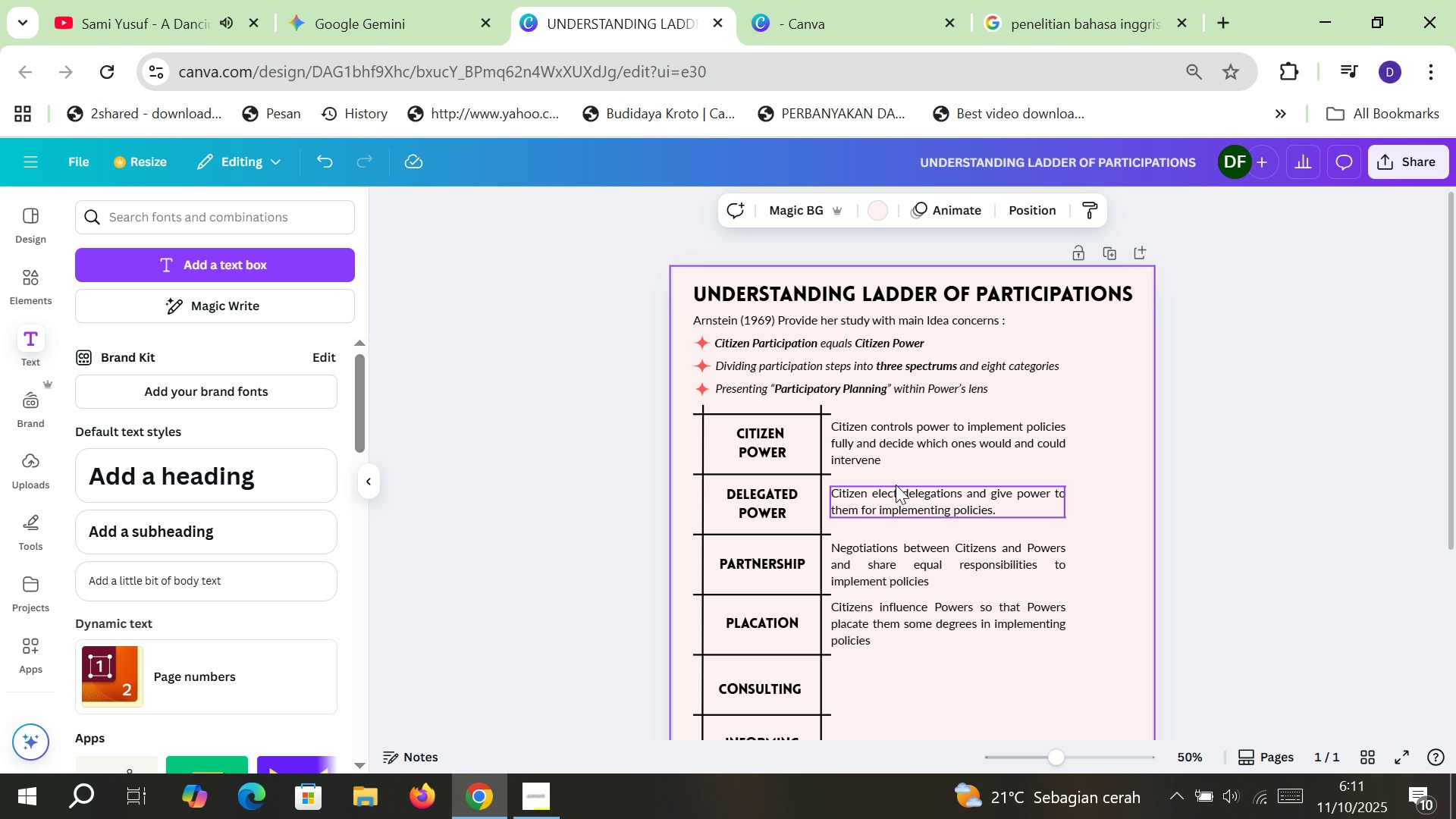 
wait(6.31)
 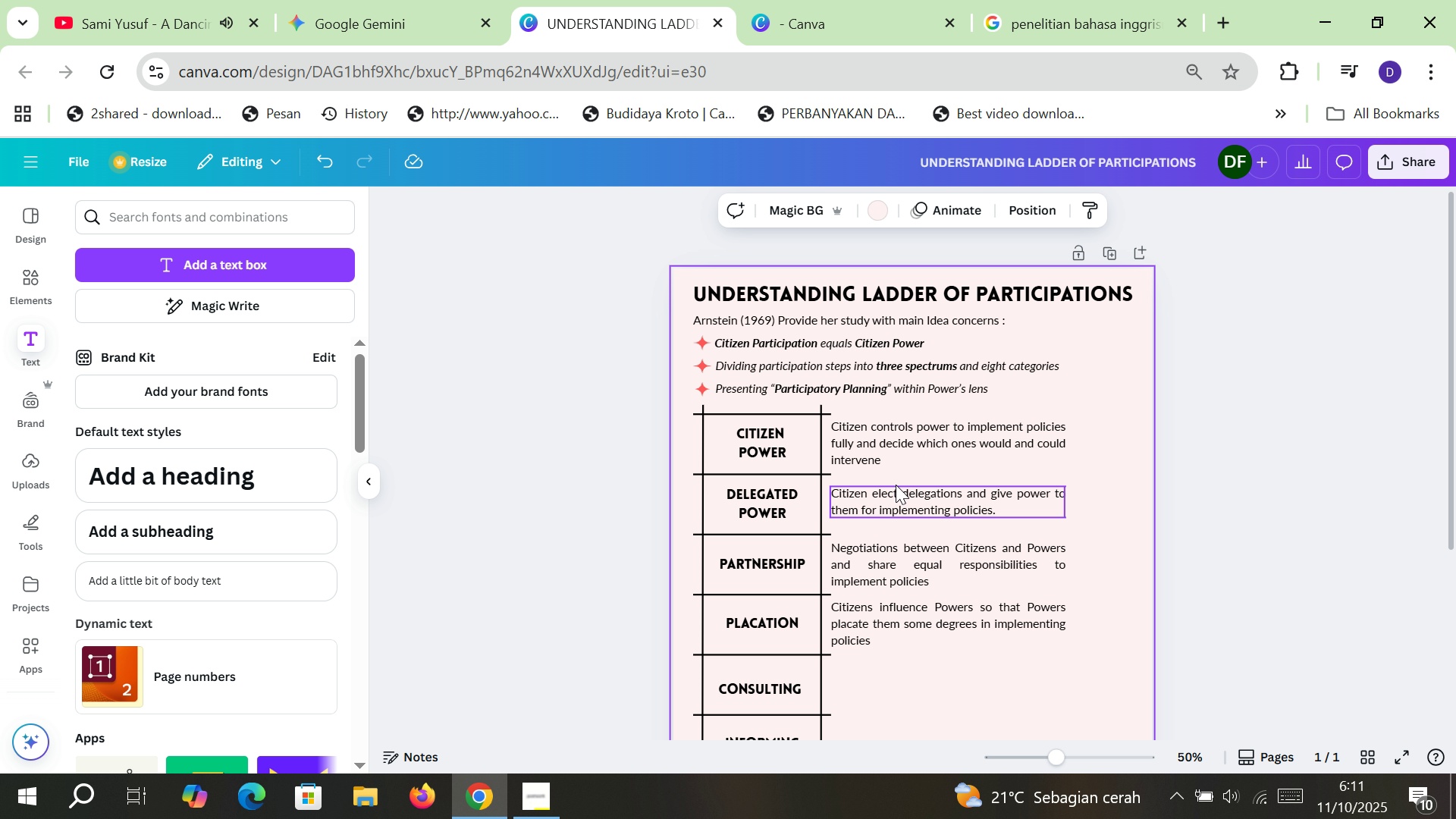 
scroll: coordinate [896, 485], scroll_direction: down, amount: 2.0
 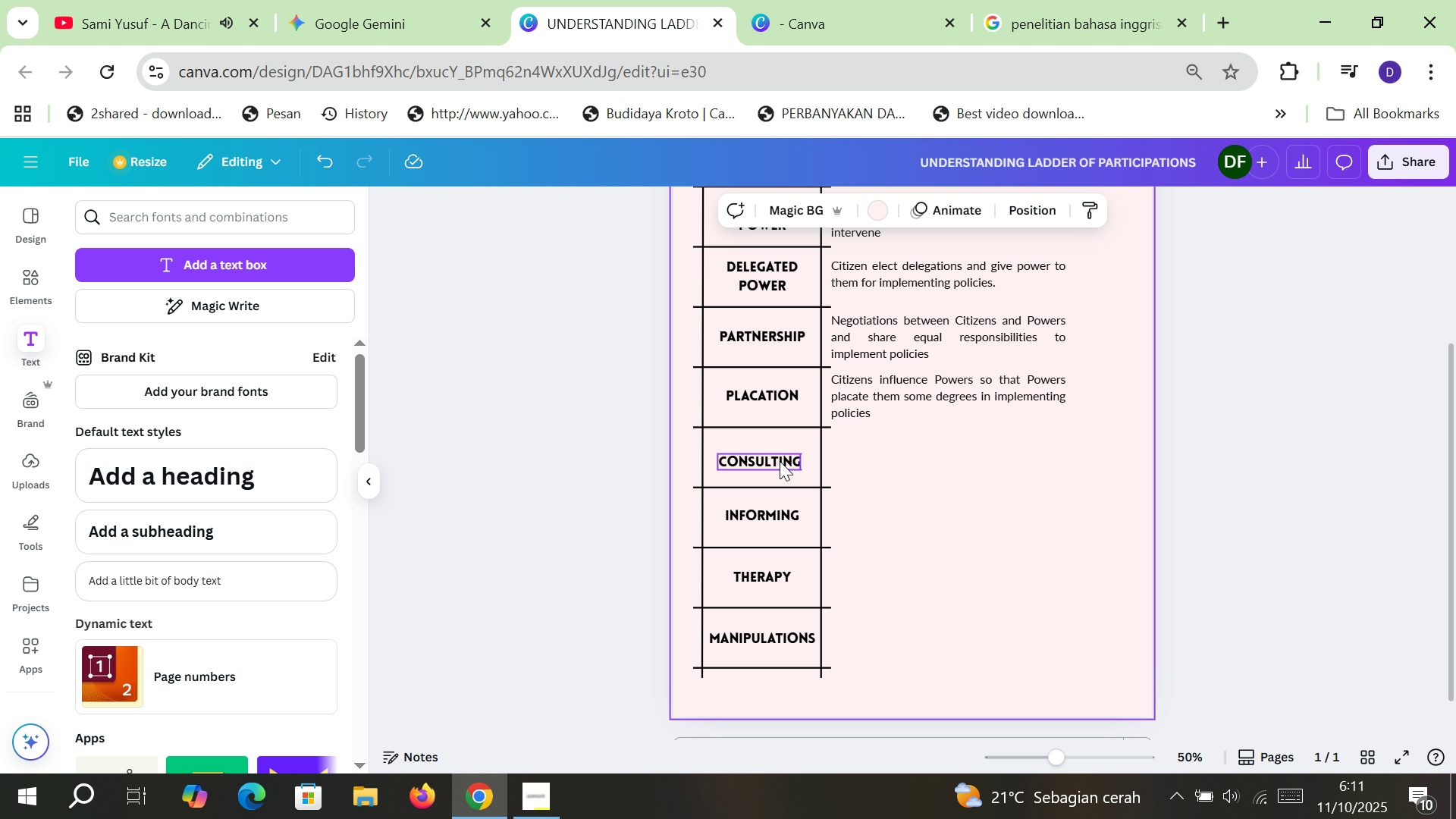 
scroll: coordinate [779, 451], scroll_direction: up, amount: 1.0
 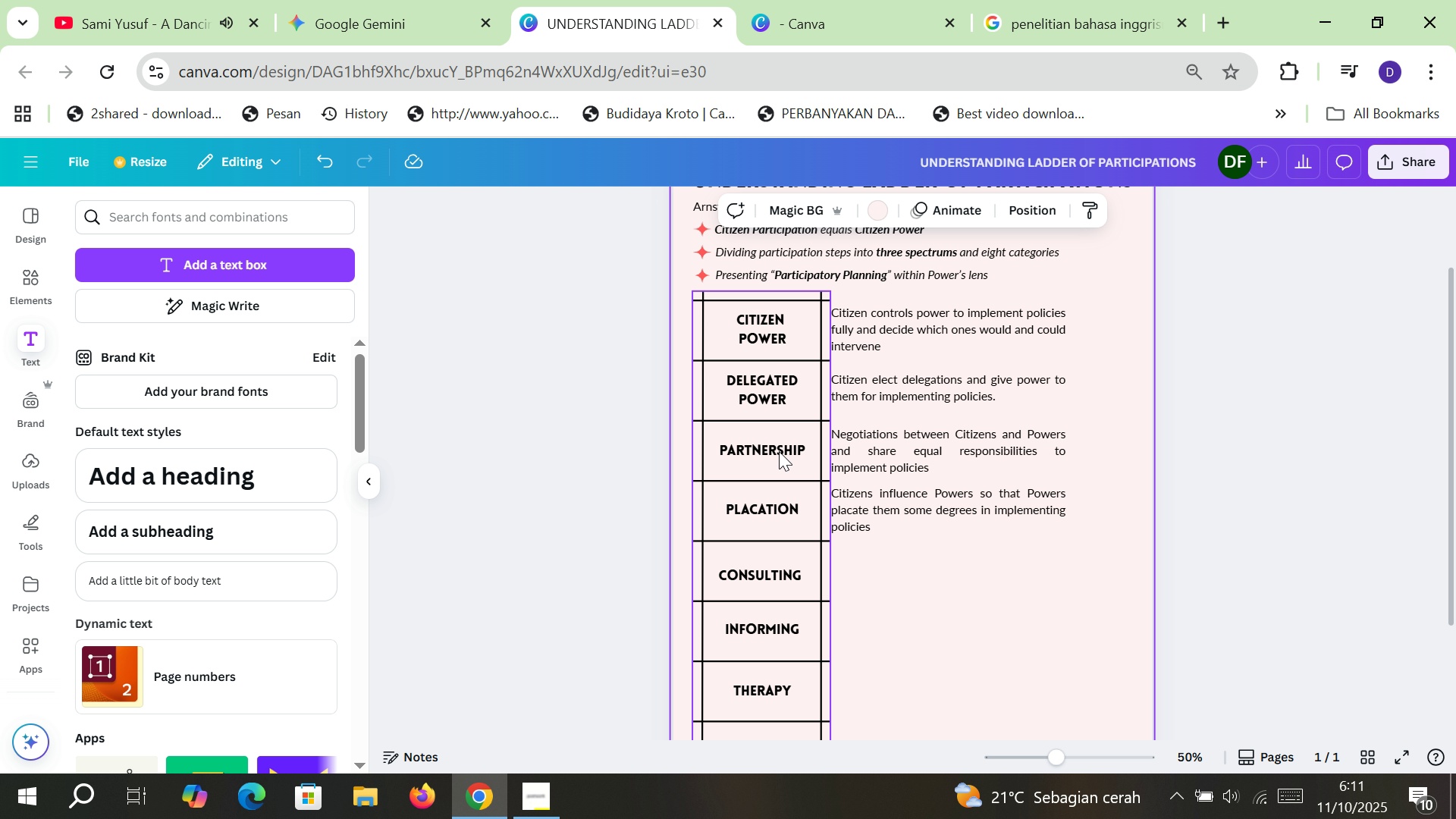 
scroll: coordinate [779, 451], scroll_direction: down, amount: 1.0
 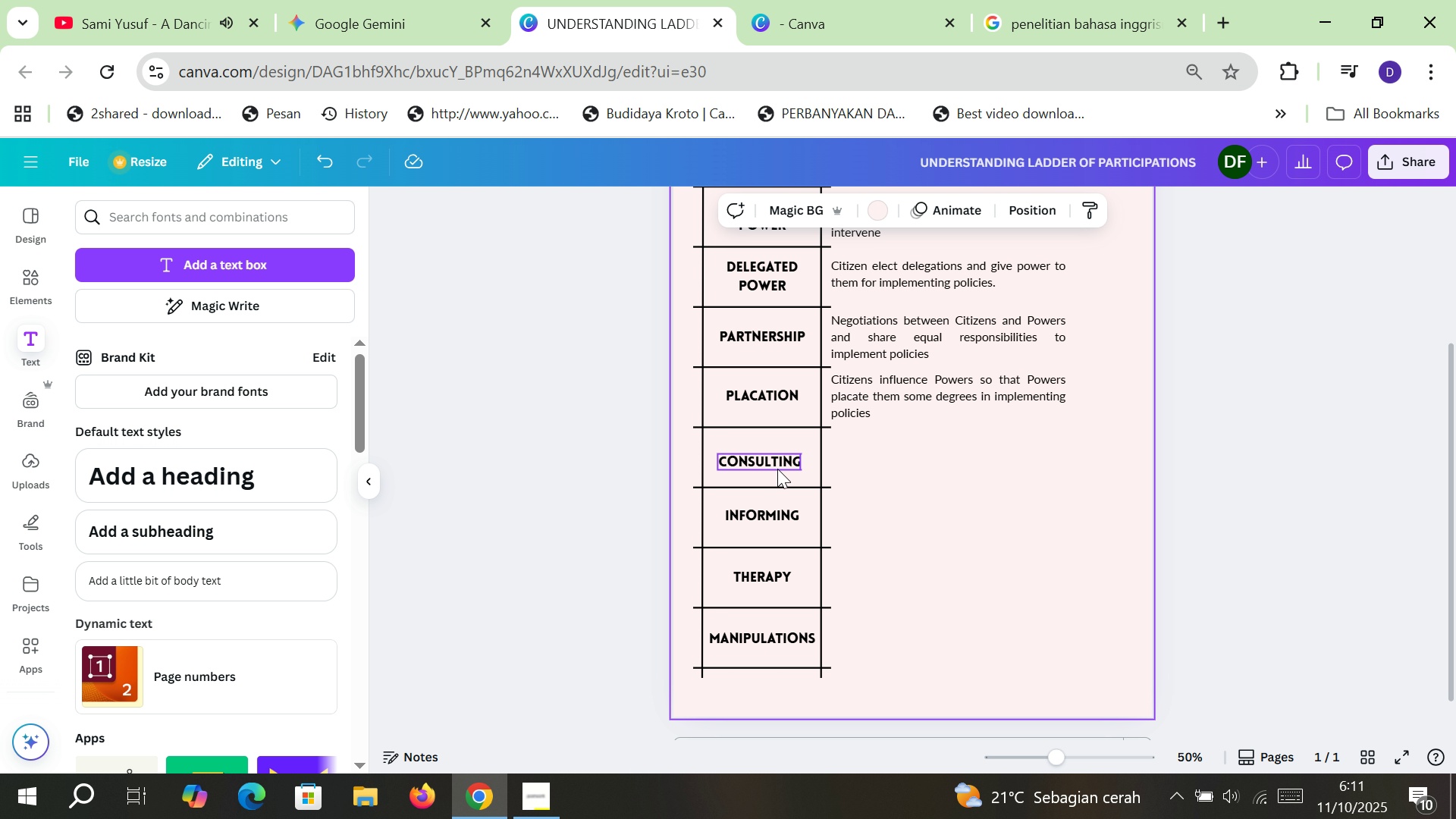 
left_click([777, 469])
 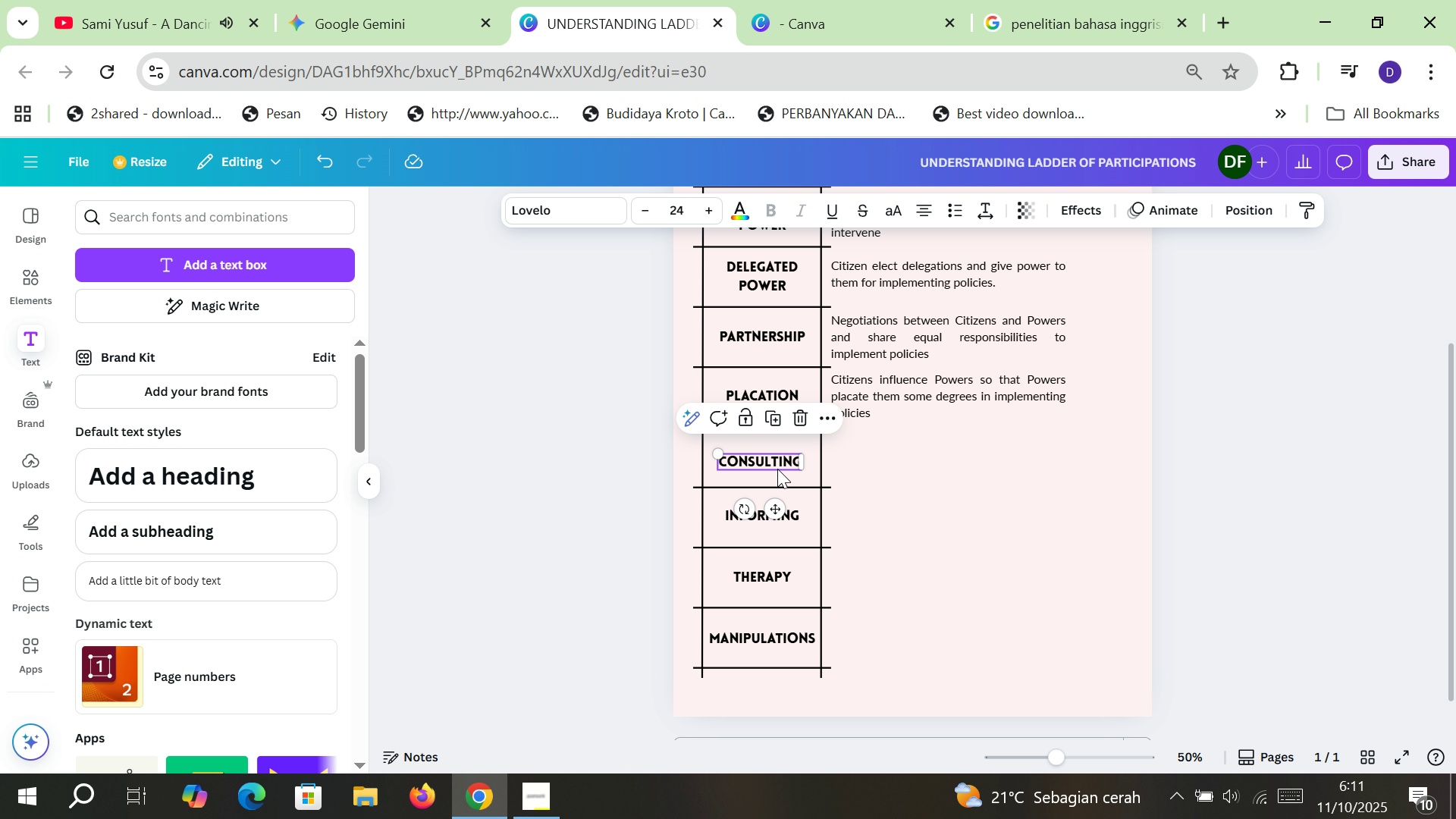 
key(ArrowUp)
 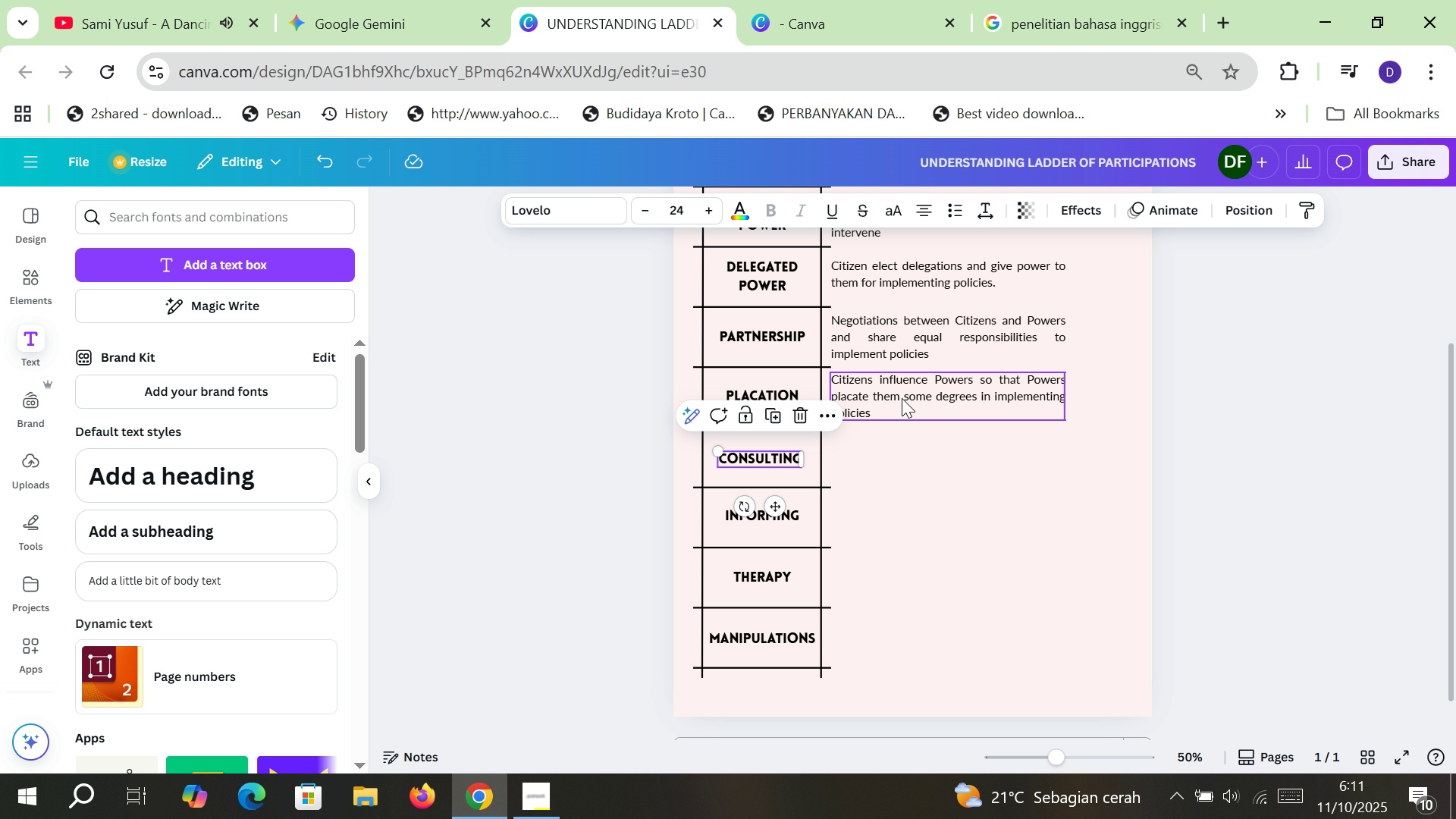 
left_click([915, 375])
 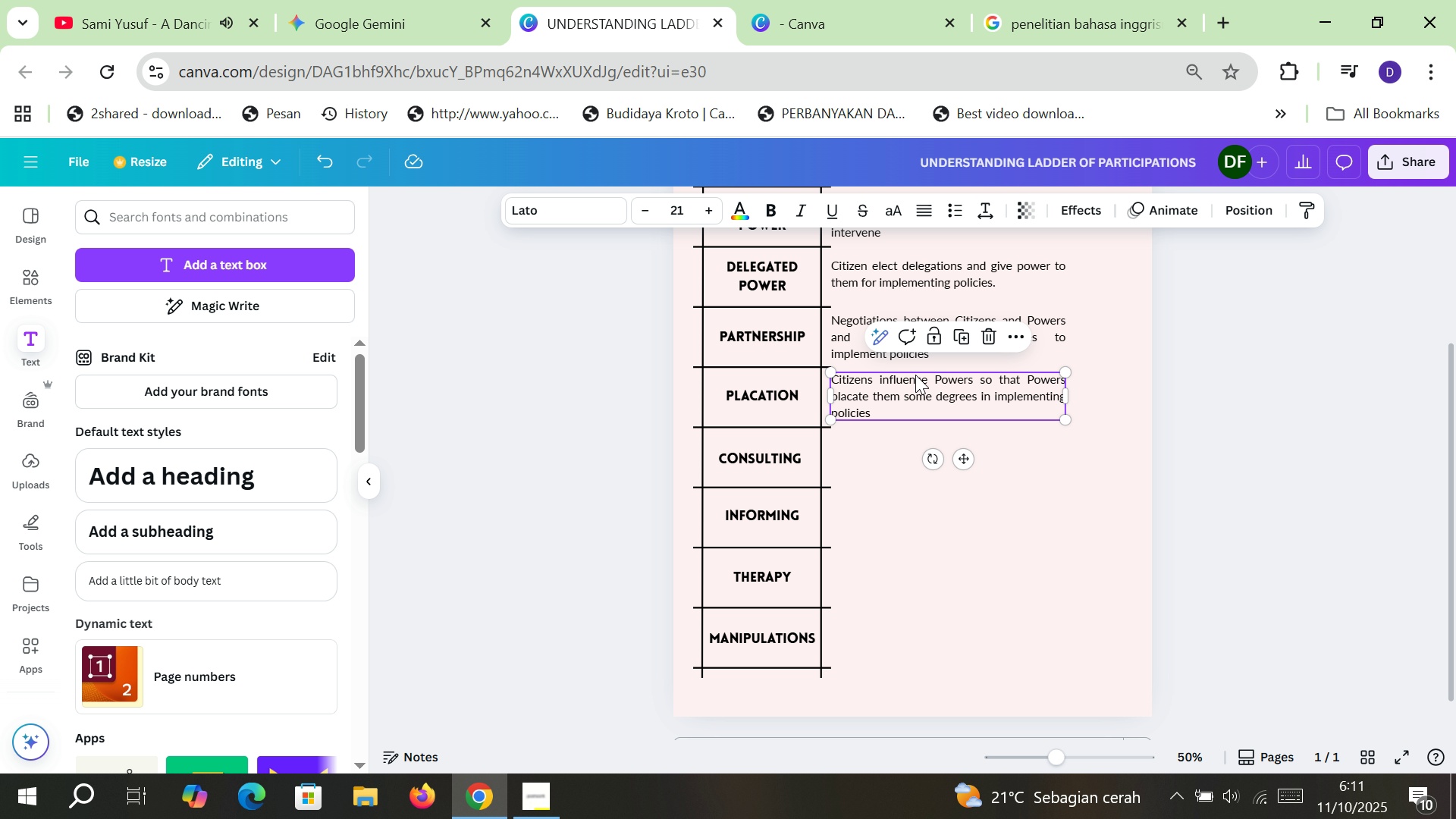 
key(Control+C)
 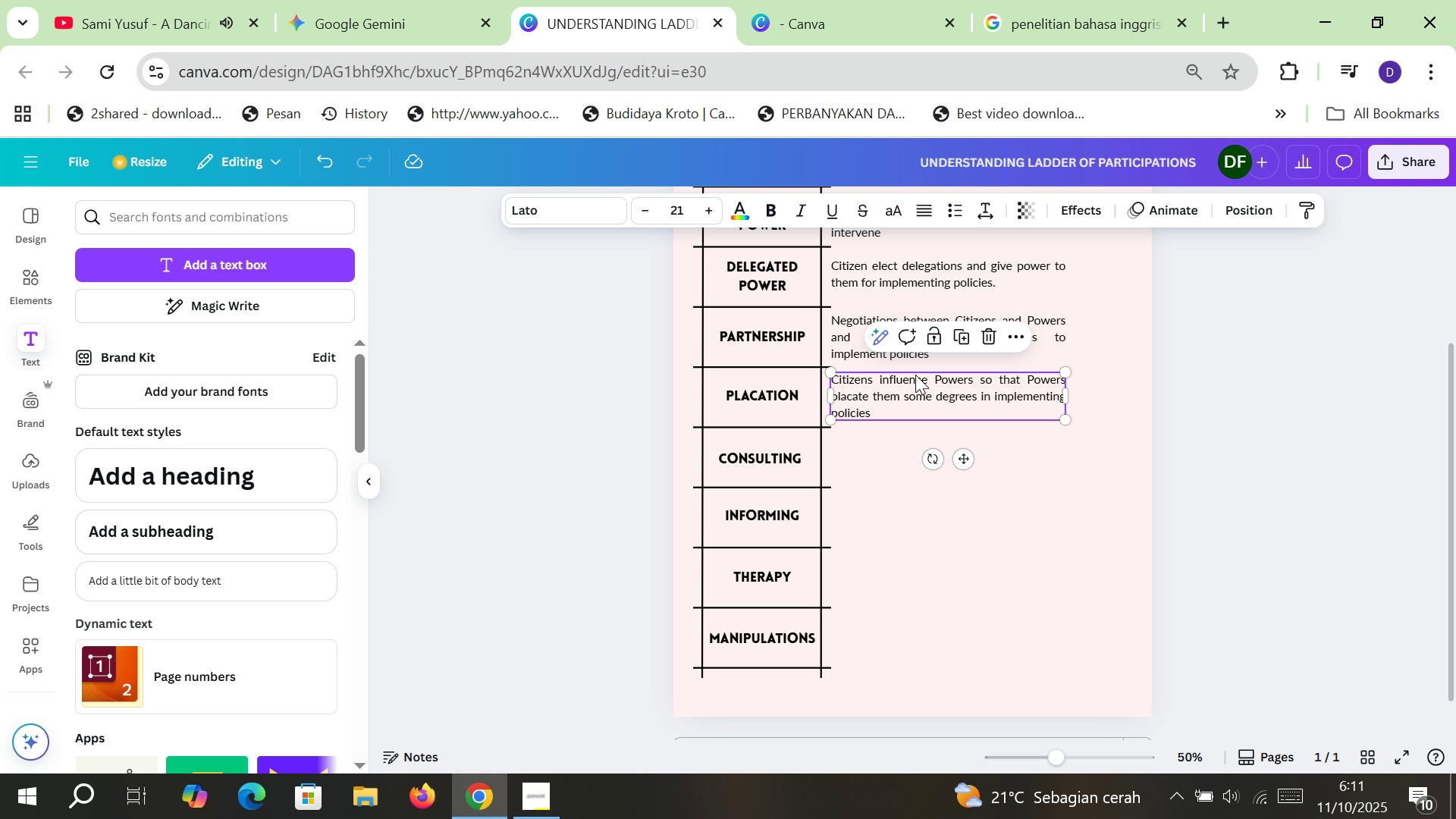 
key(Control+ControlLeft)
 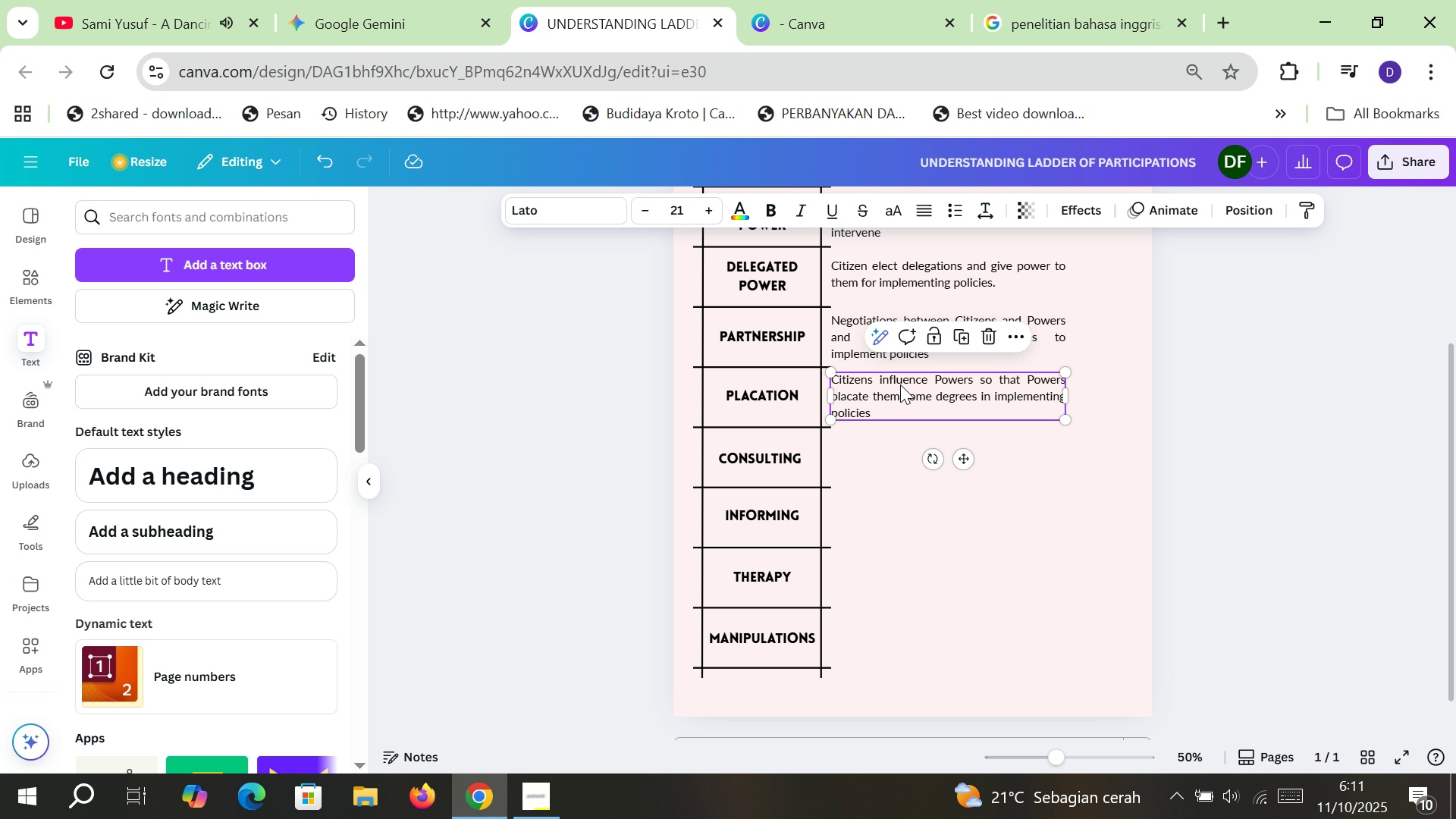 
key(Control+V)
 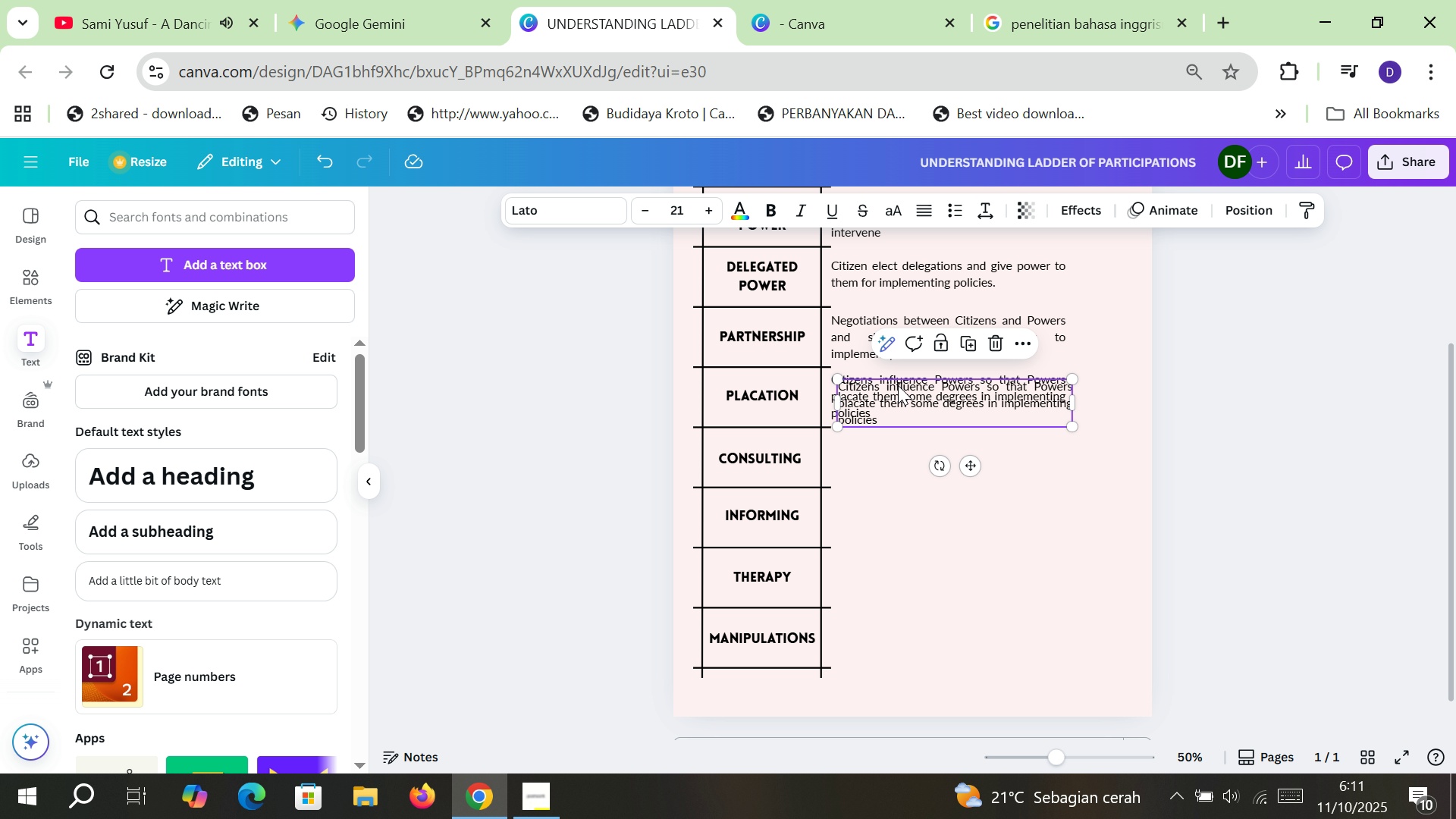 
left_click_drag(start_coordinate=[898, 385], to_coordinate=[896, 444])
 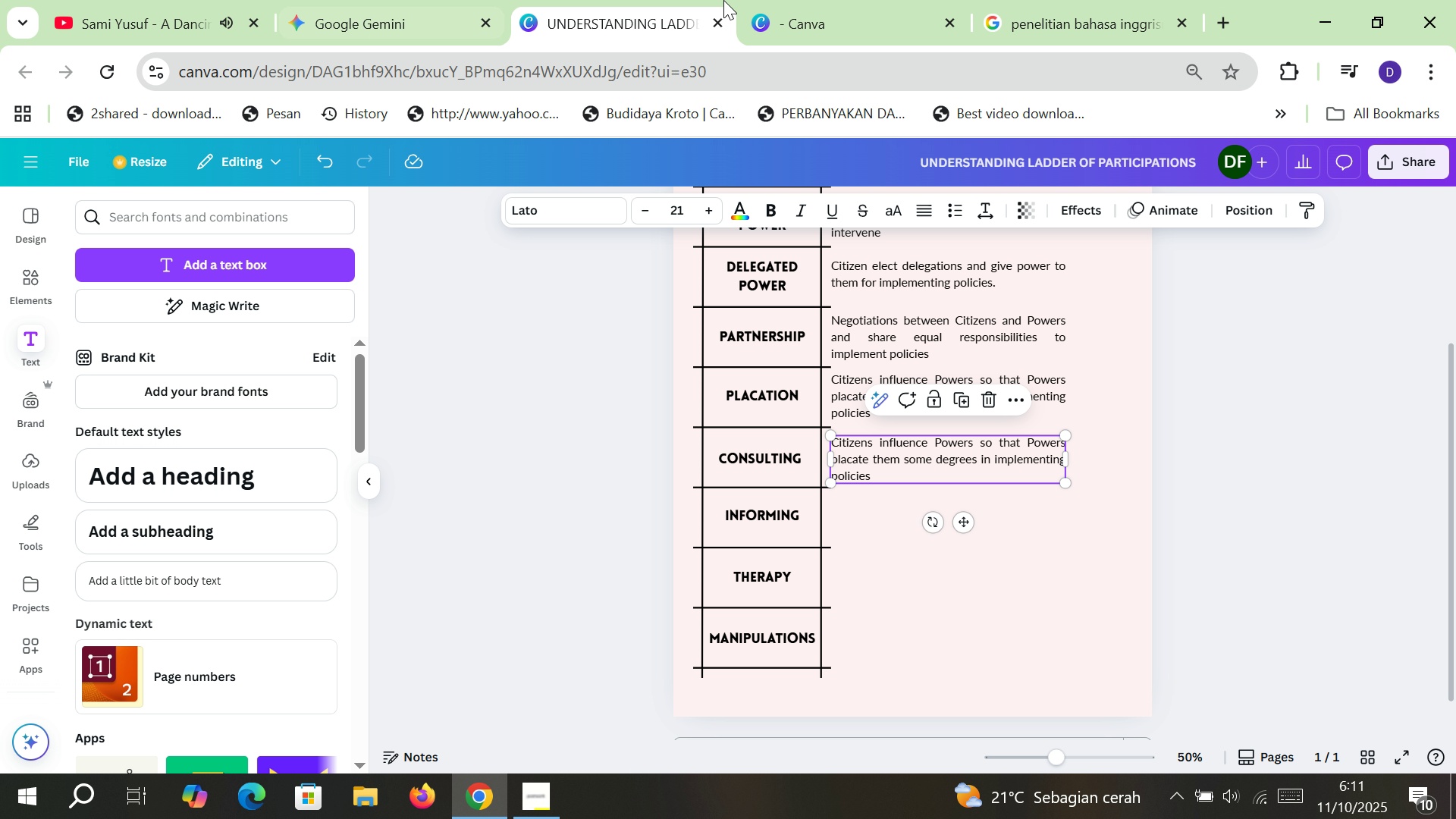 
left_click([790, 0])
 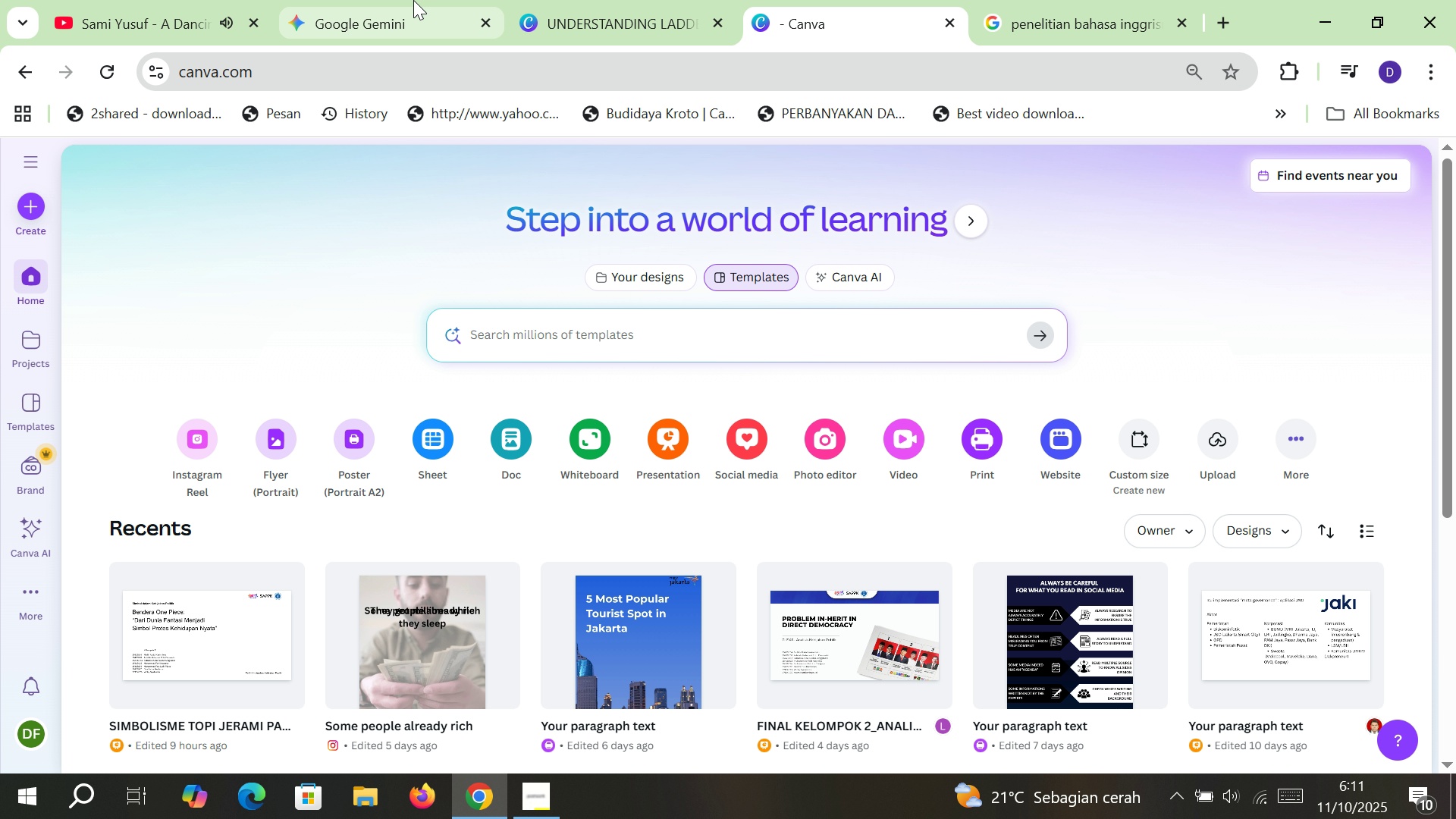 
left_click([413, 0])
 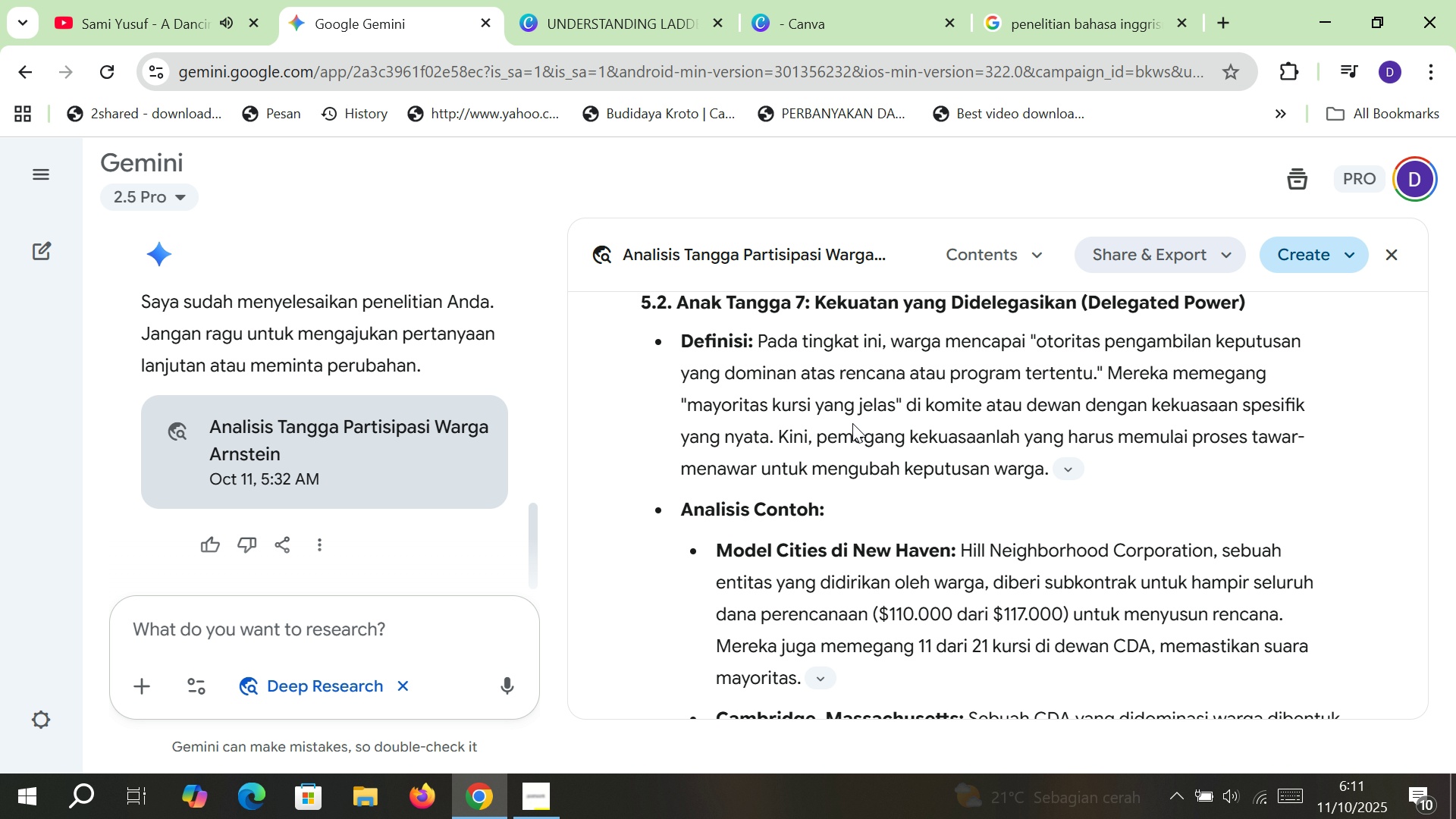 
scroll: coordinate [852, 423], scroll_direction: up, amount: 15.0
 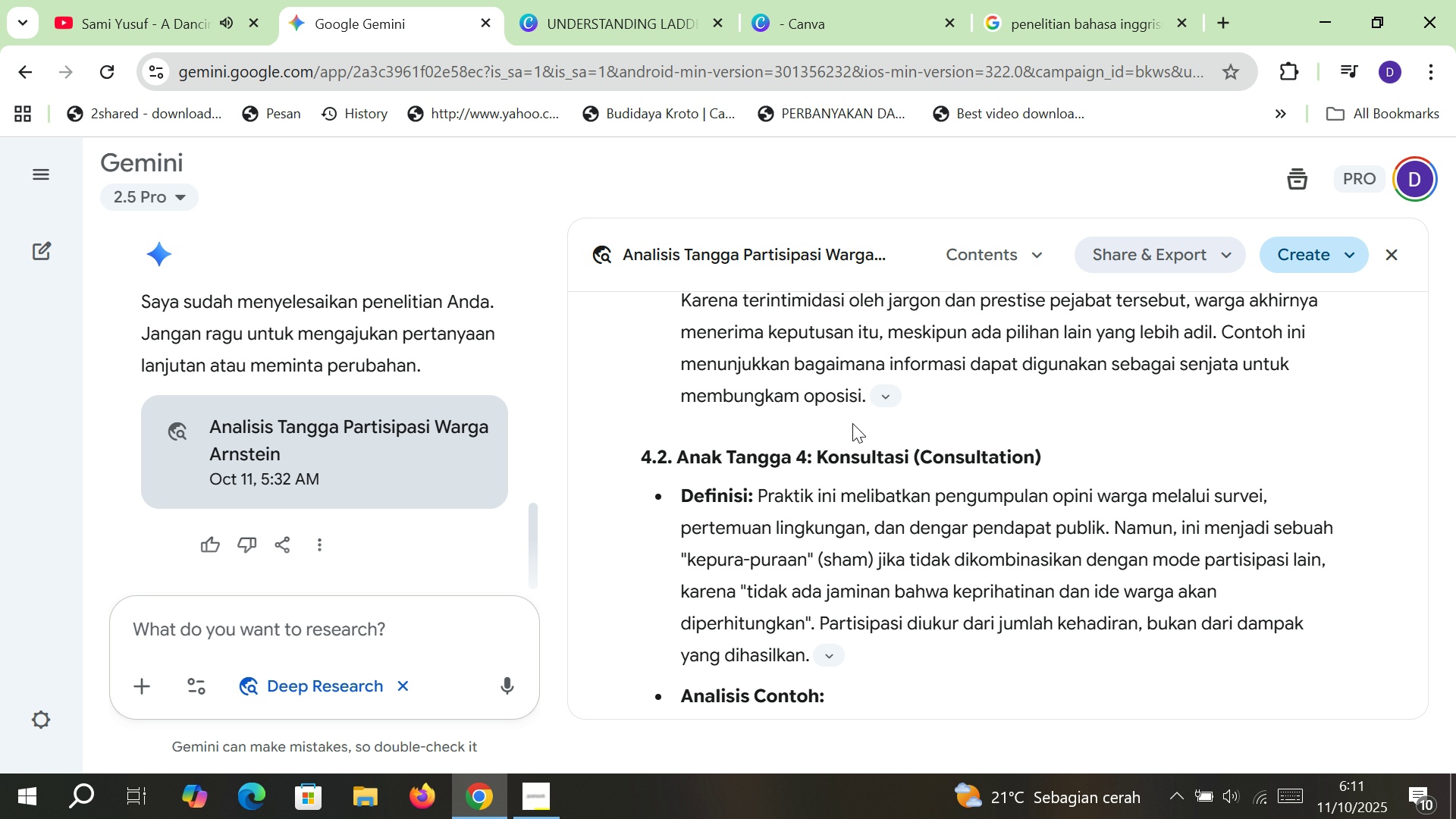 
left_click([607, 0])
 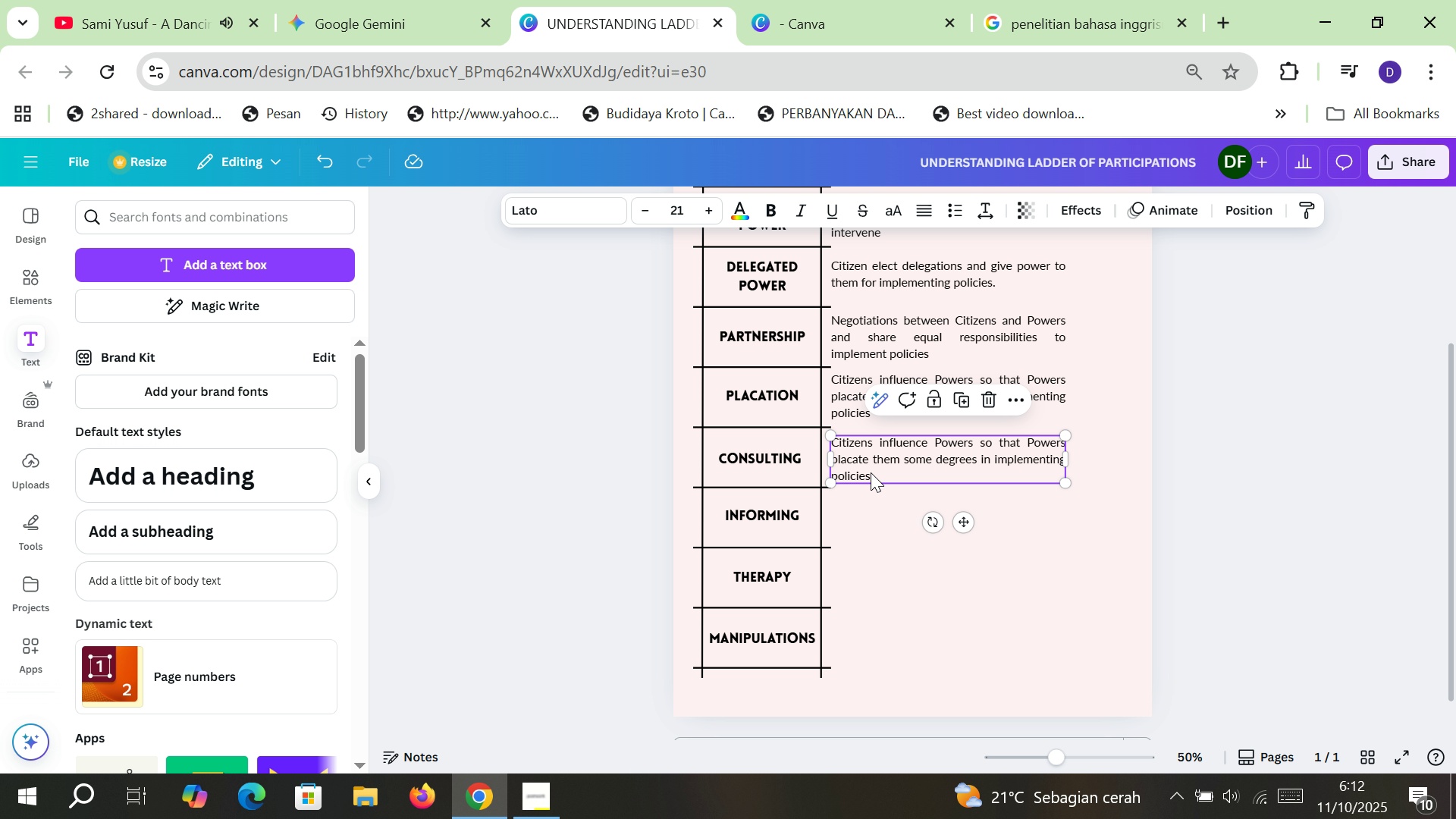 
double_click([871, 472])
 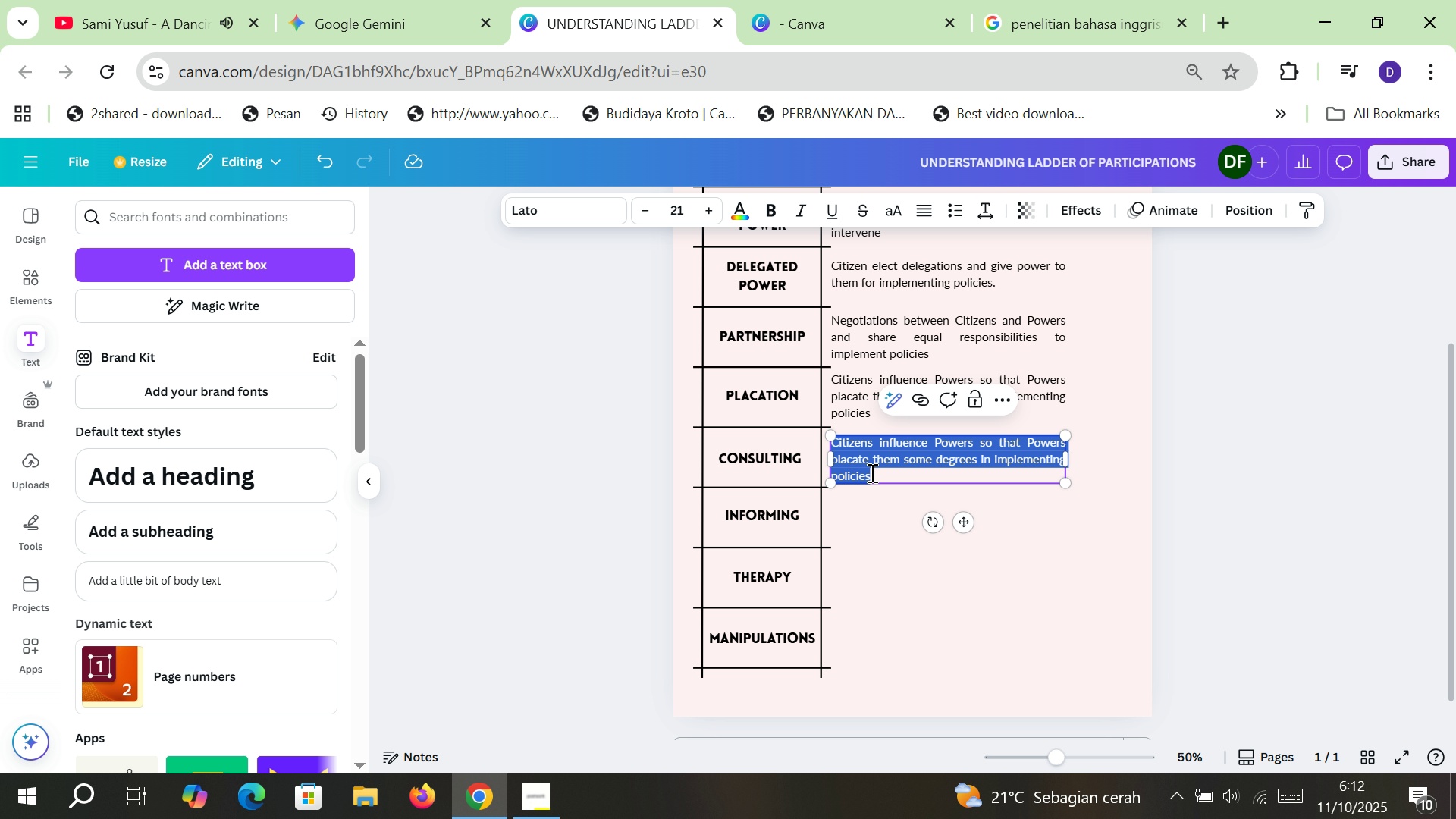 
type(Powers collect wills and hopes from Citizens i)
key(Backspace)
type(for )
key(Backspace)
key(Backspace)
key(Backspace)
key(Backspace)
type(before Poli)
key(Backspace)
key(Backspace)
key(Backspace)
key(Backspace)
key(Backspace)
type( )
 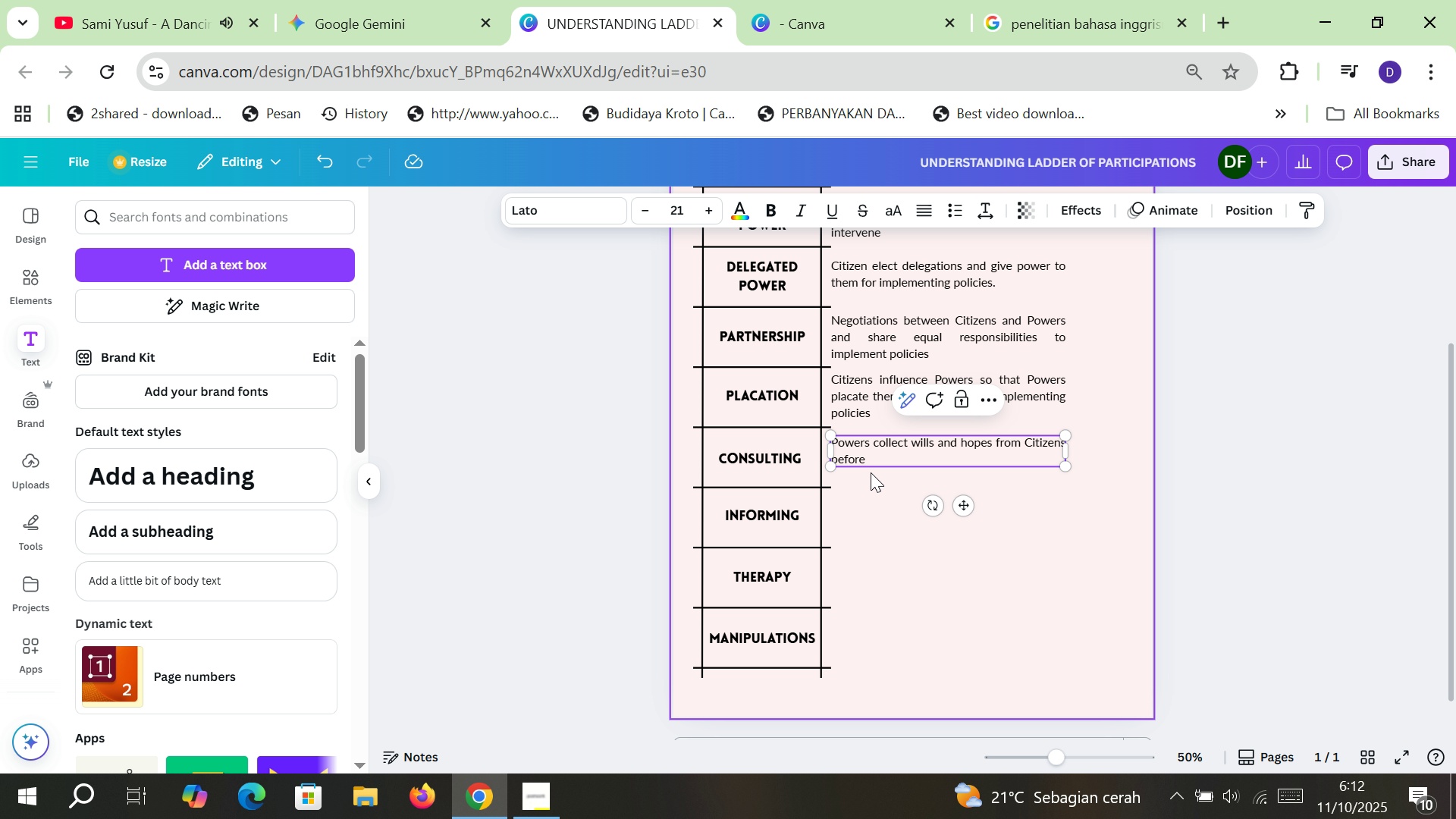 
type(making implementations of p)
key(Backspace)
key(Backspace)
key(Backspace)
key(Backspace)
key(Backspace)
key(Backspace)
type( p)
key(Backspace)
type(of policies)
 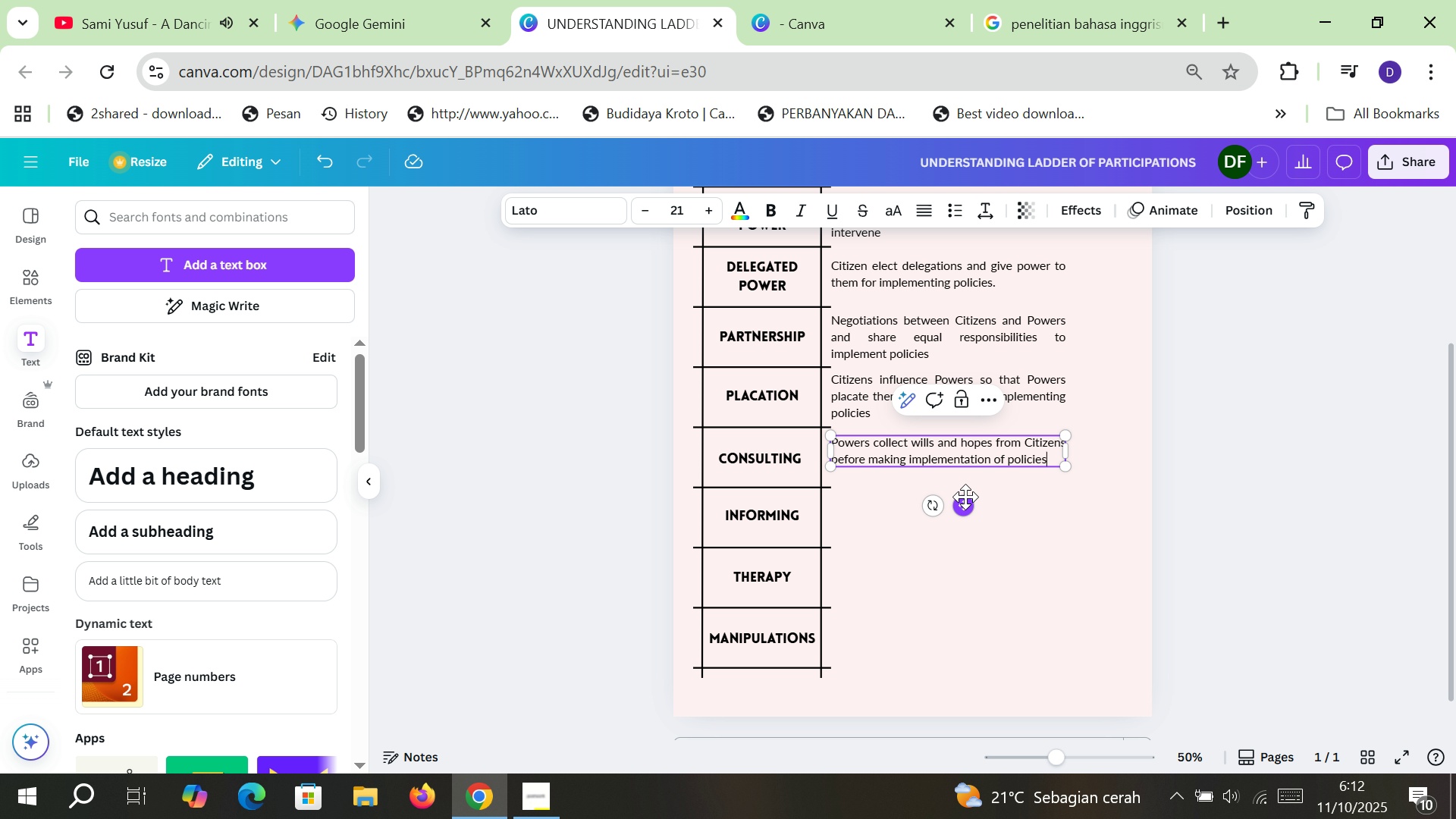 
left_click_drag(start_coordinate=[965, 497], to_coordinate=[969, 505])
 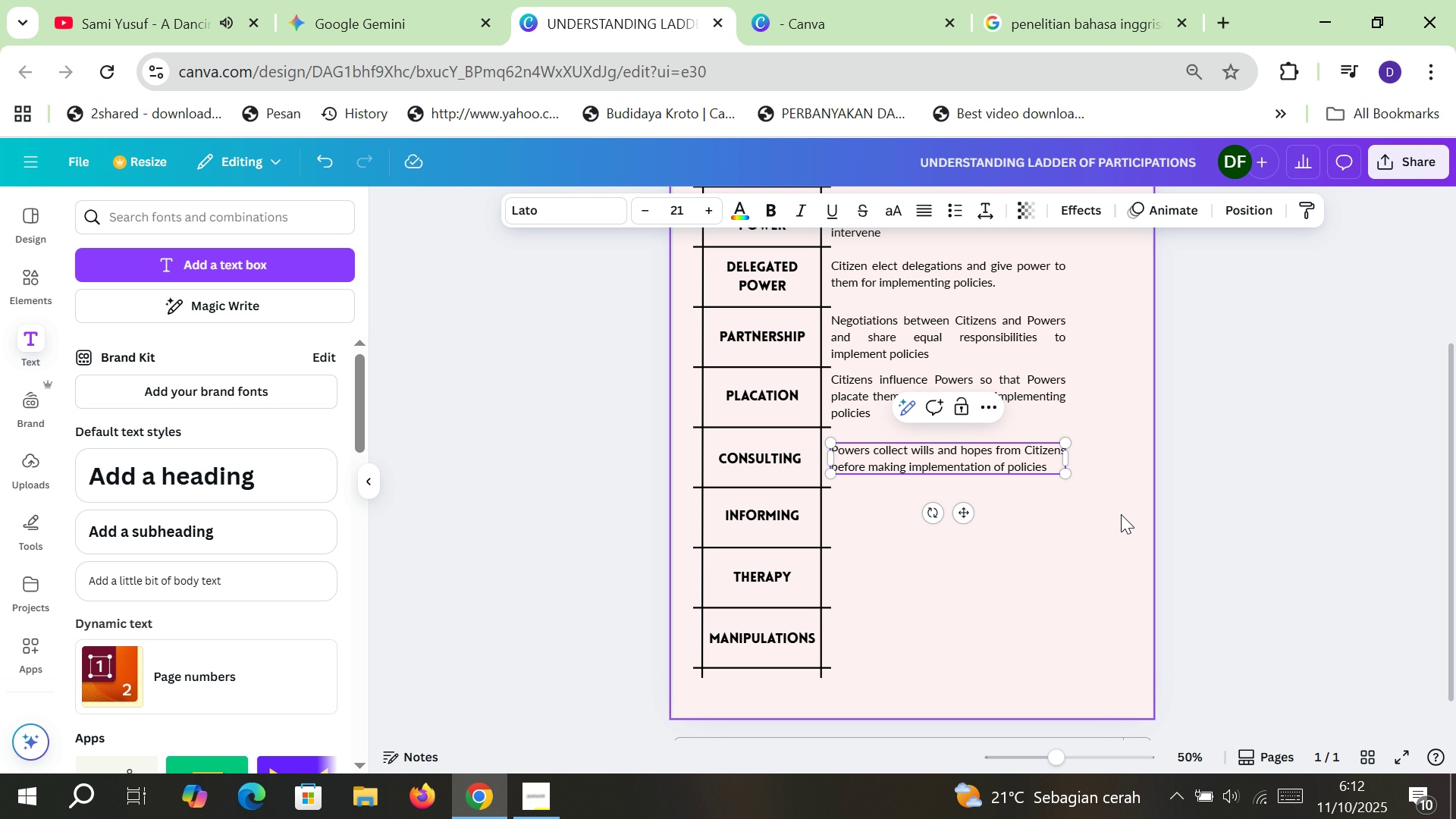 
left_click([1121, 514])
 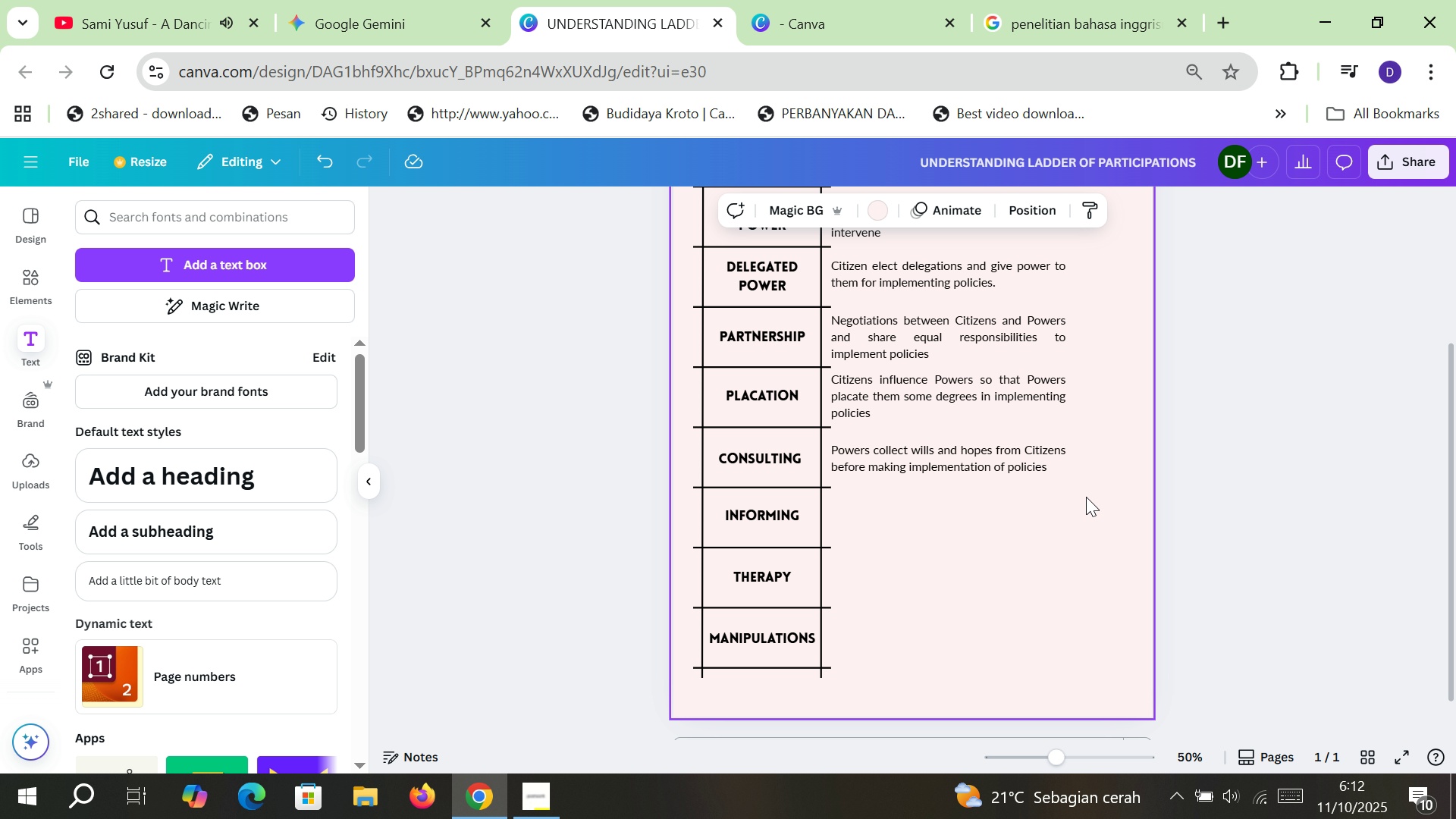 
left_click([1025, 460])
 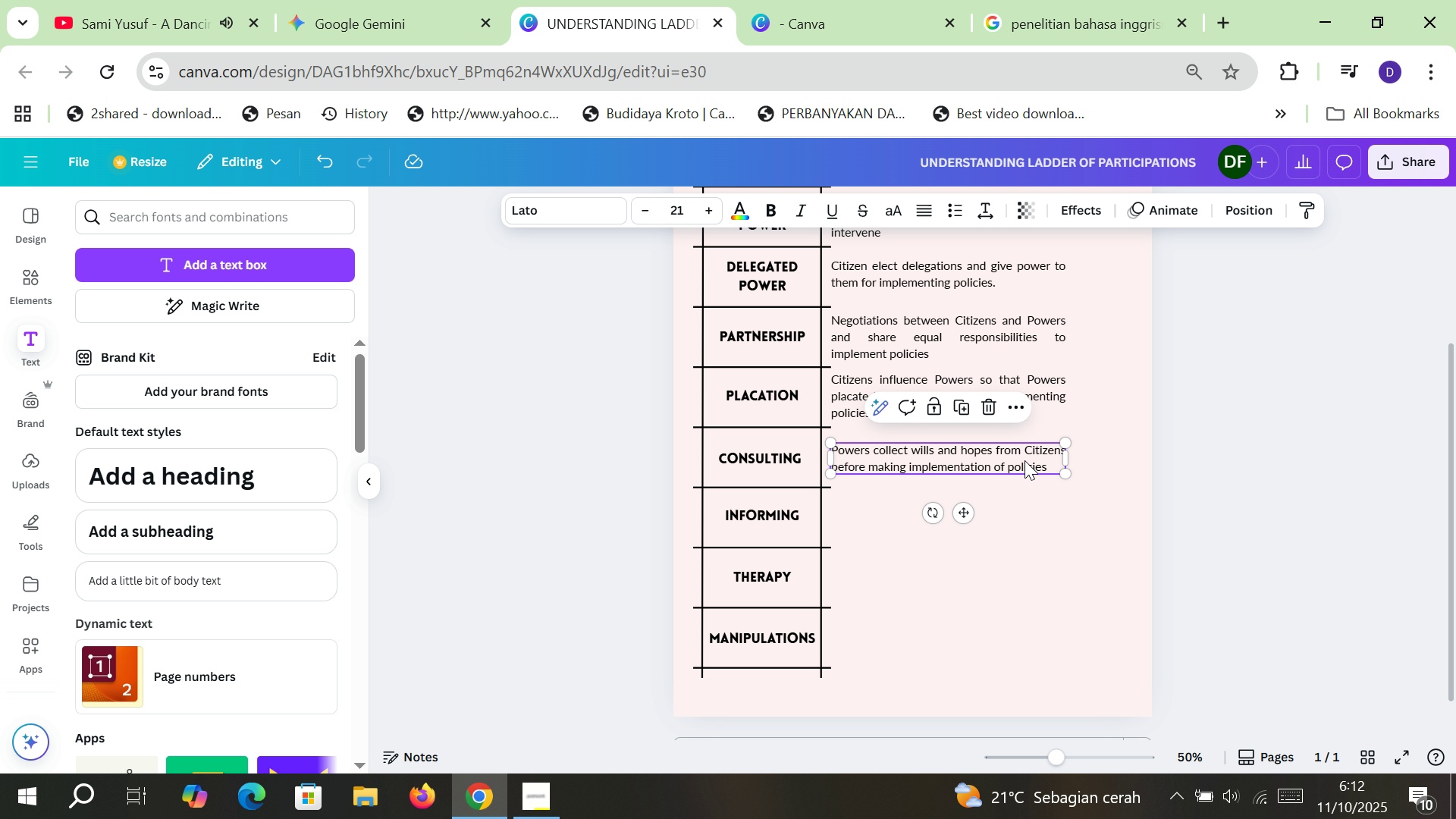 
key(Control+C)
 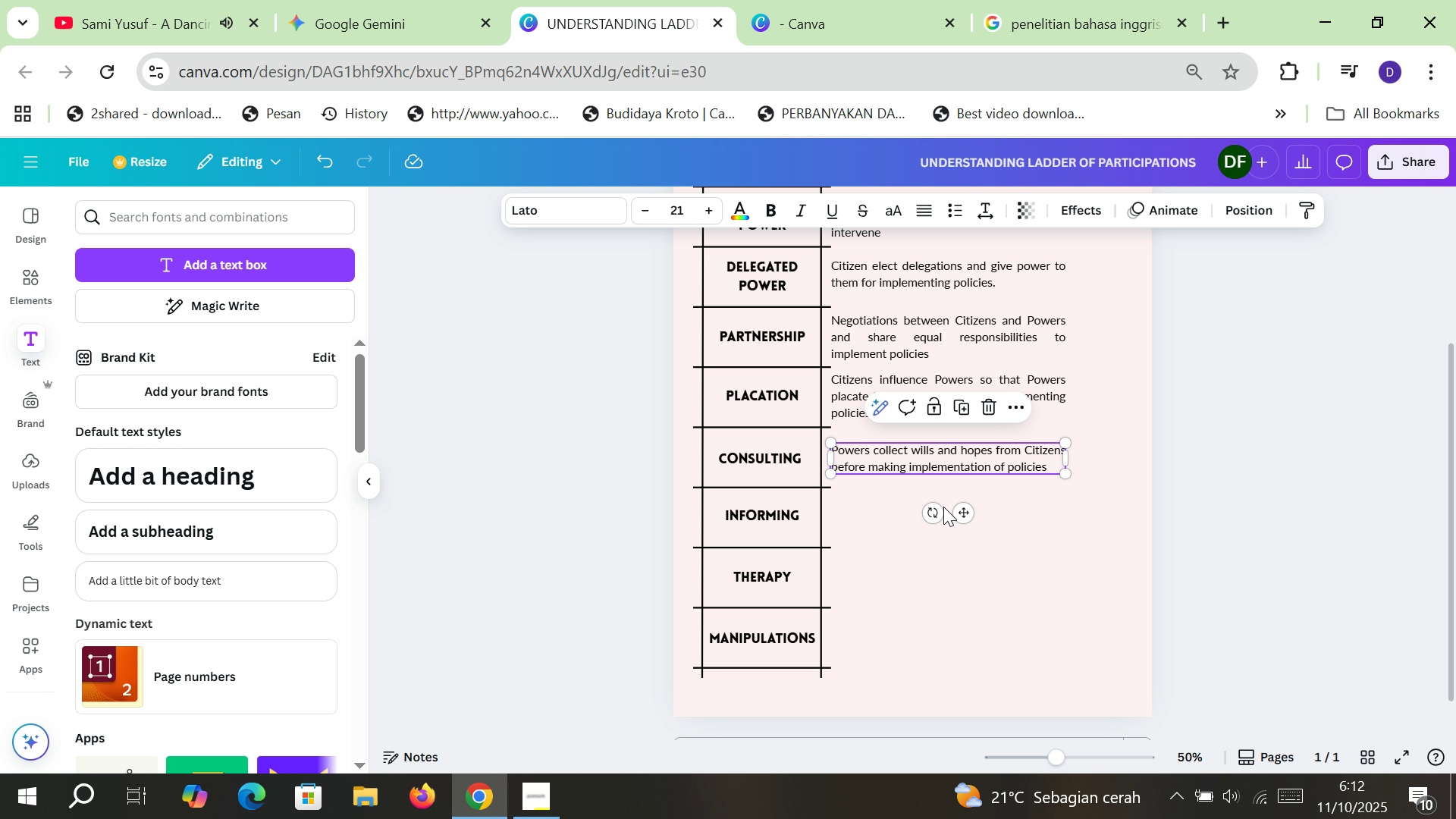 
key(Control+ControlLeft)
 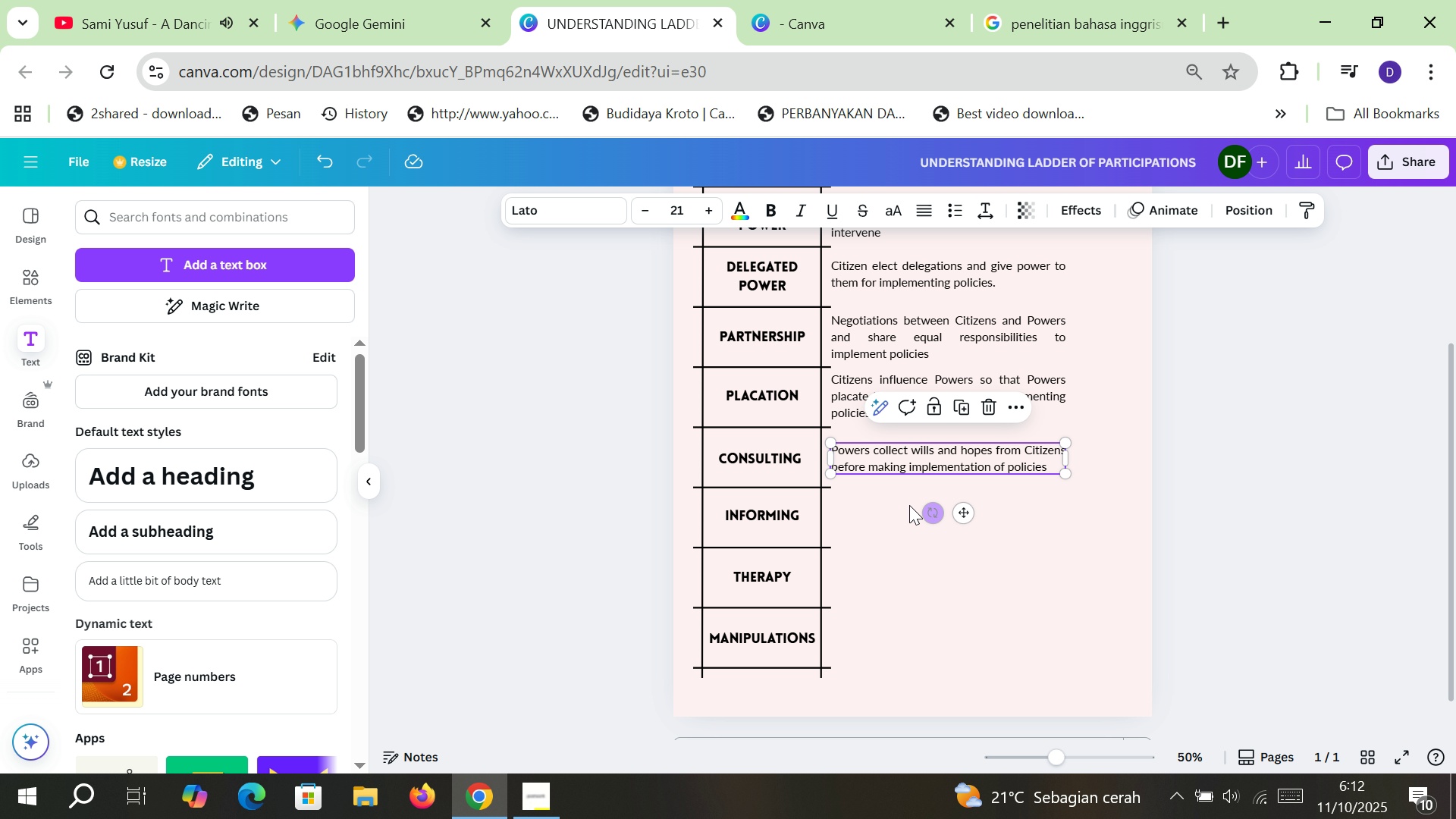 
key(Control+V)
 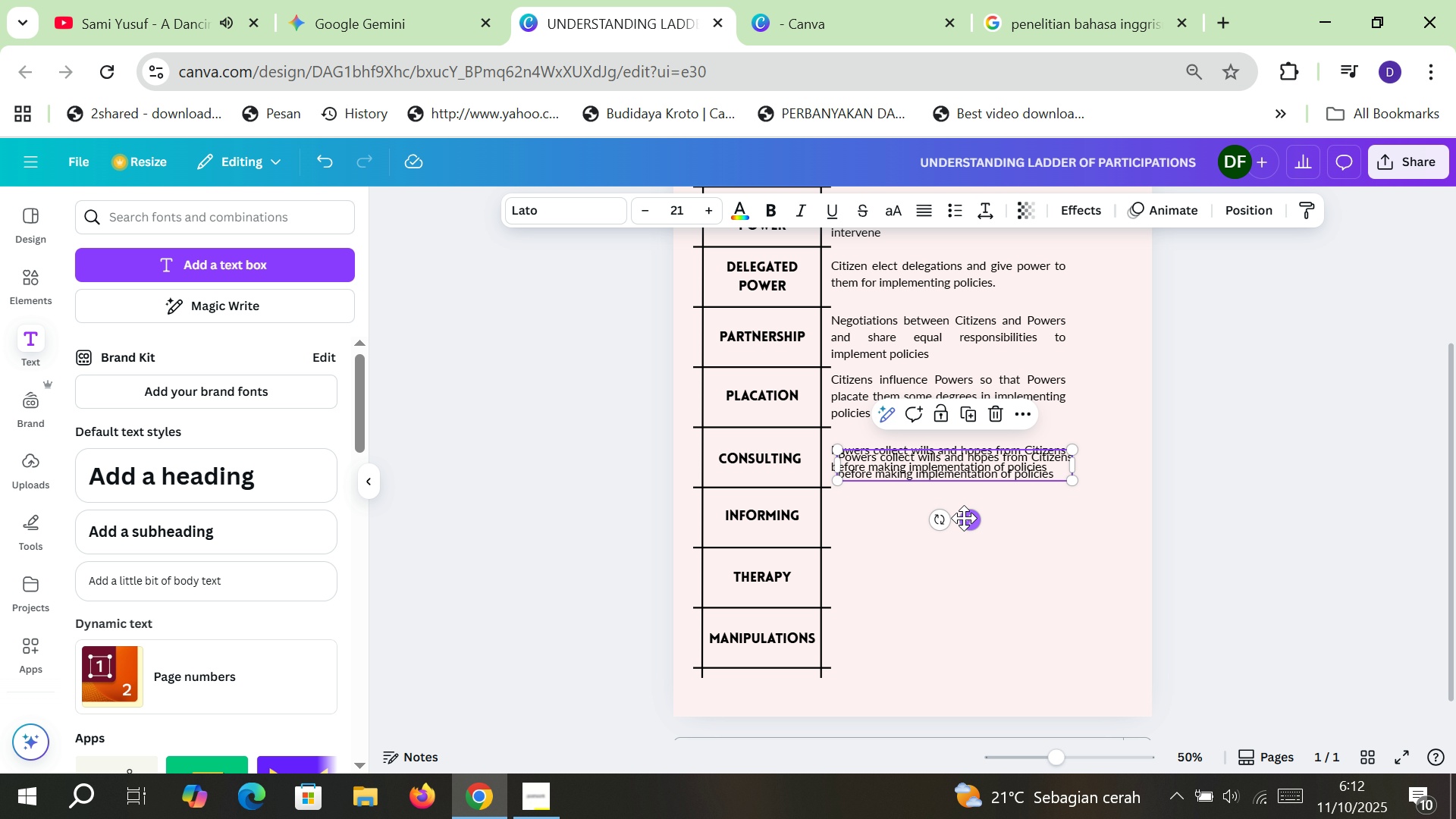 
left_click_drag(start_coordinate=[964, 518], to_coordinate=[960, 568])
 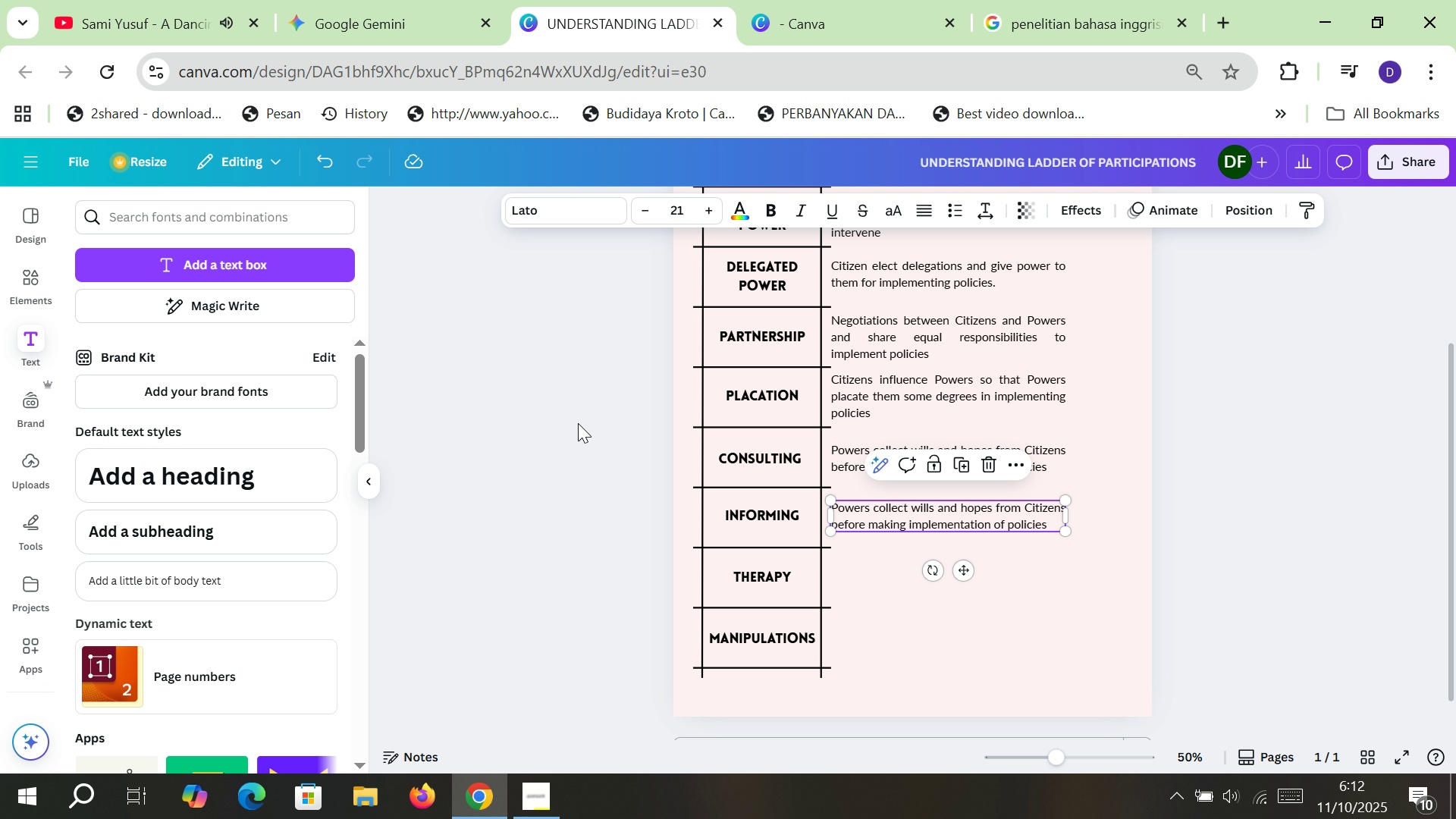 
left_click([420, 0])
 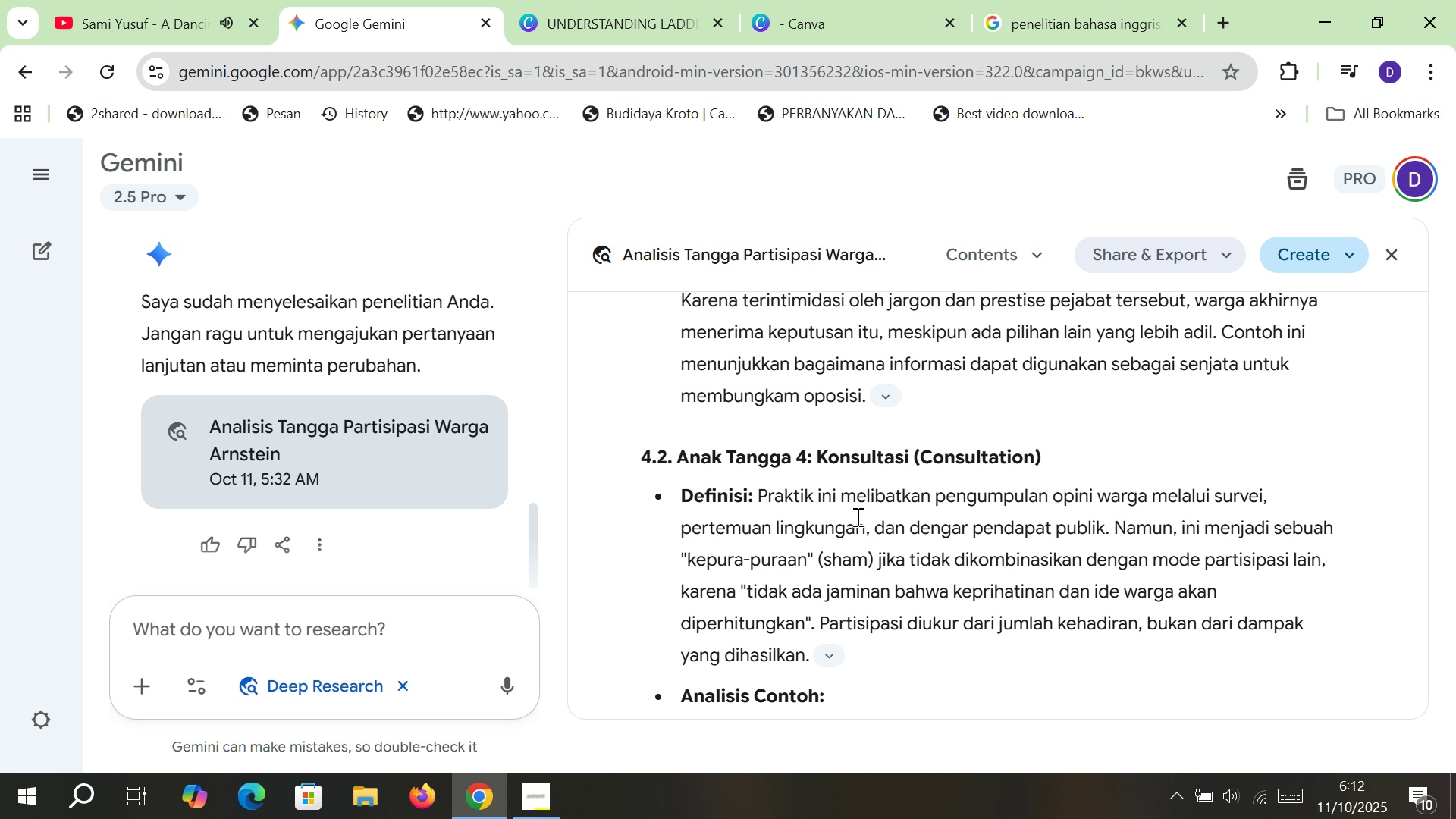 
scroll: coordinate [852, 526], scroll_direction: up, amount: 5.0
 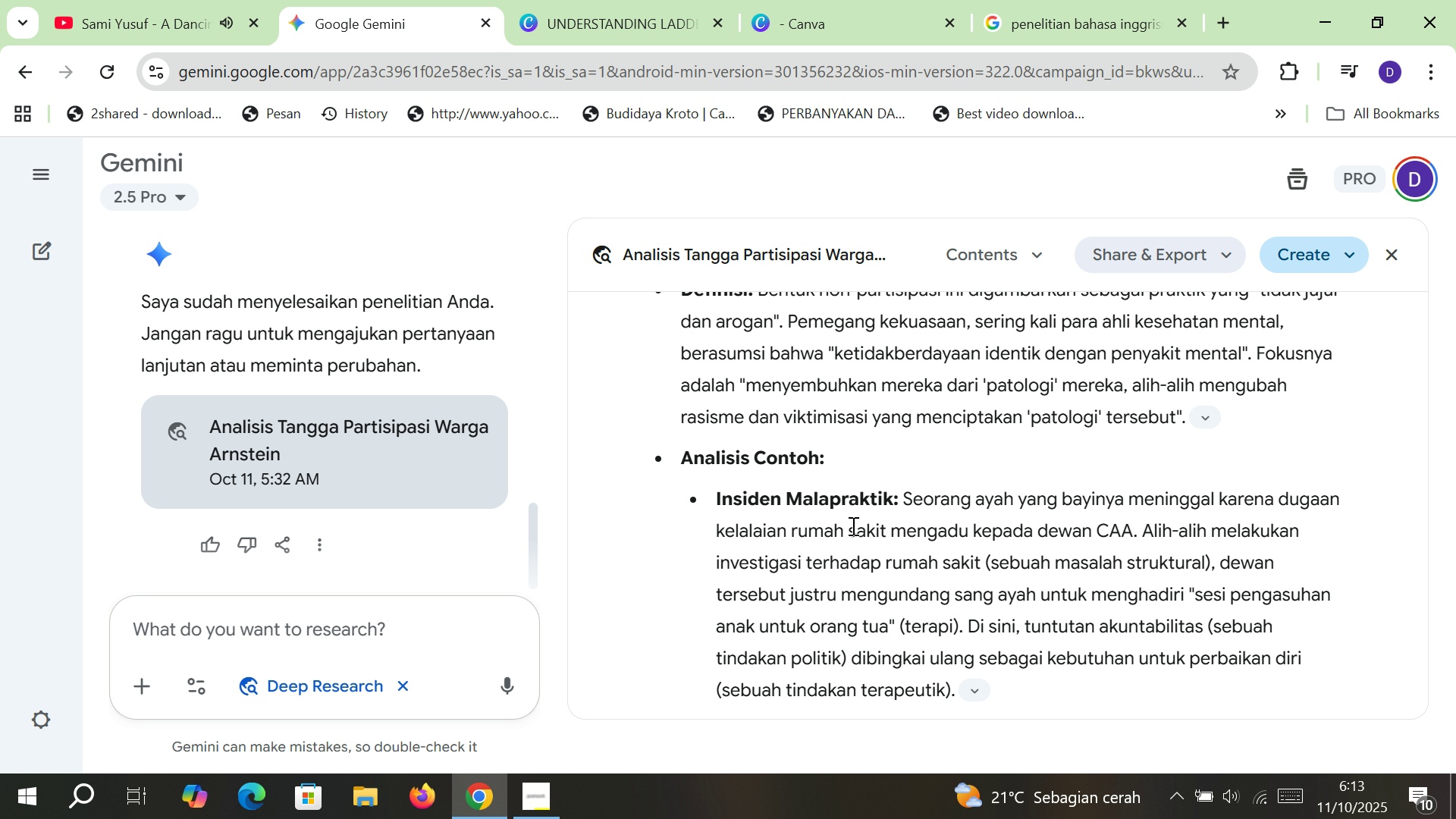 
scroll: coordinate [852, 526], scroll_direction: down, amount: 9.0
 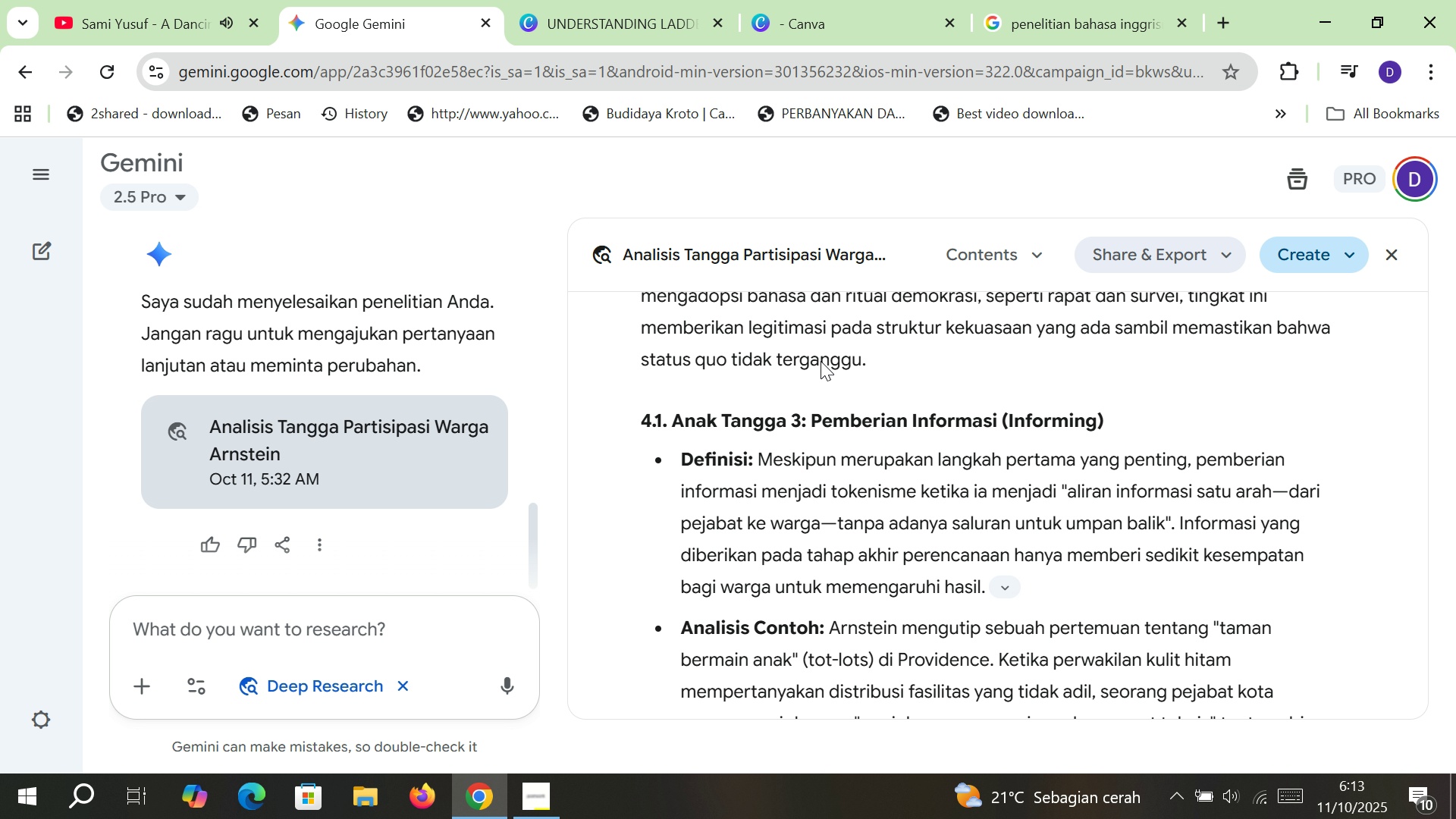 
left_click([655, 0])
 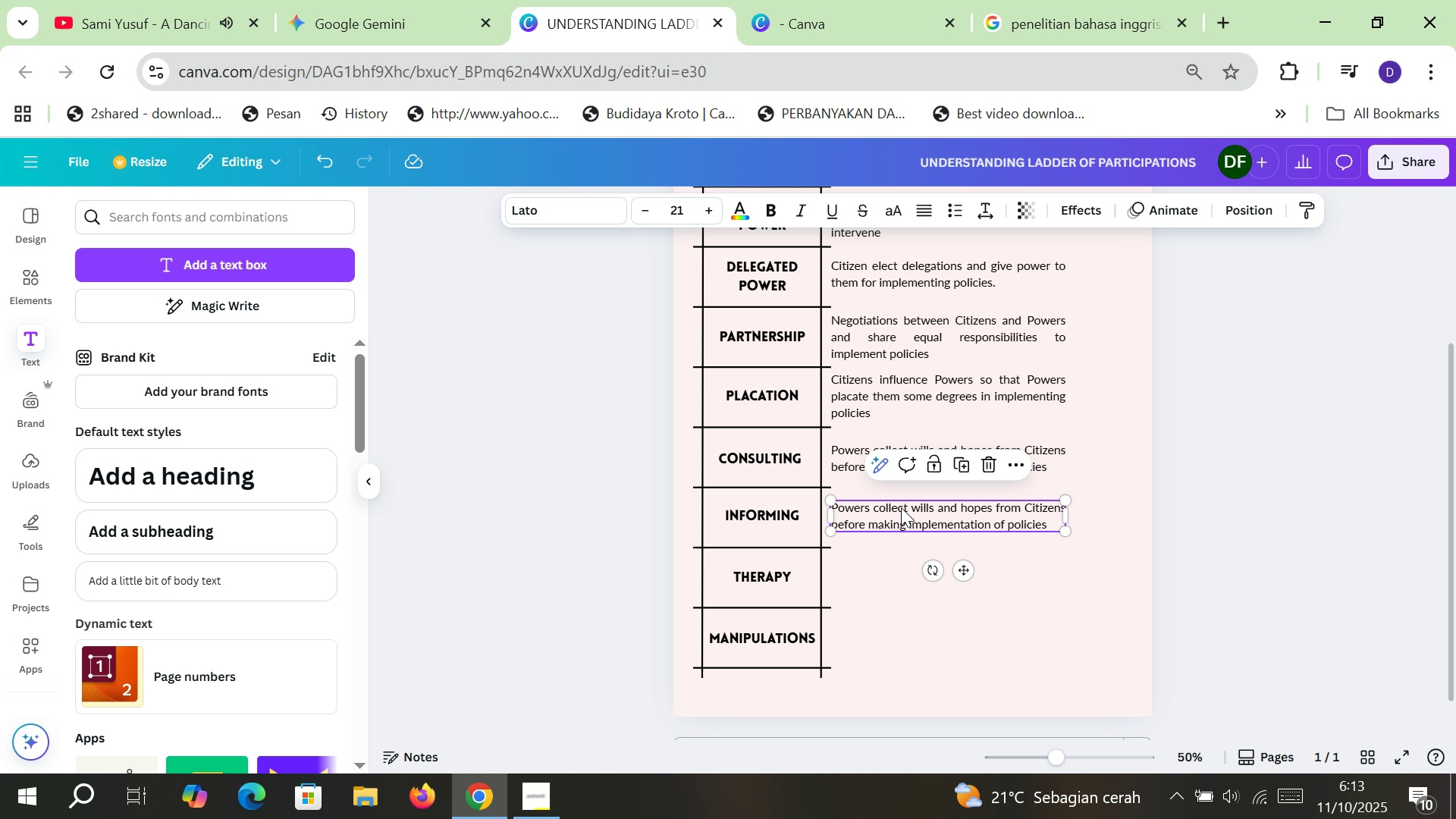 
double_click([901, 507])
 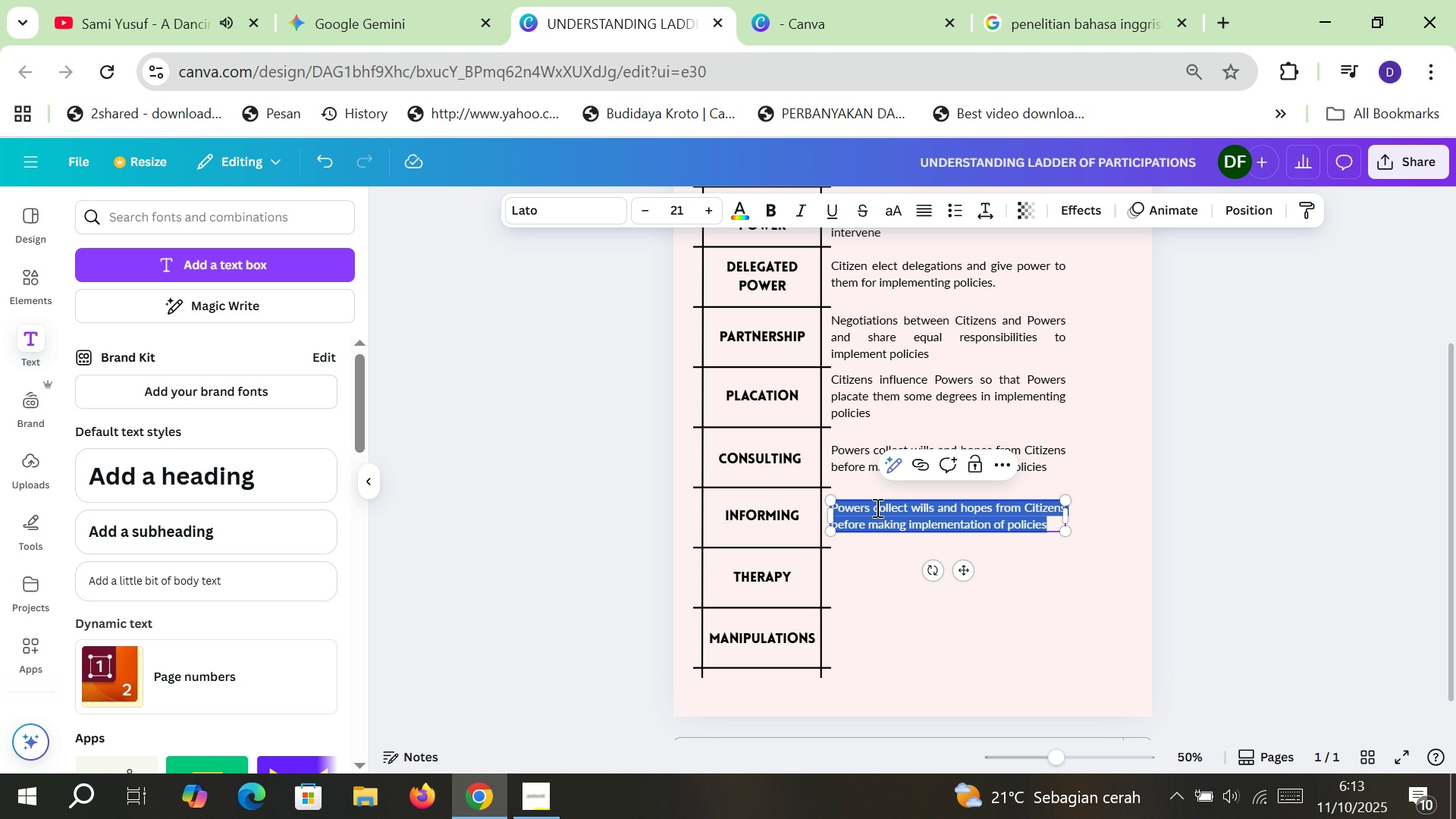 
left_click([876, 507])
 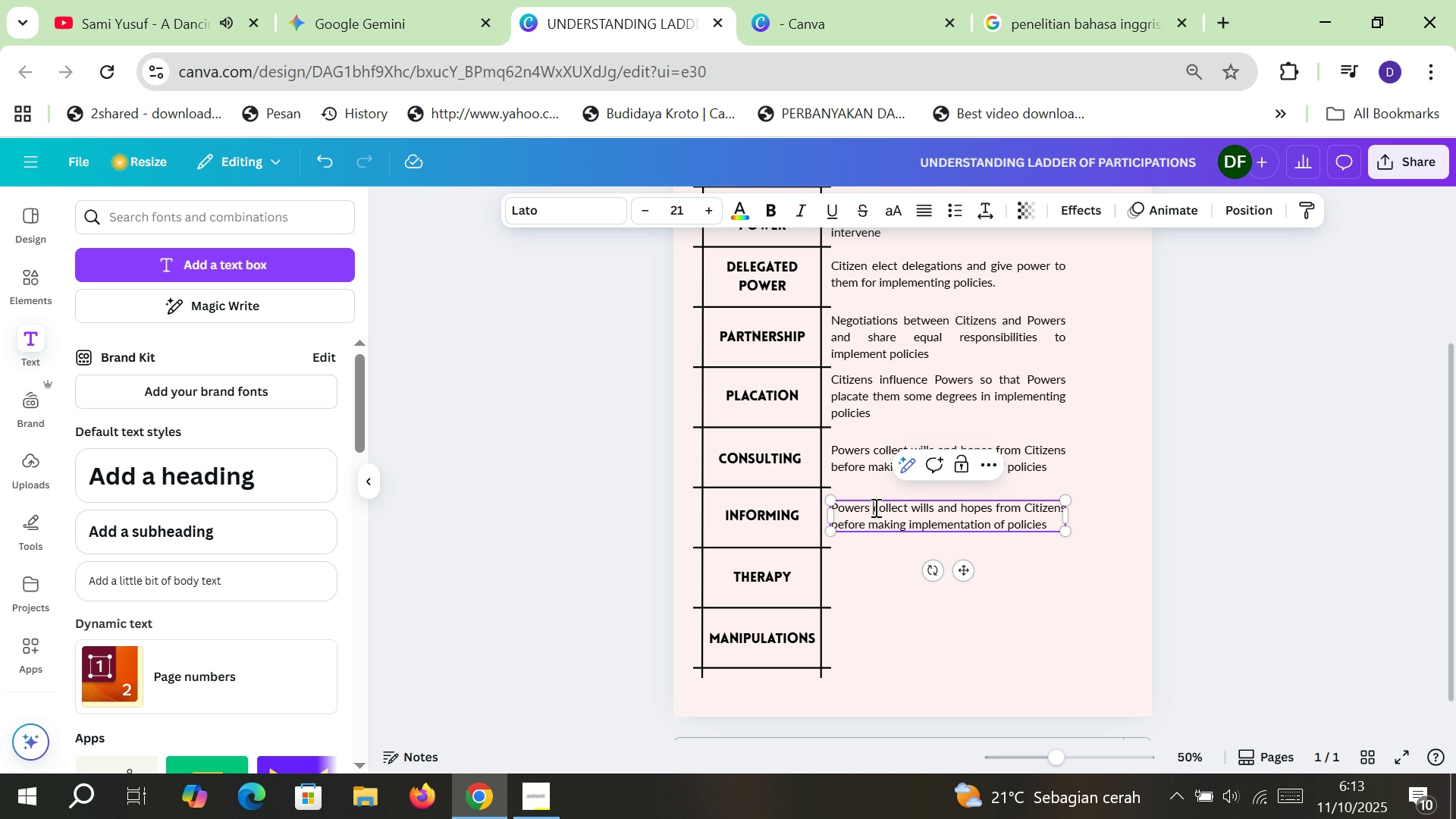 
left_click_drag(start_coordinate=[874, 507], to_coordinate=[1019, 507])
 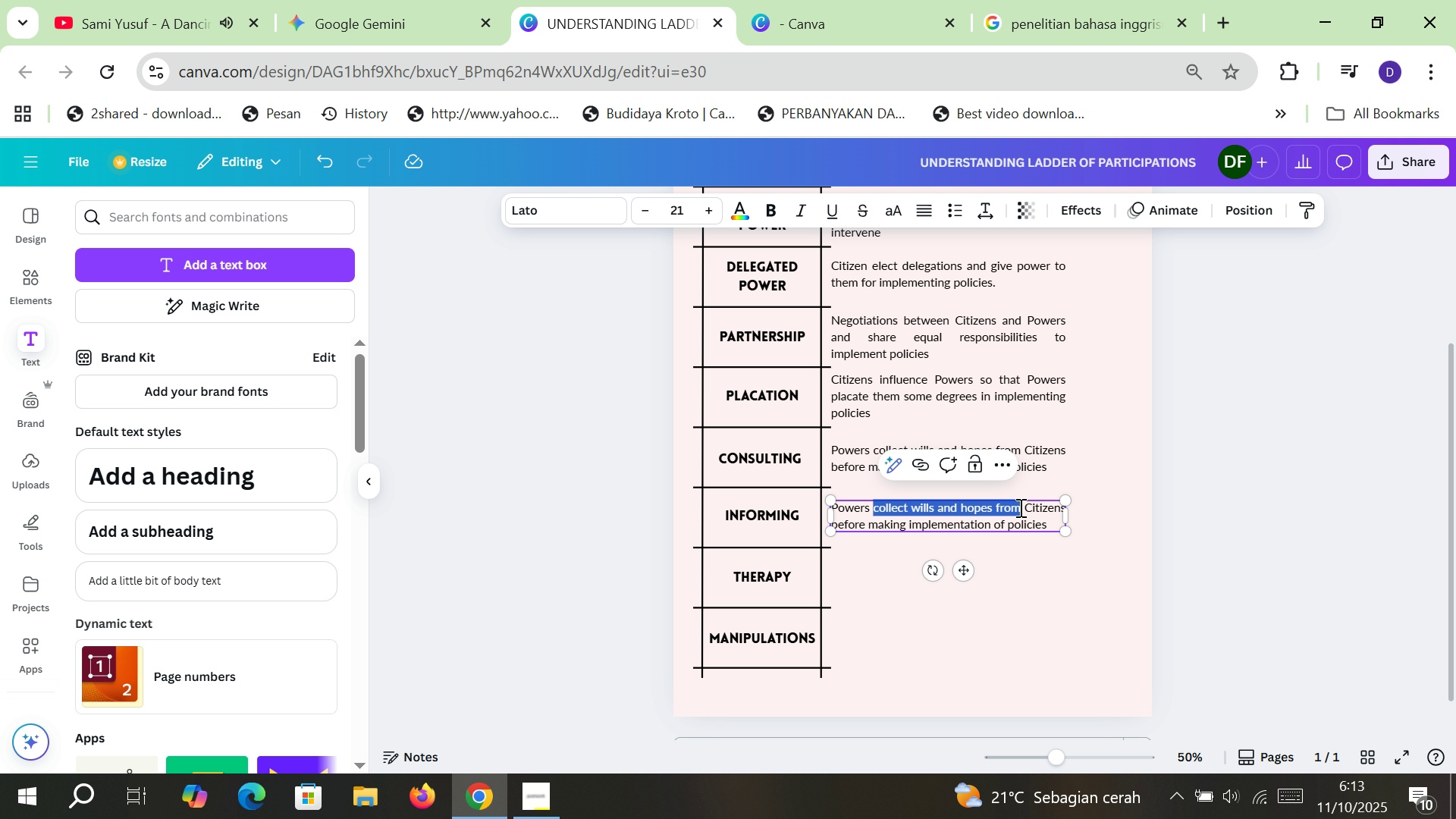 
type(informing)
 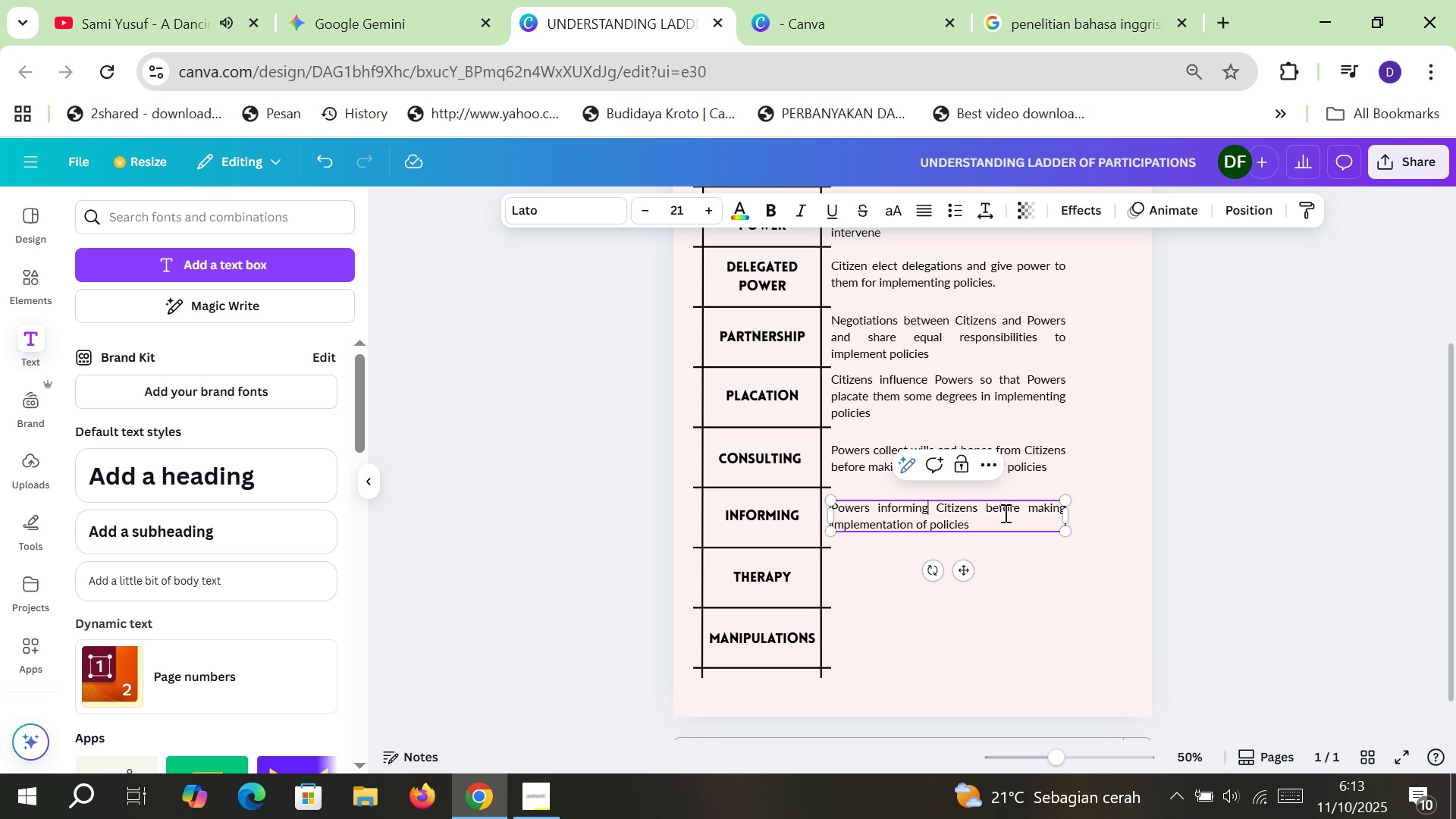 
double_click([1006, 510])
 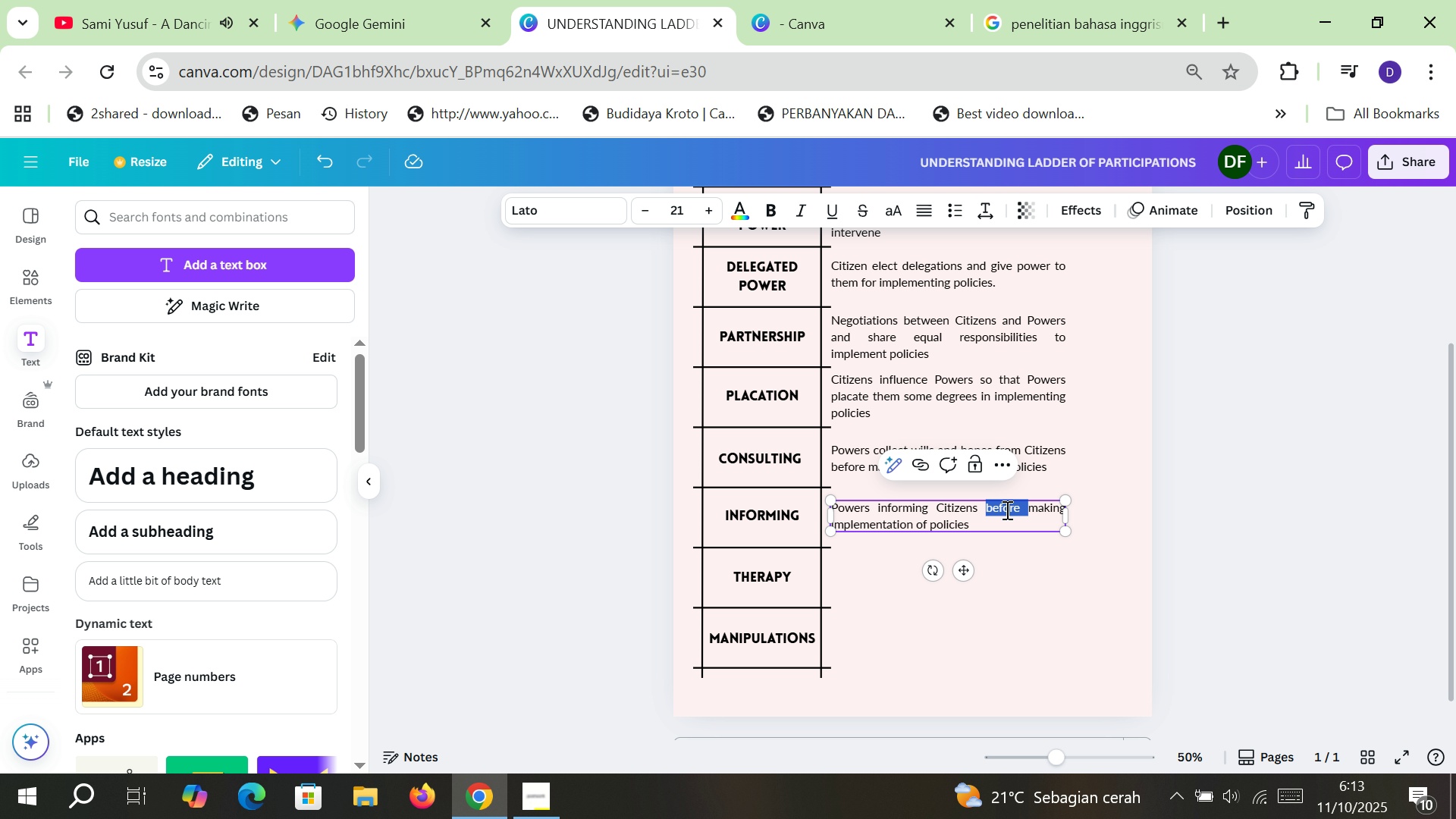 
type(of the )
 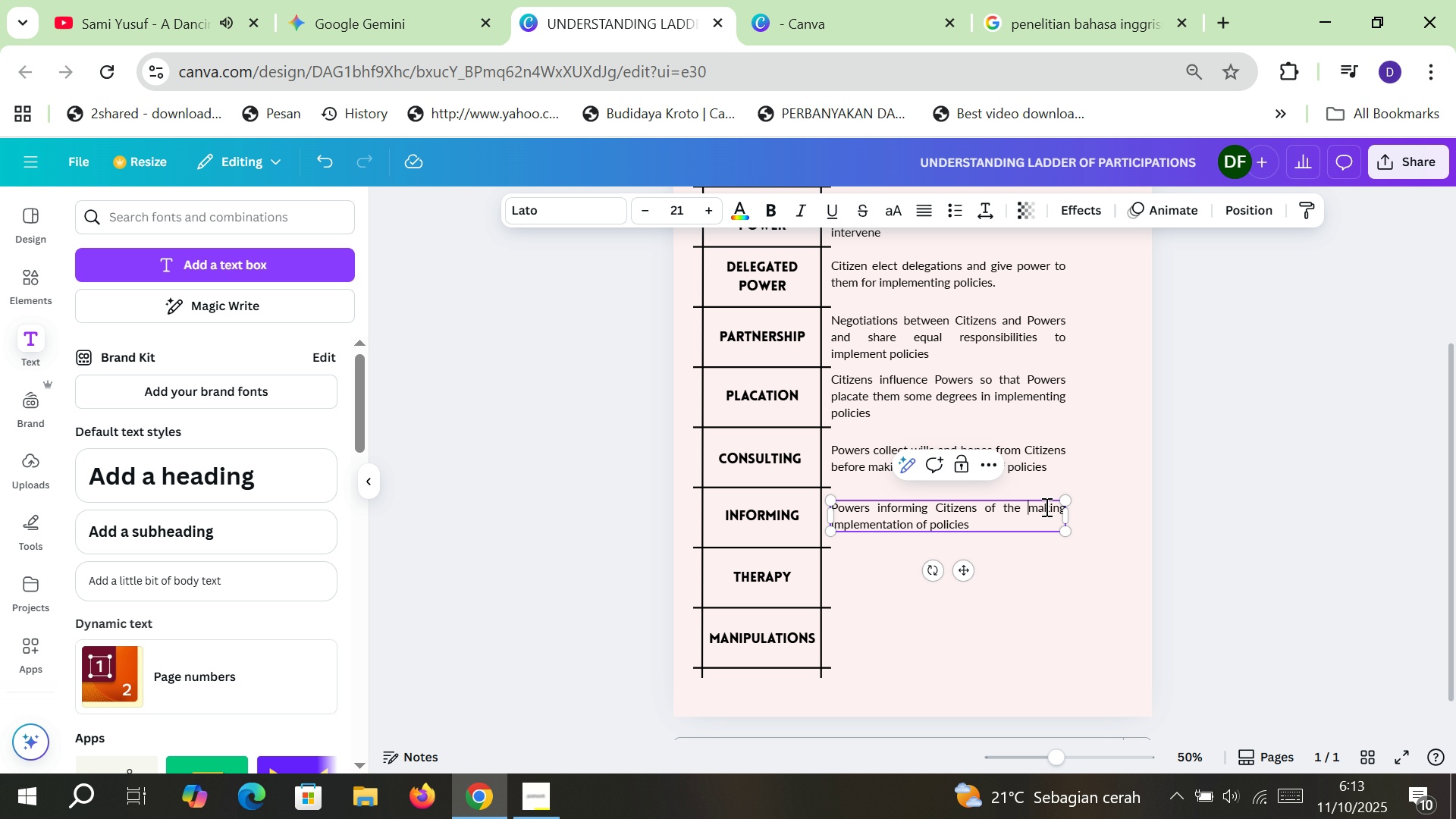 
double_click([1045, 507])
 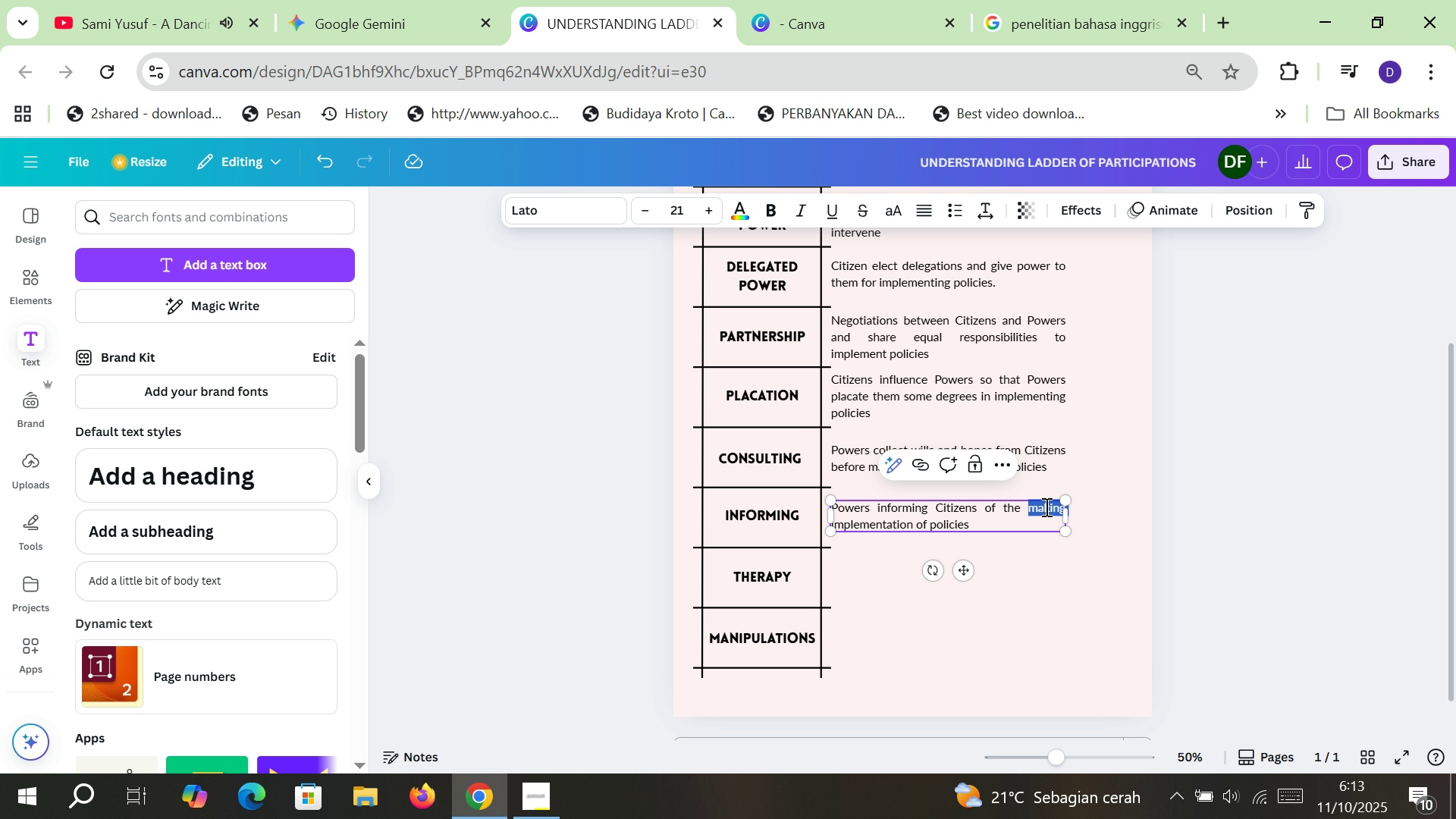 
key(Delete)
 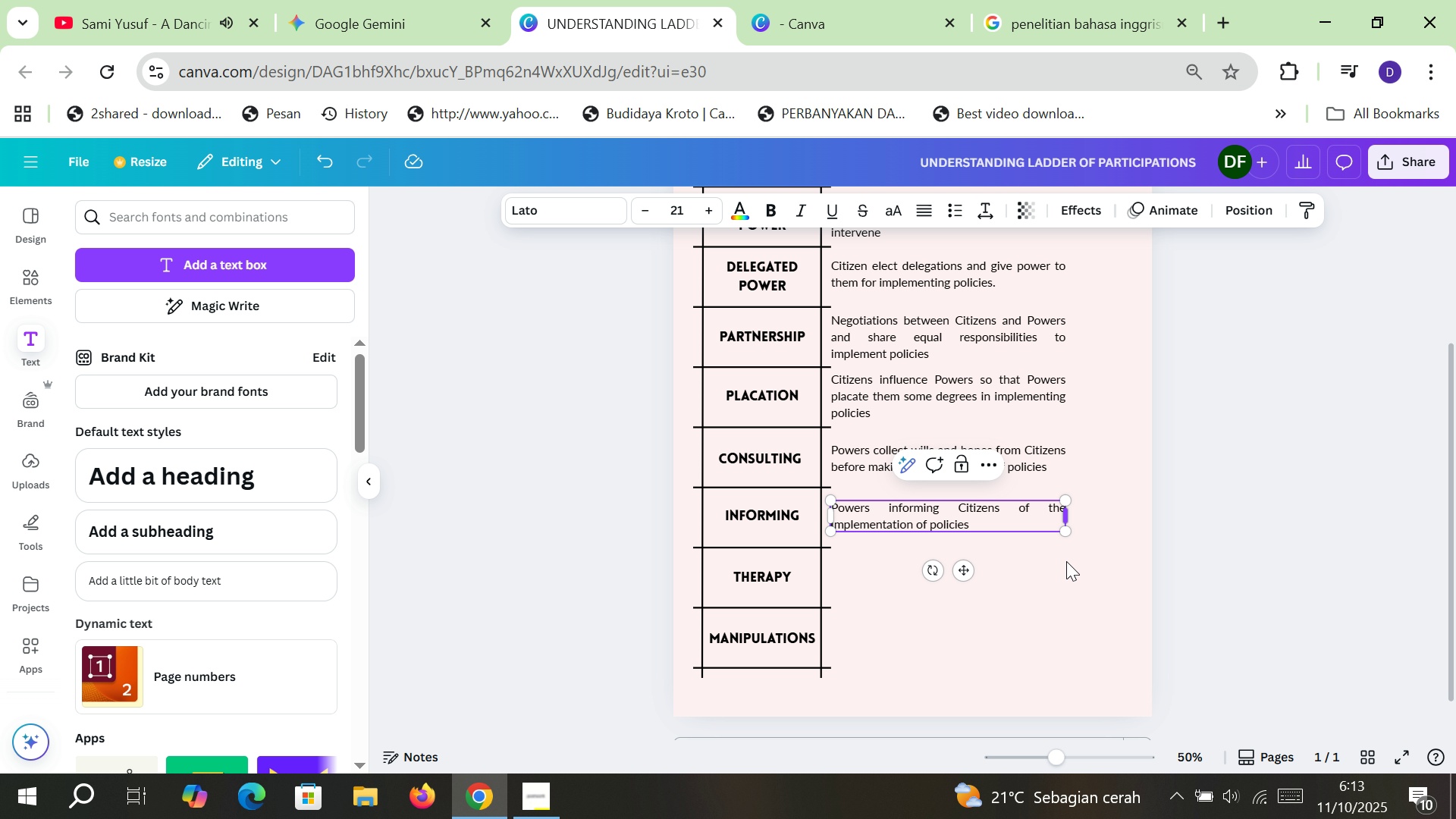 
left_click([1050, 582])
 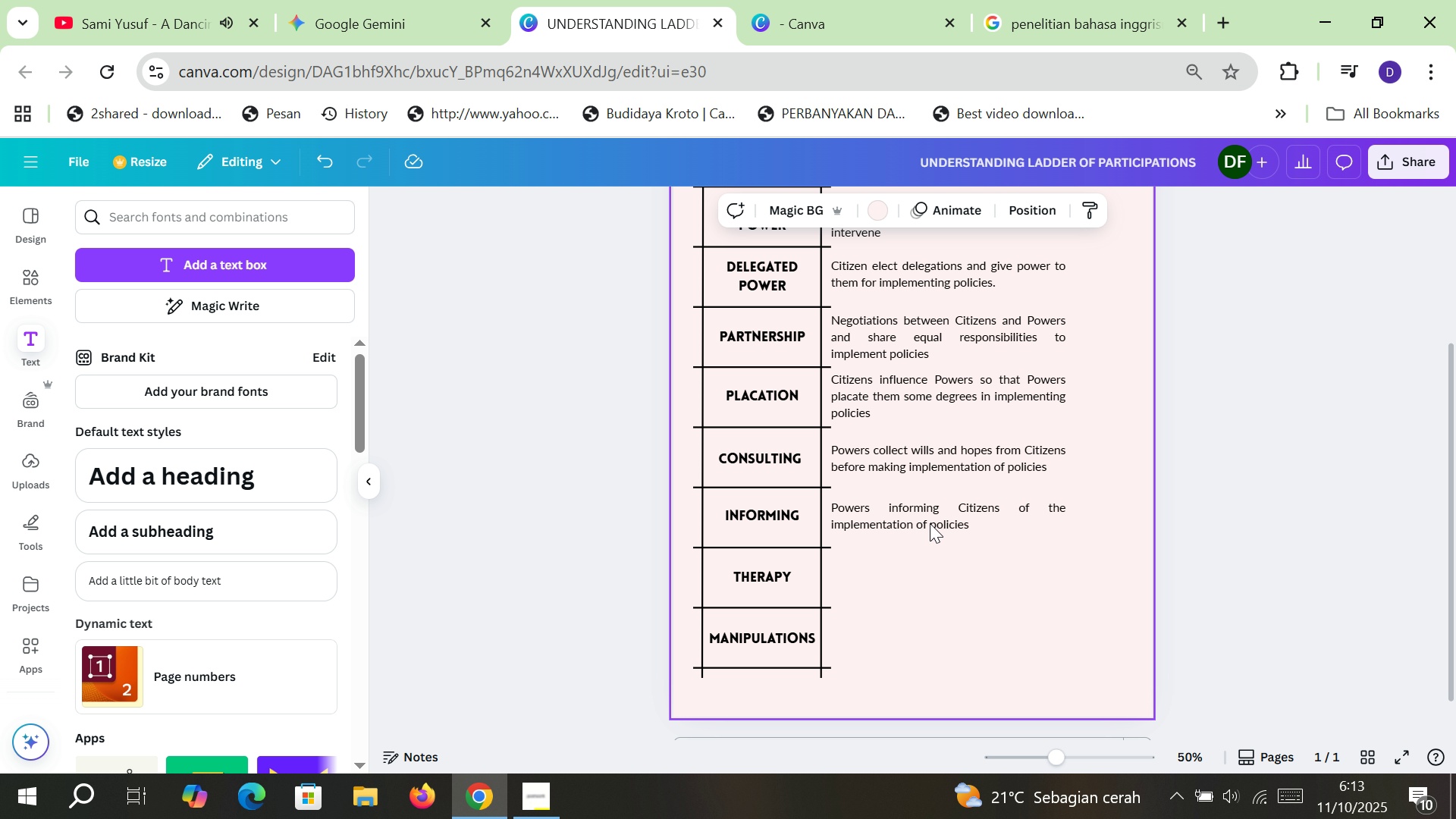 
left_click([935, 510])
 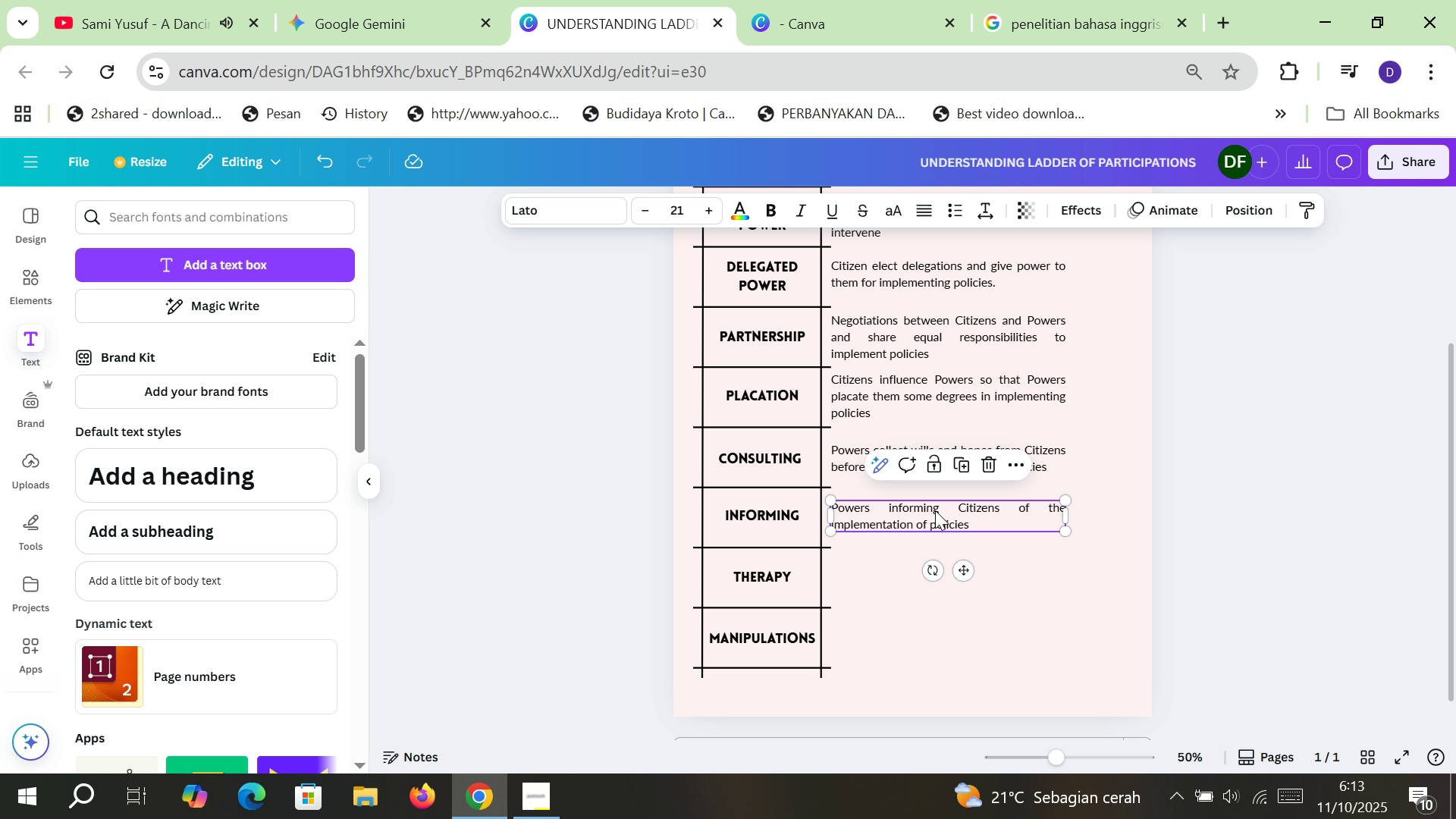 
key(Control+ControlLeft)
 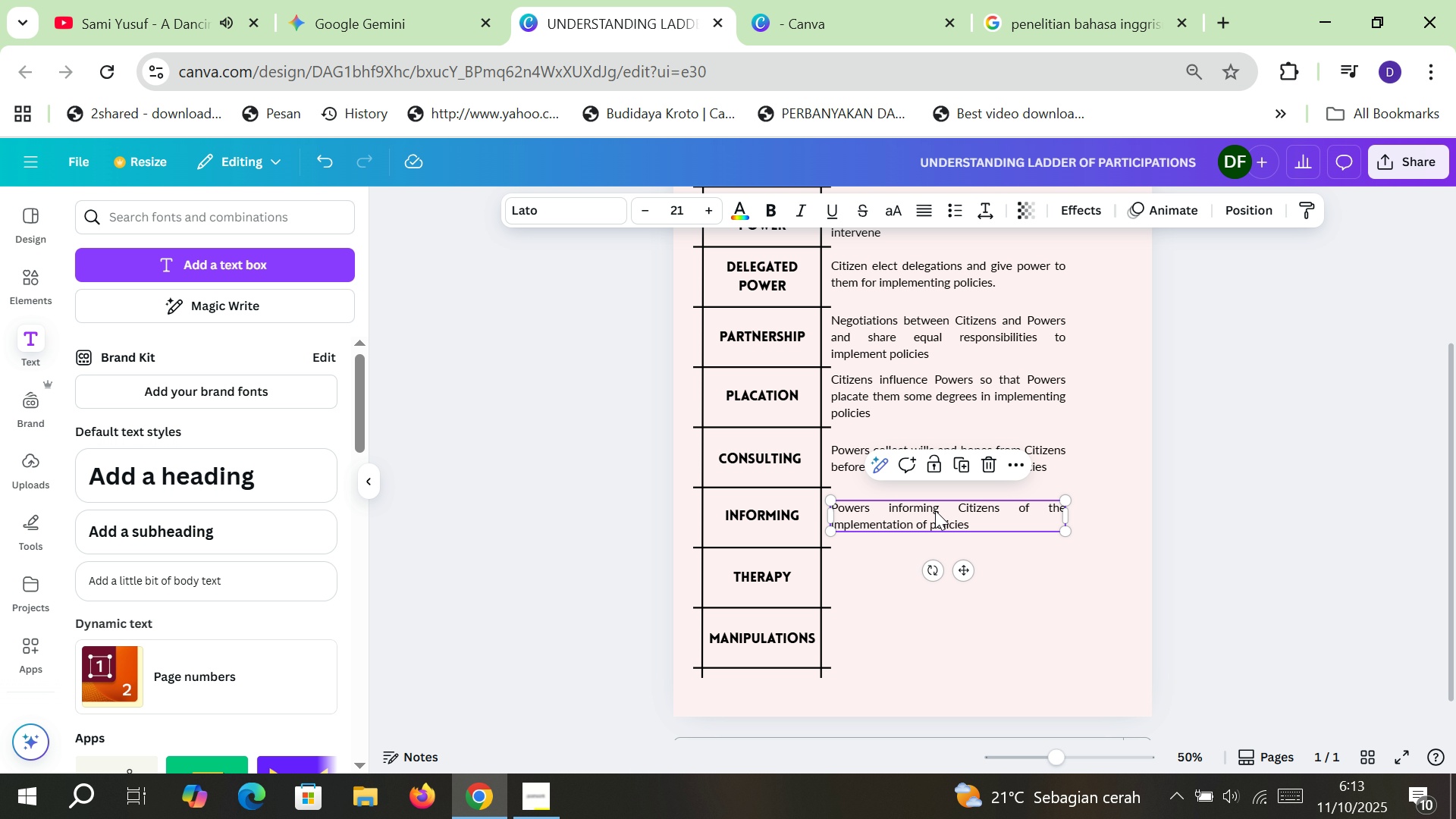 
key(Control+C)
 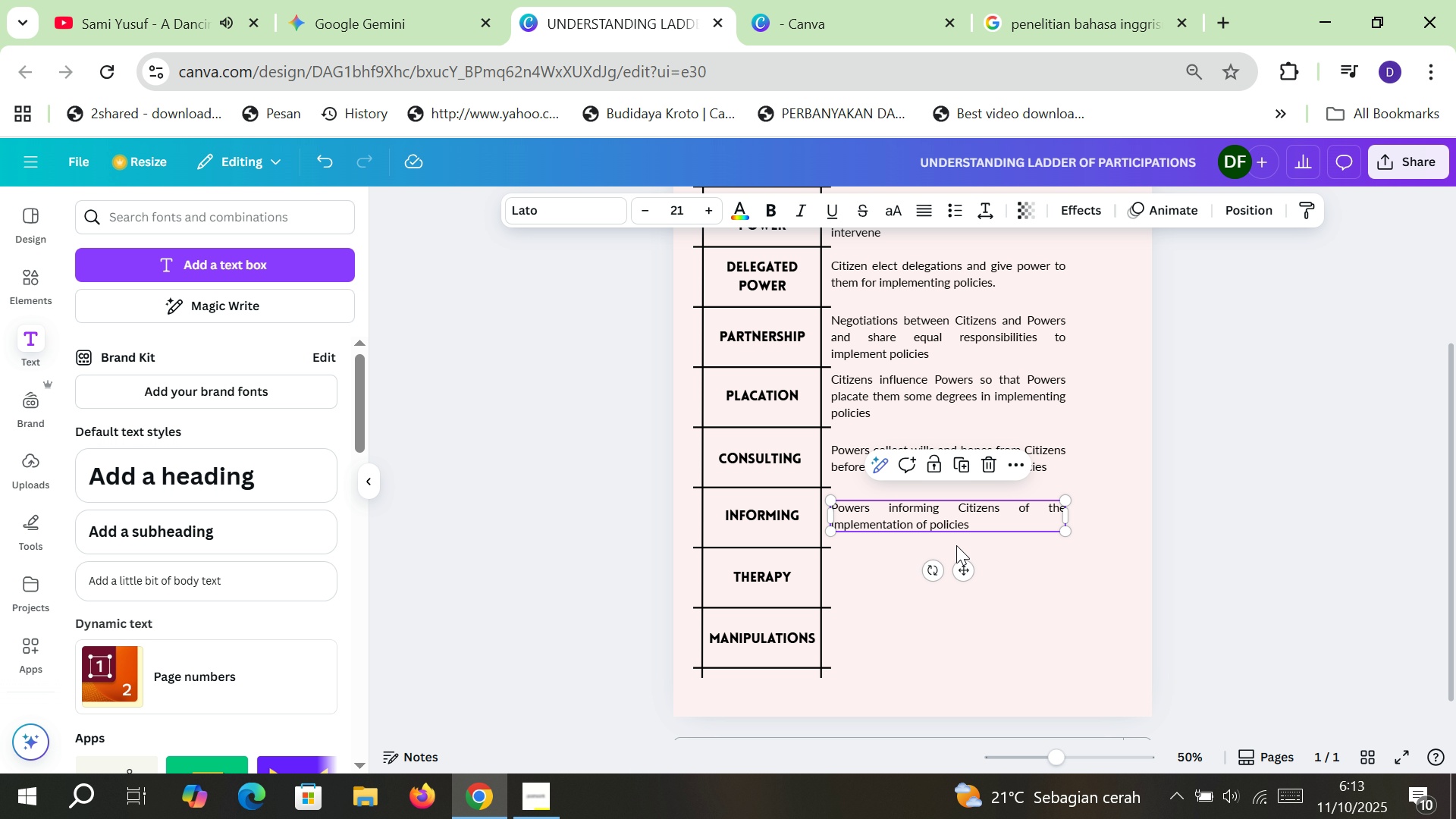 
key(Control+ControlLeft)
 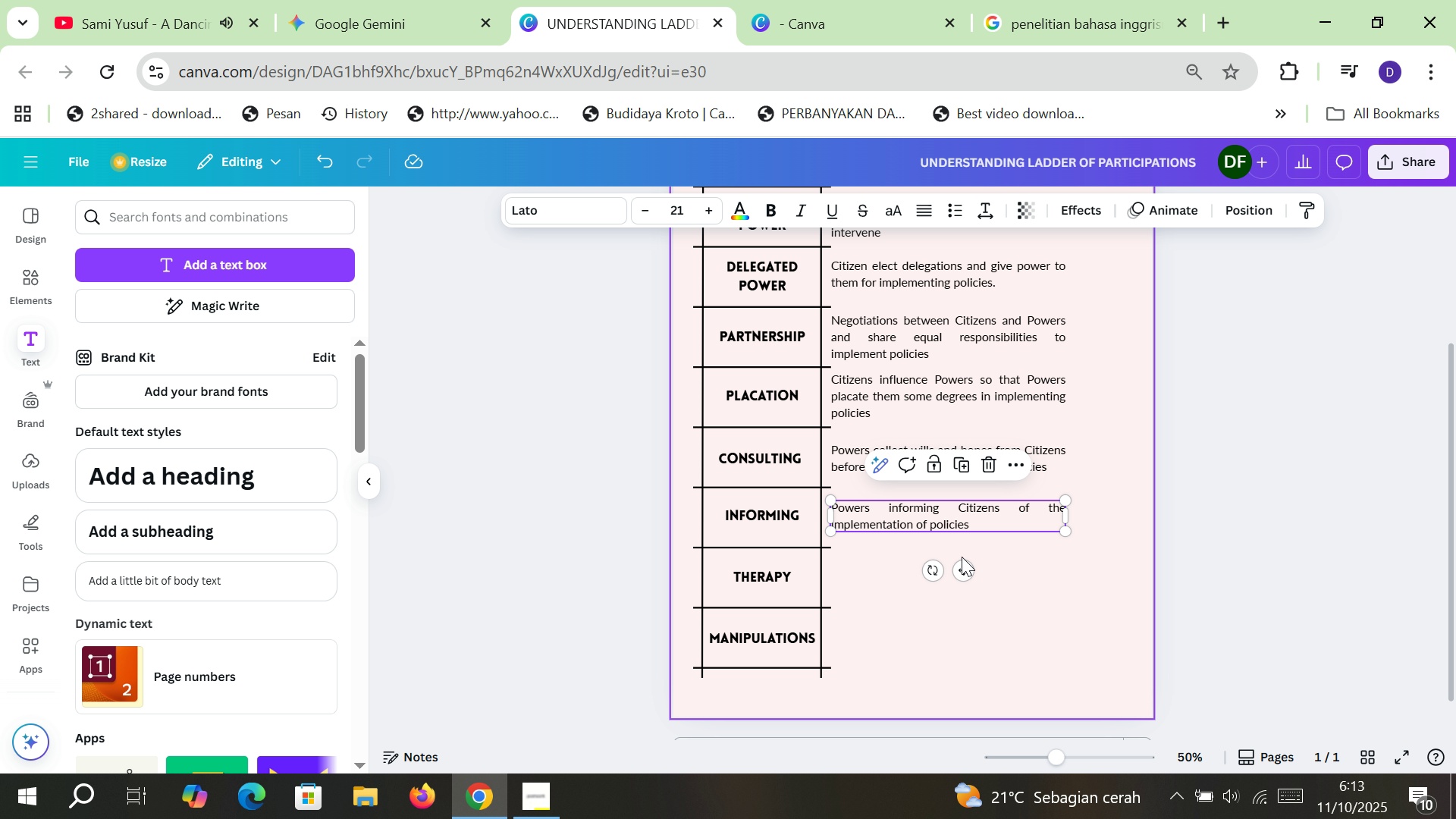 
key(Control+V)
 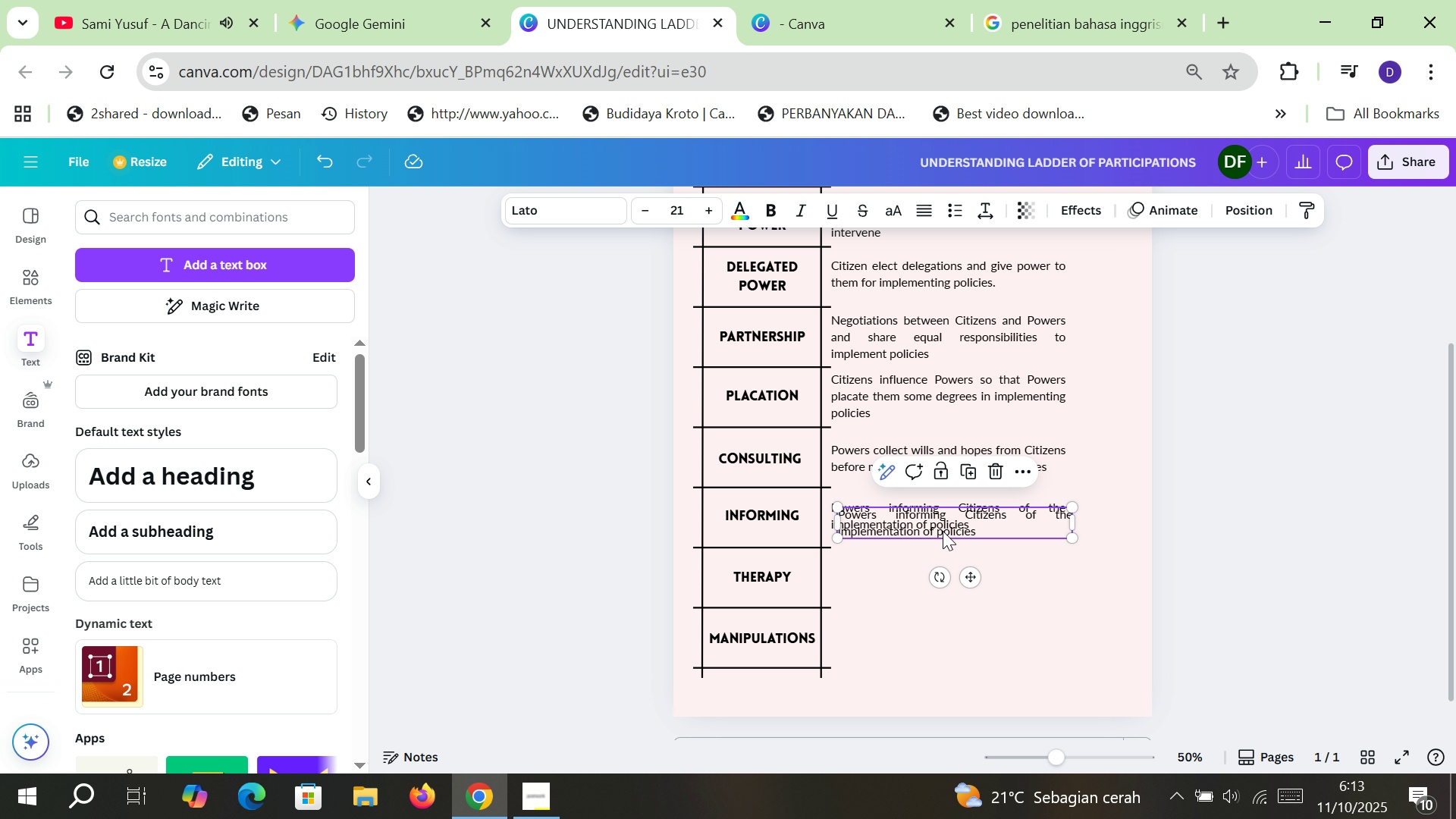 
left_click_drag(start_coordinate=[943, 531], to_coordinate=[938, 586])
 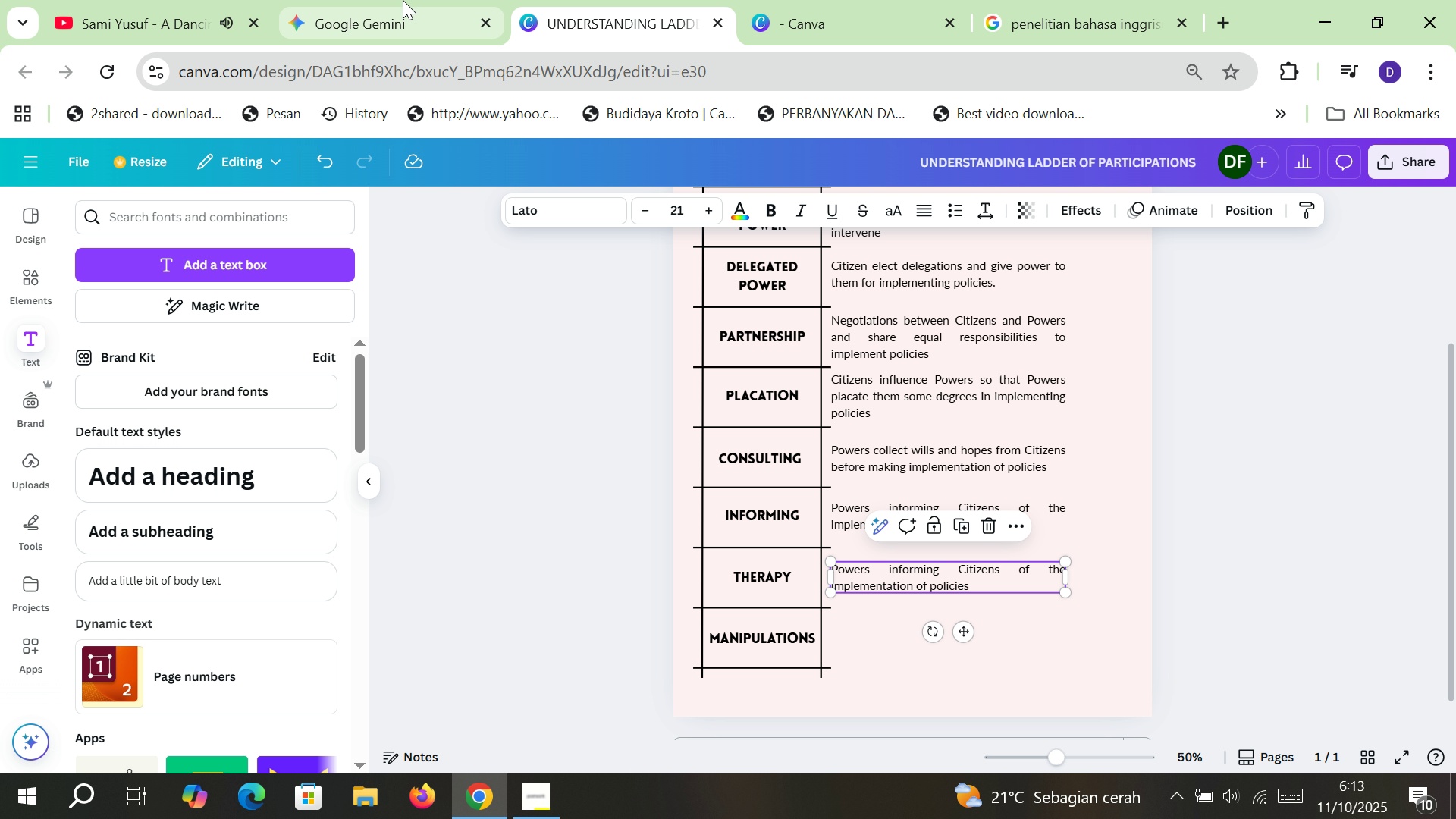 
left_click([403, 0])
 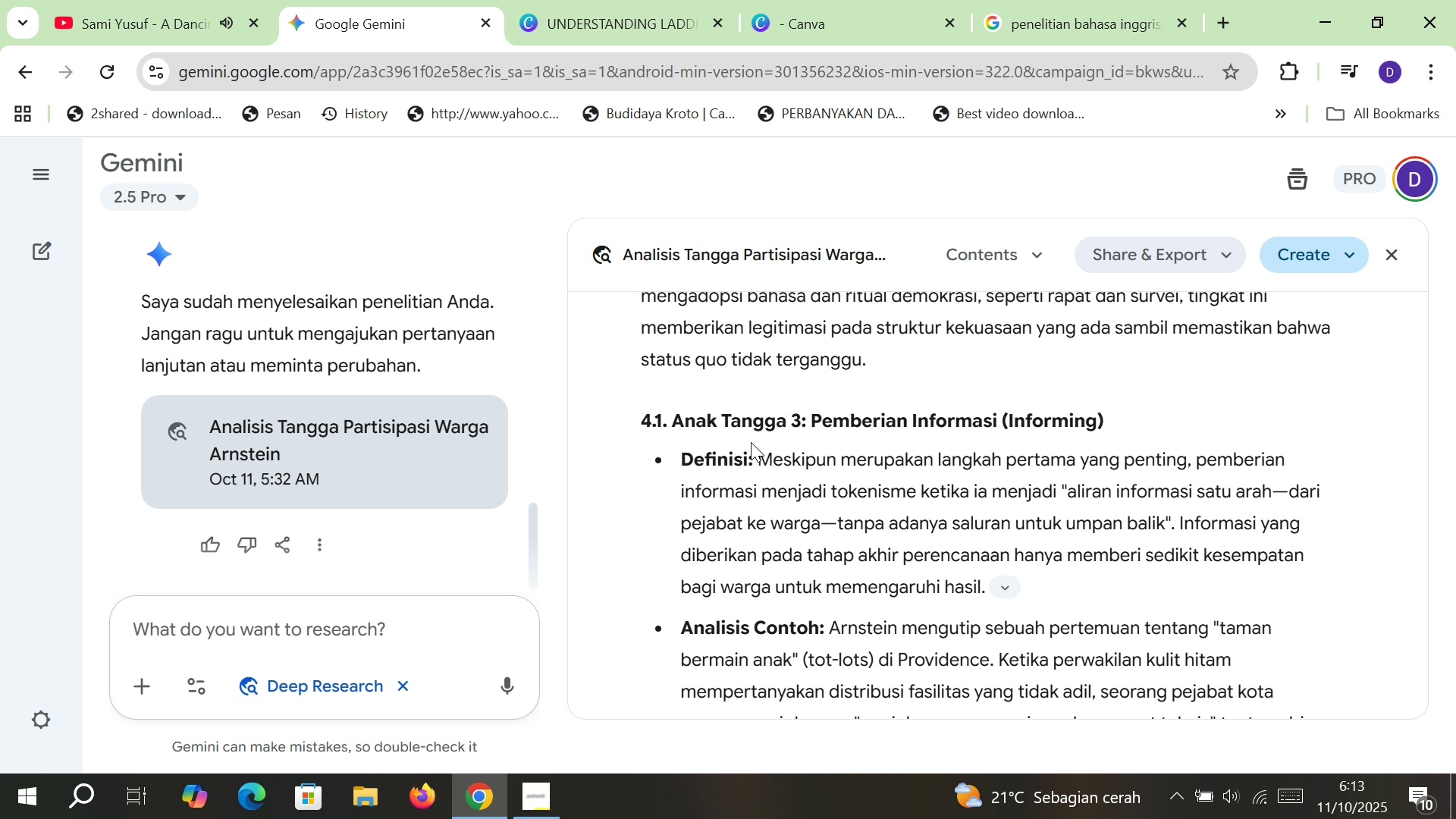 
scroll: coordinate [799, 484], scroll_direction: up, amount: 8.0
 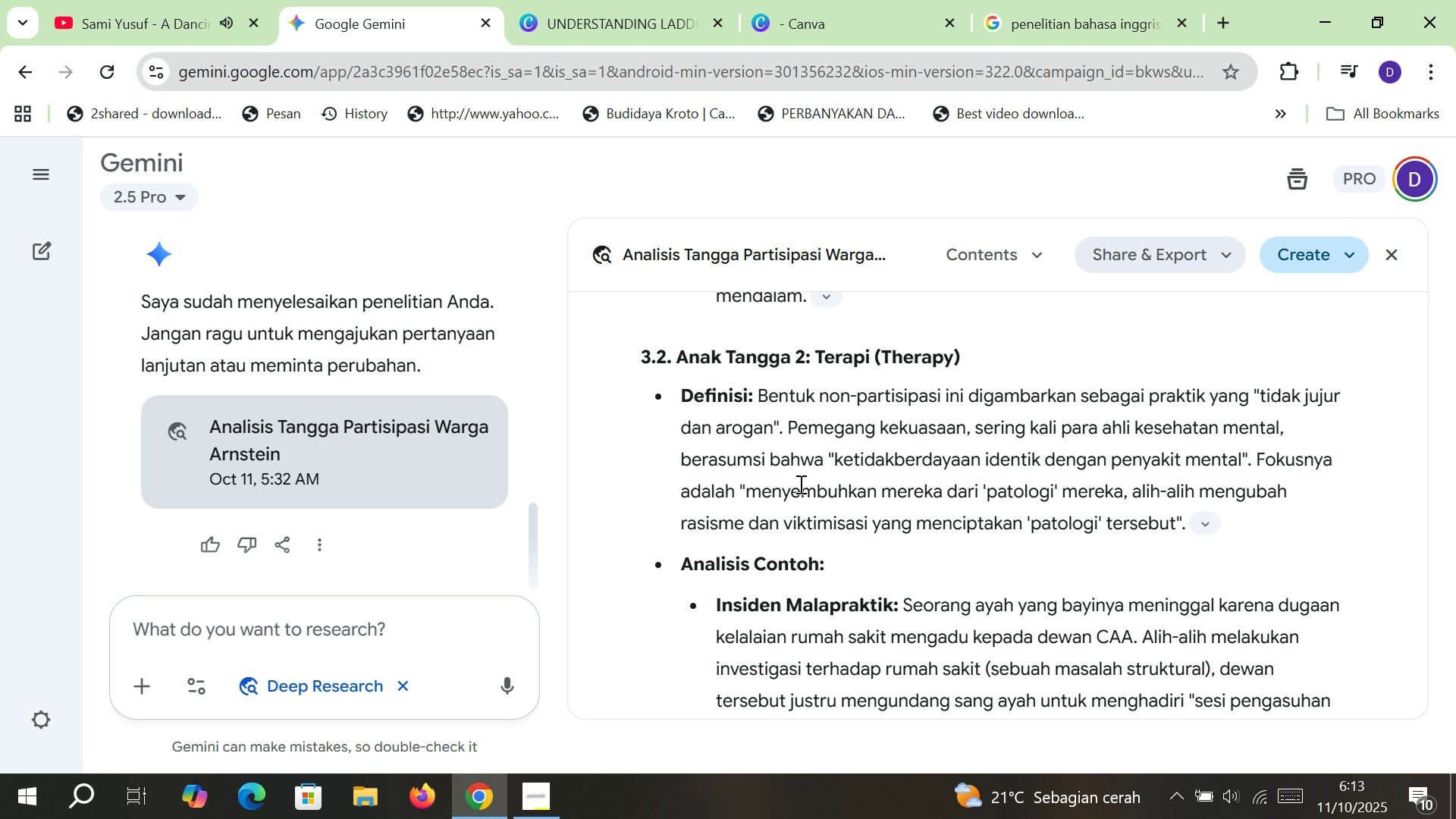 
wait(9.63)
 